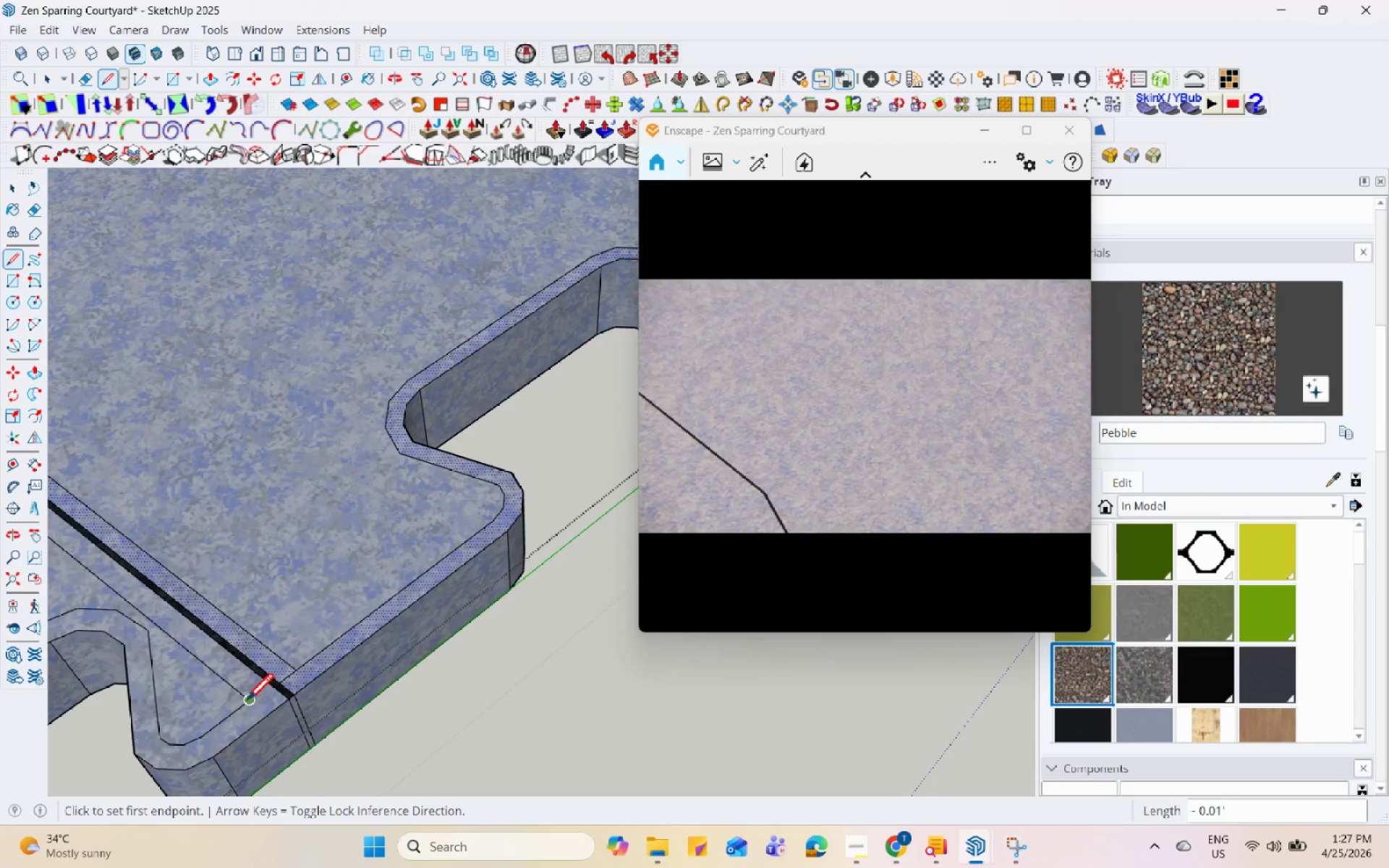 
left_click([246, 702])
 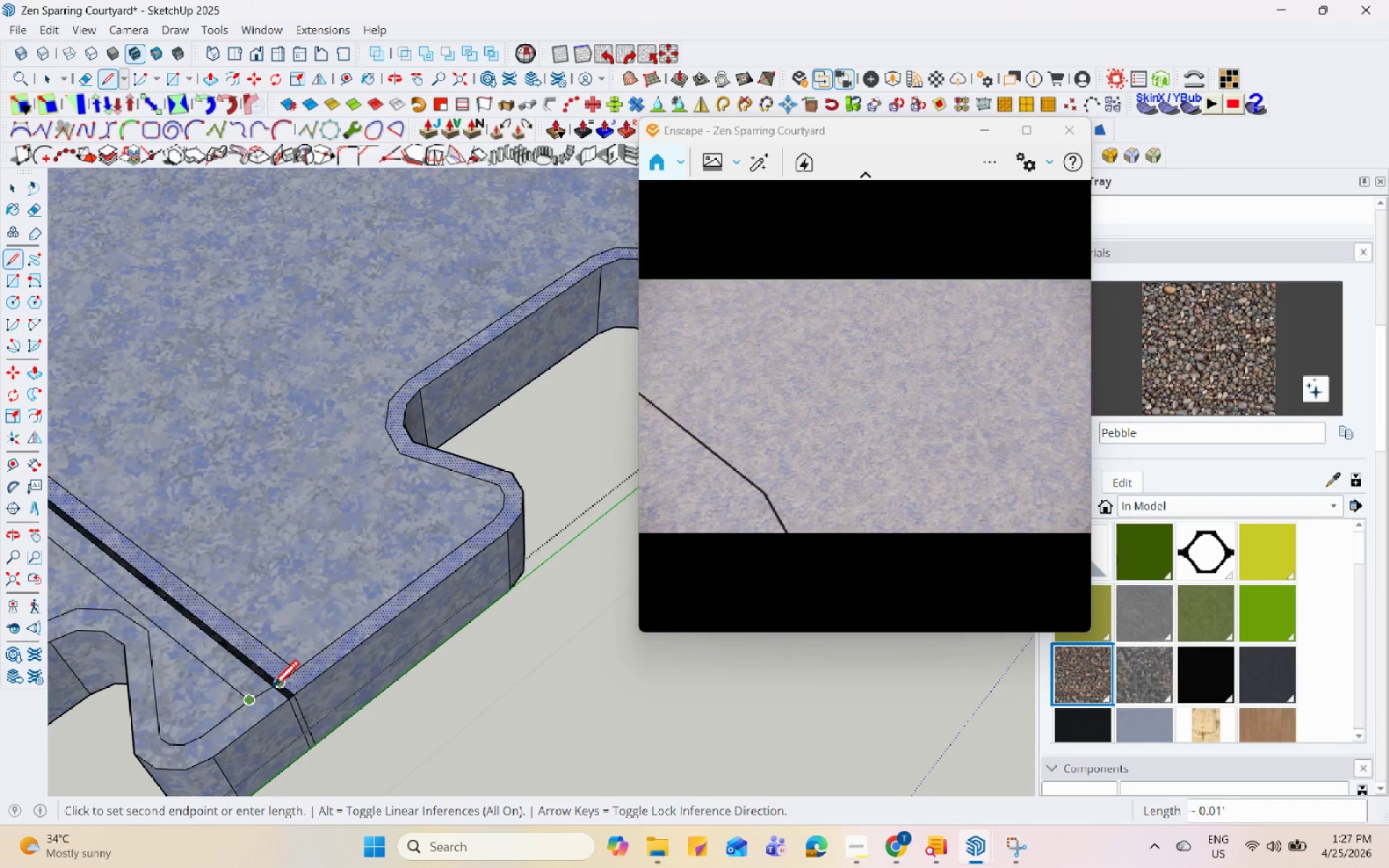 
left_click([271, 689])
 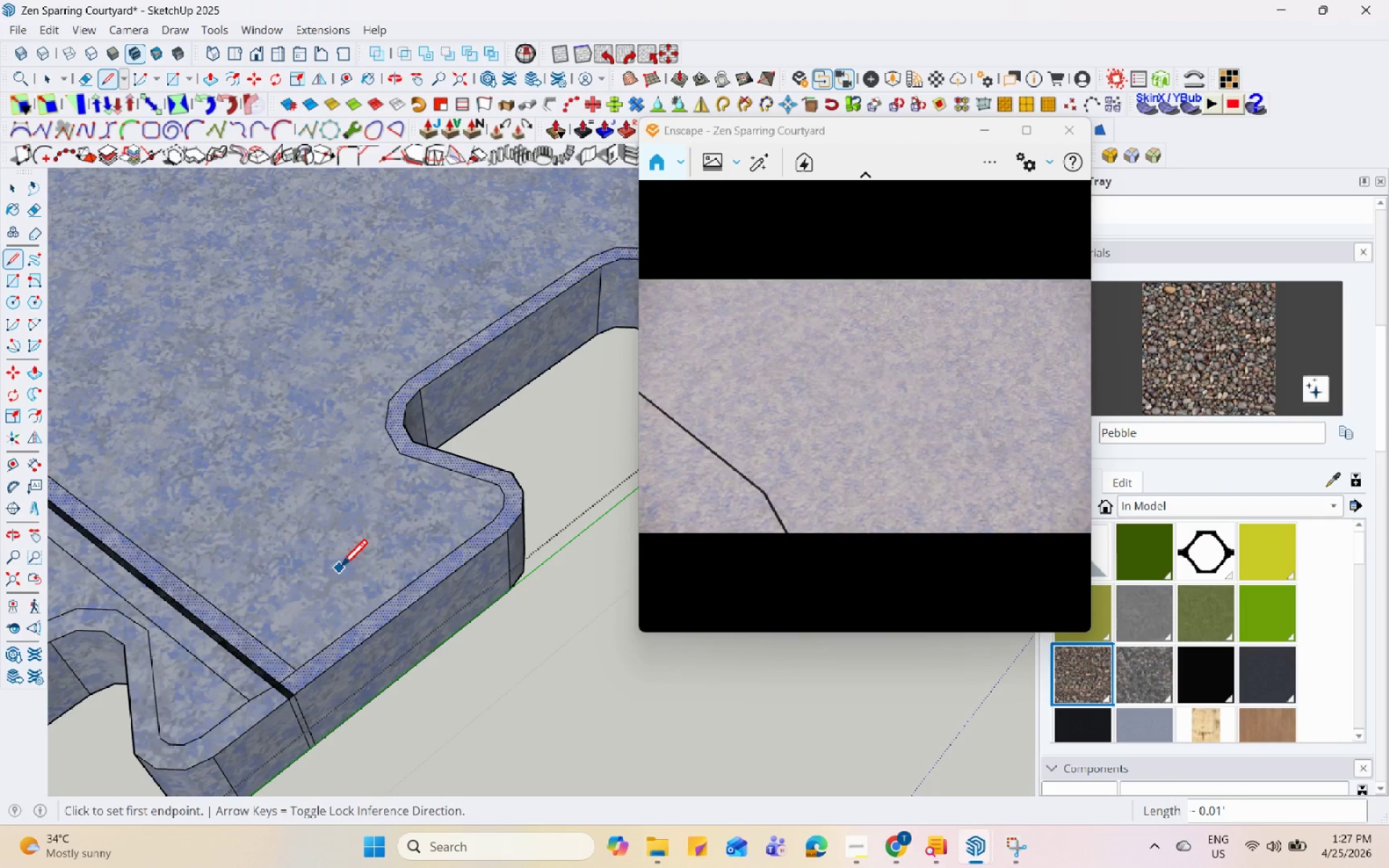 
key(Escape)
 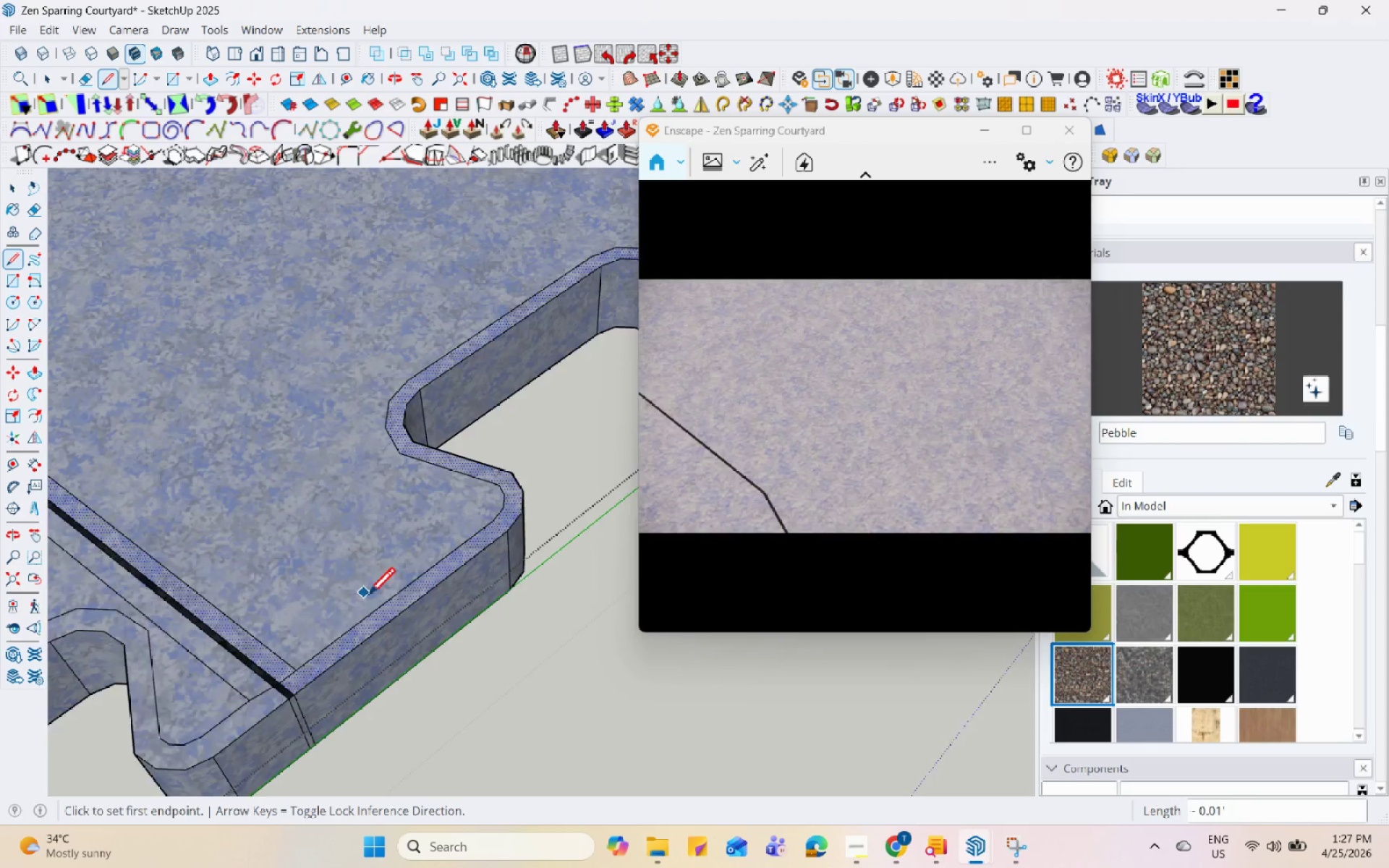 
scroll: coordinate [1270, 652], scroll_direction: down, amount: 34.0
 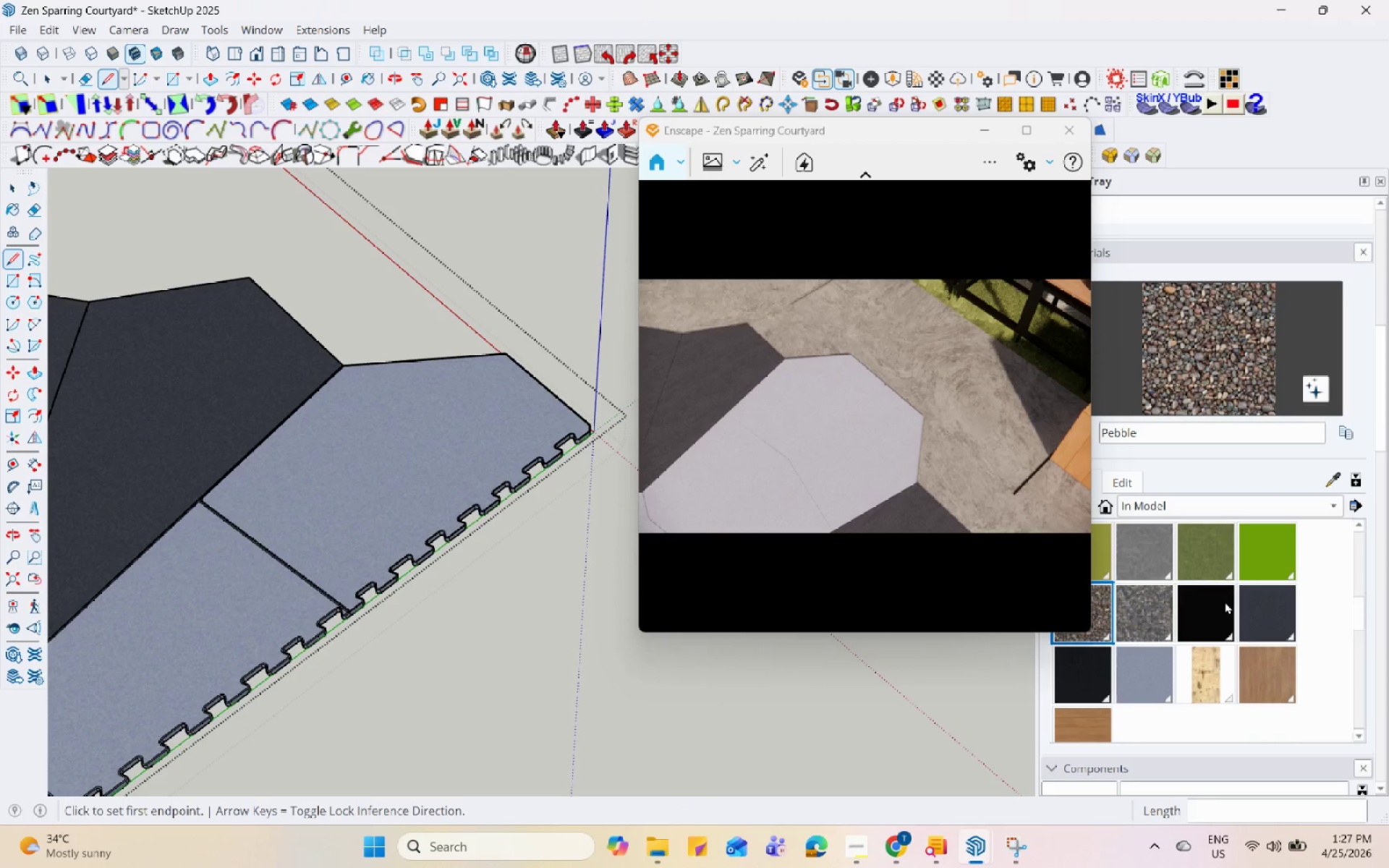 
left_click([1225, 601])
 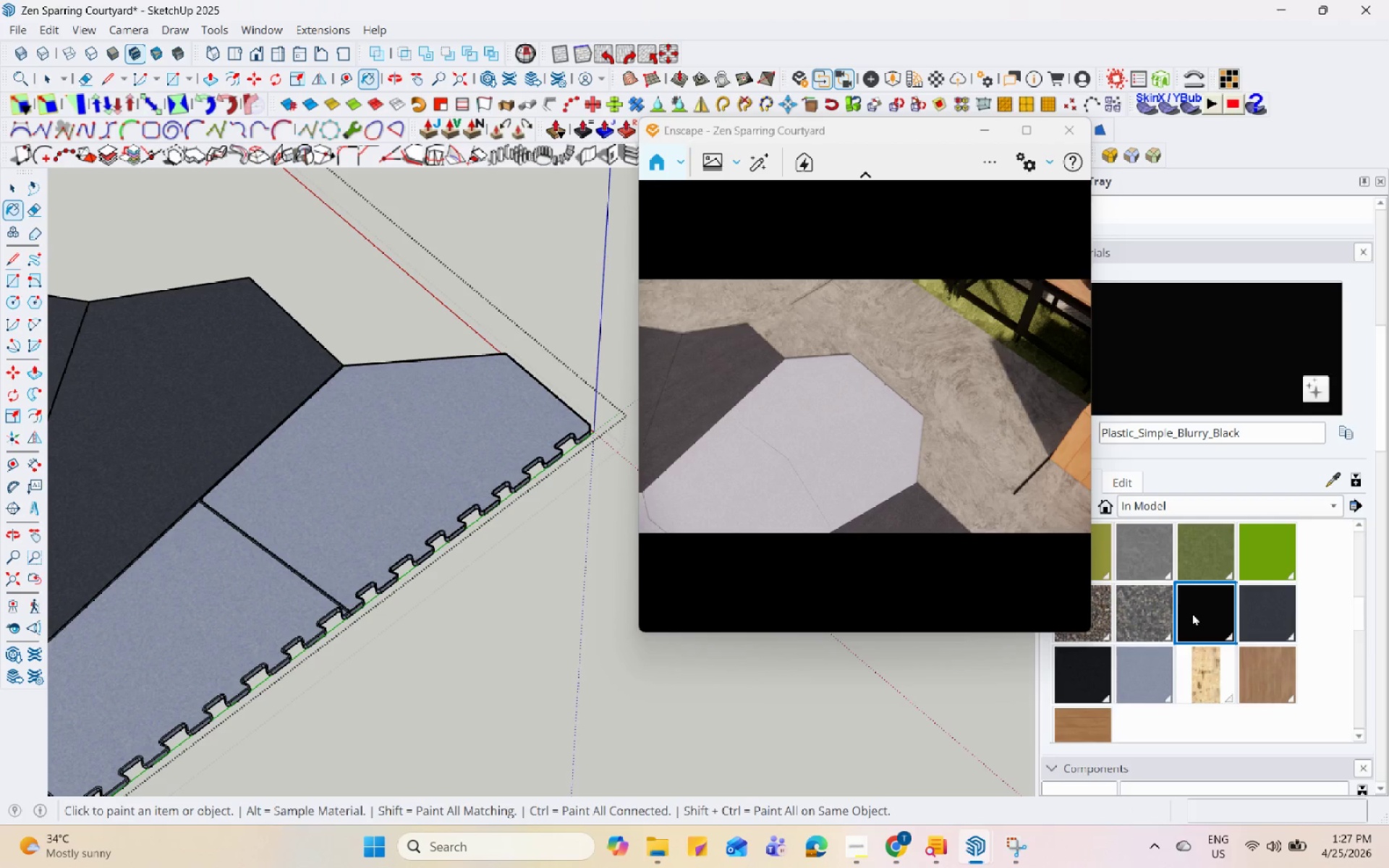 
left_click([1075, 686])
 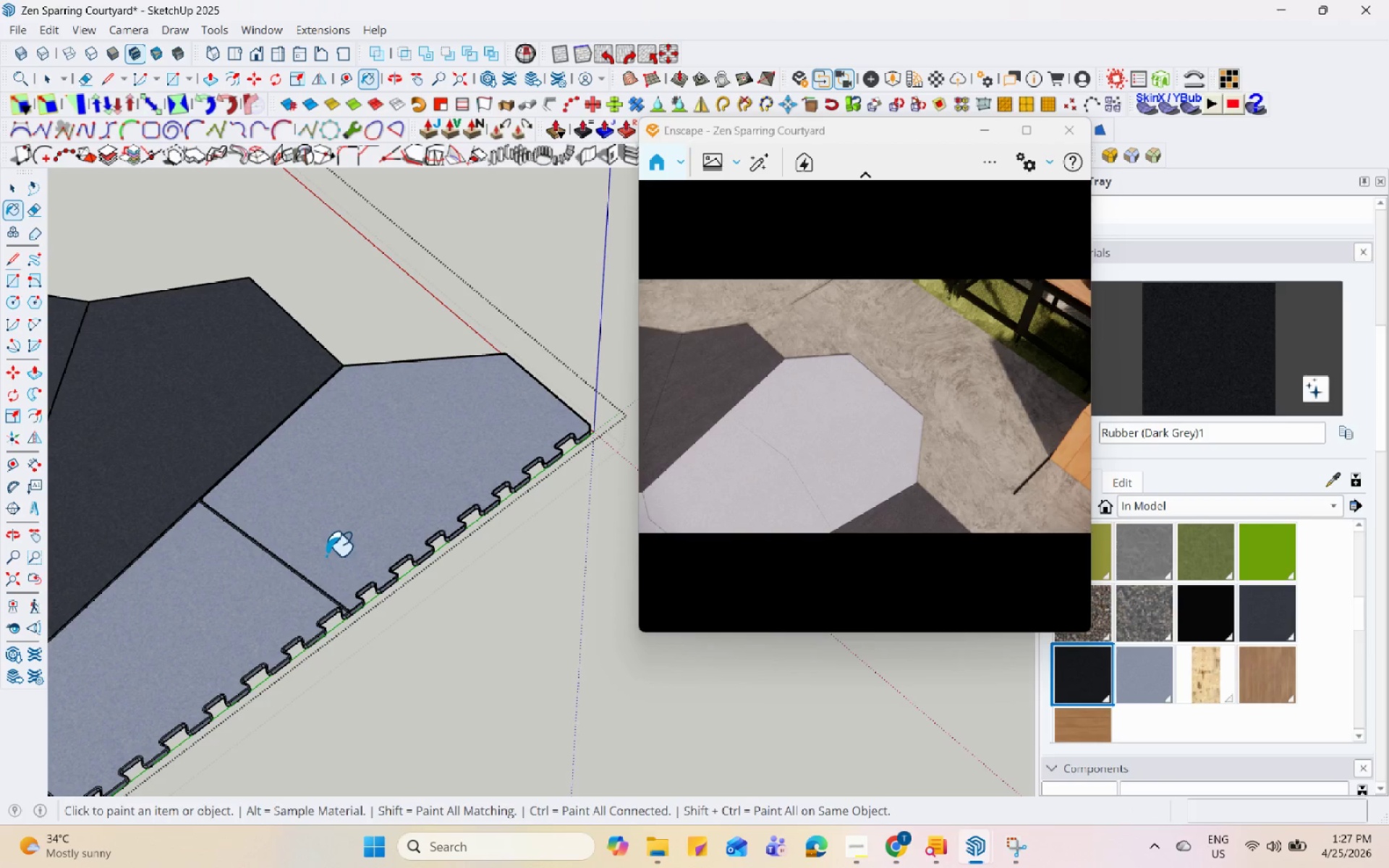 
left_click([326, 597])
 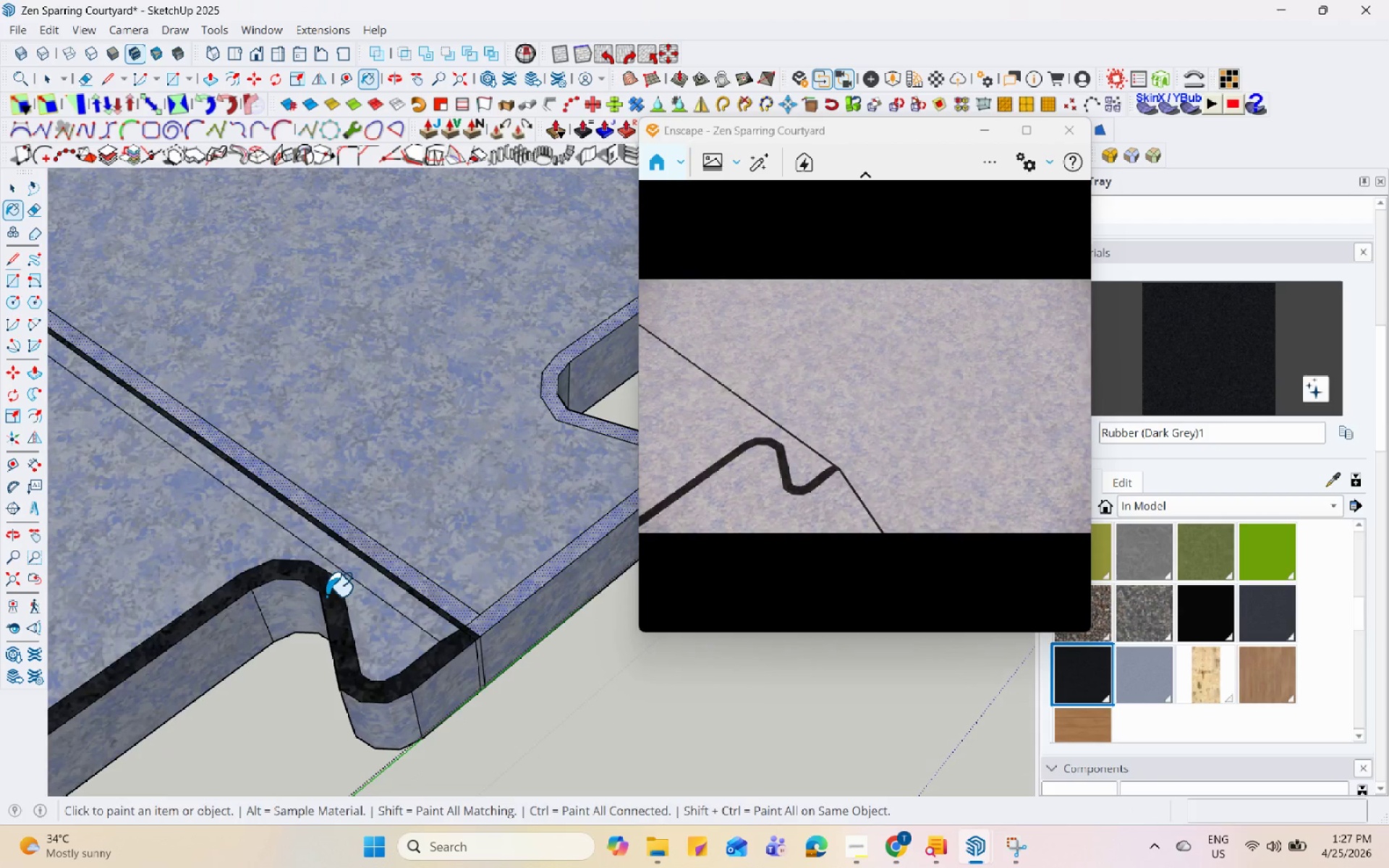 
scroll: coordinate [334, 600], scroll_direction: up, amount: 27.0
 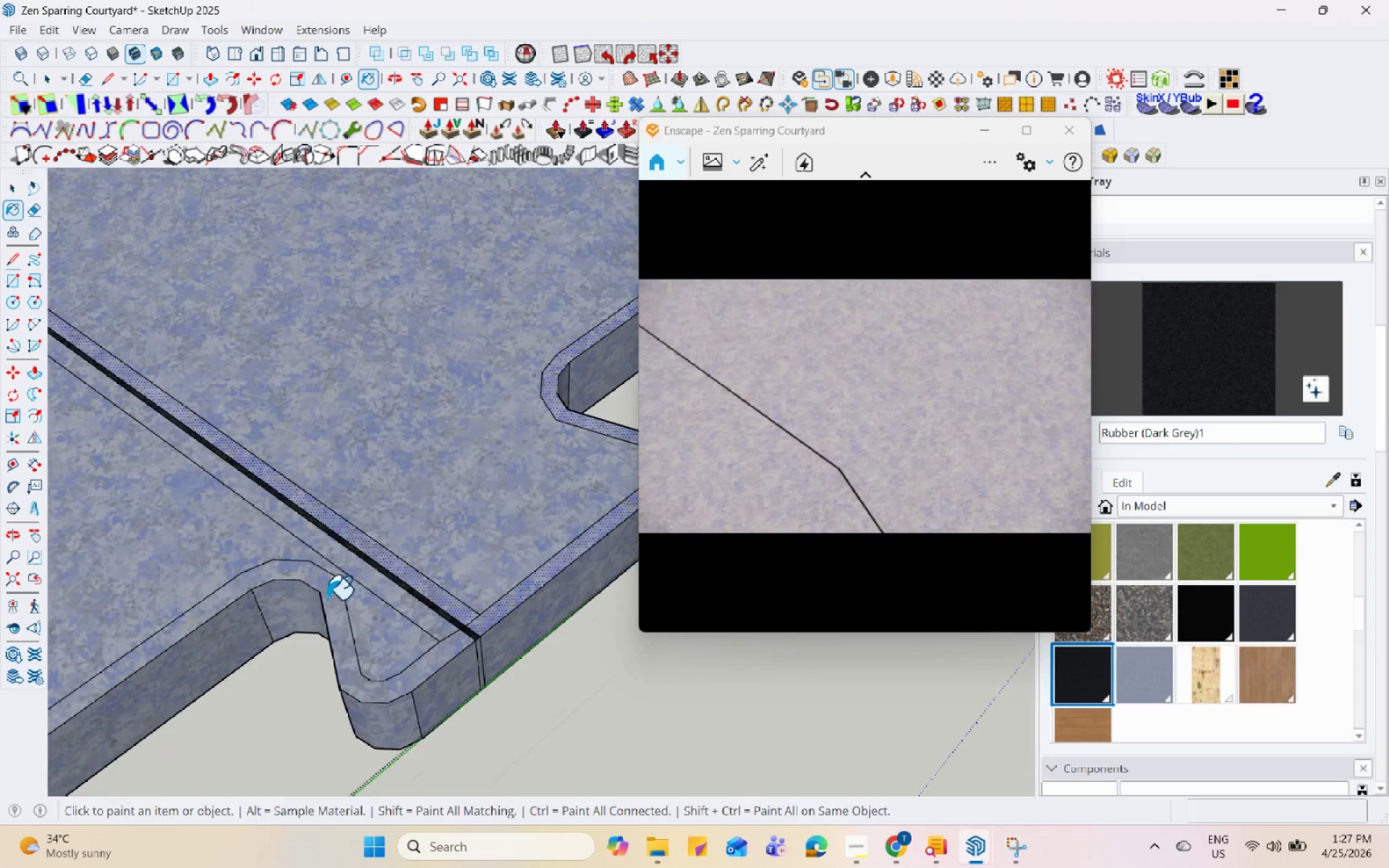 
scroll: coordinate [473, 598], scroll_direction: down, amount: 1.0
 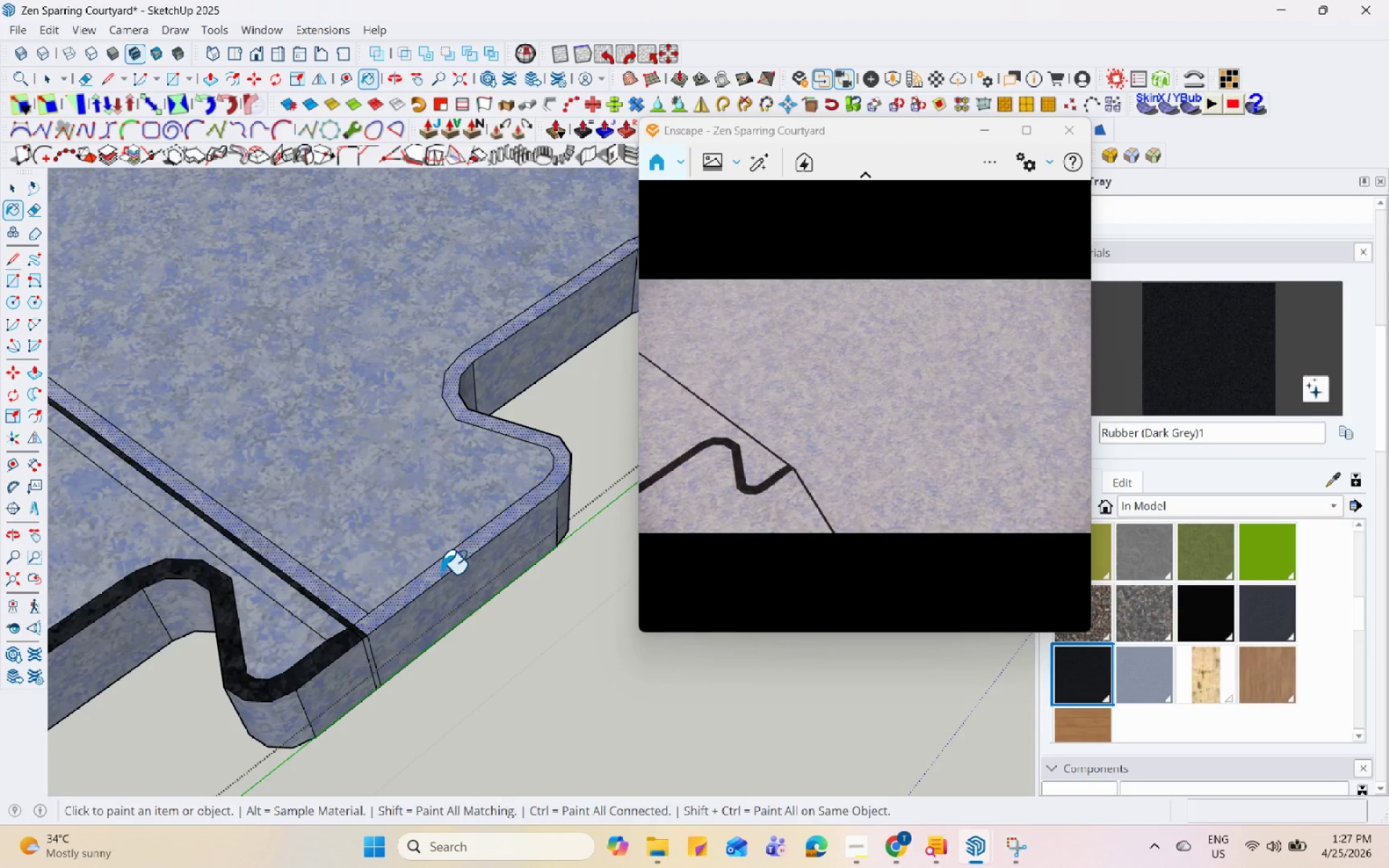 
left_click([441, 574])
 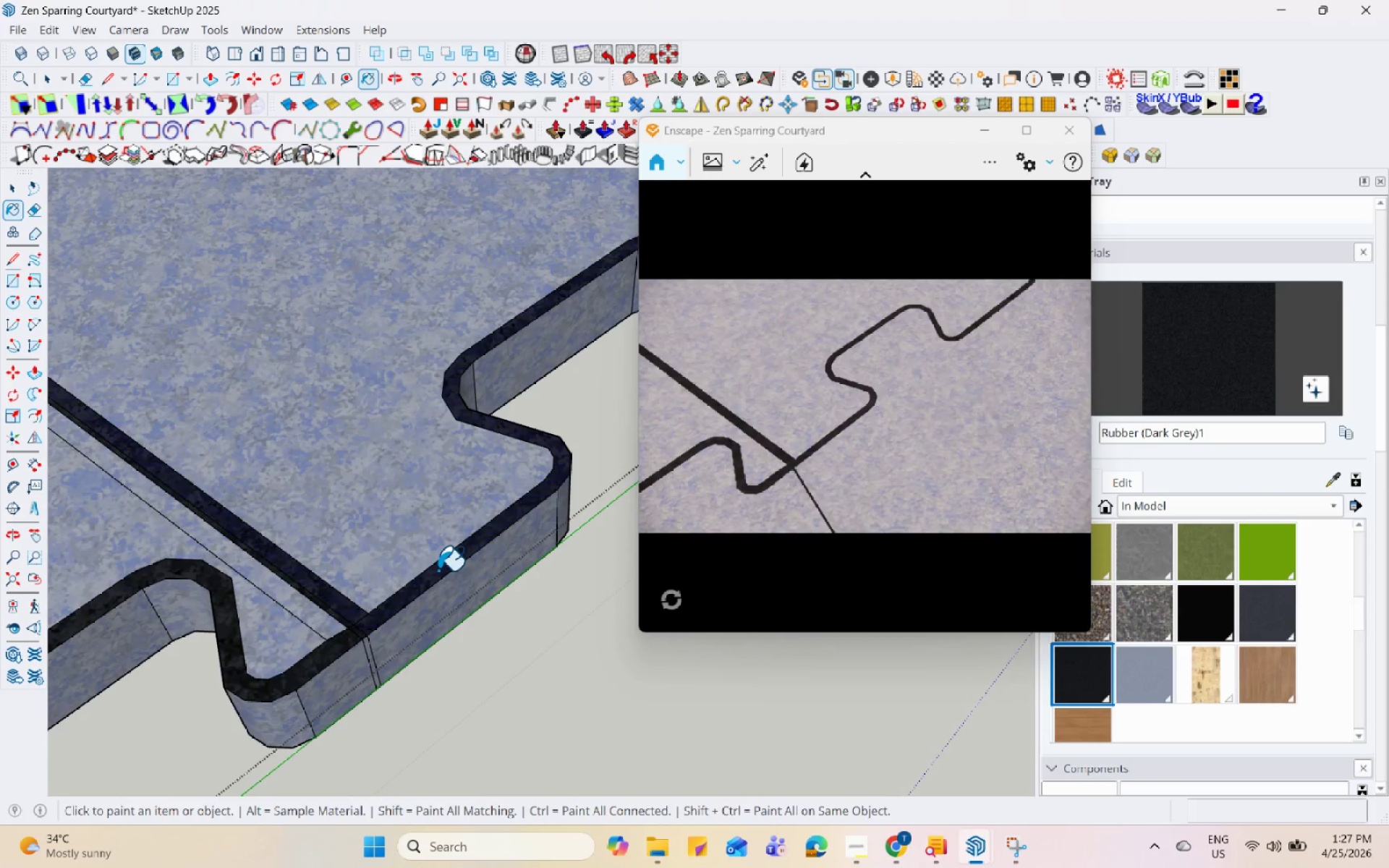 
wait(9.69)
 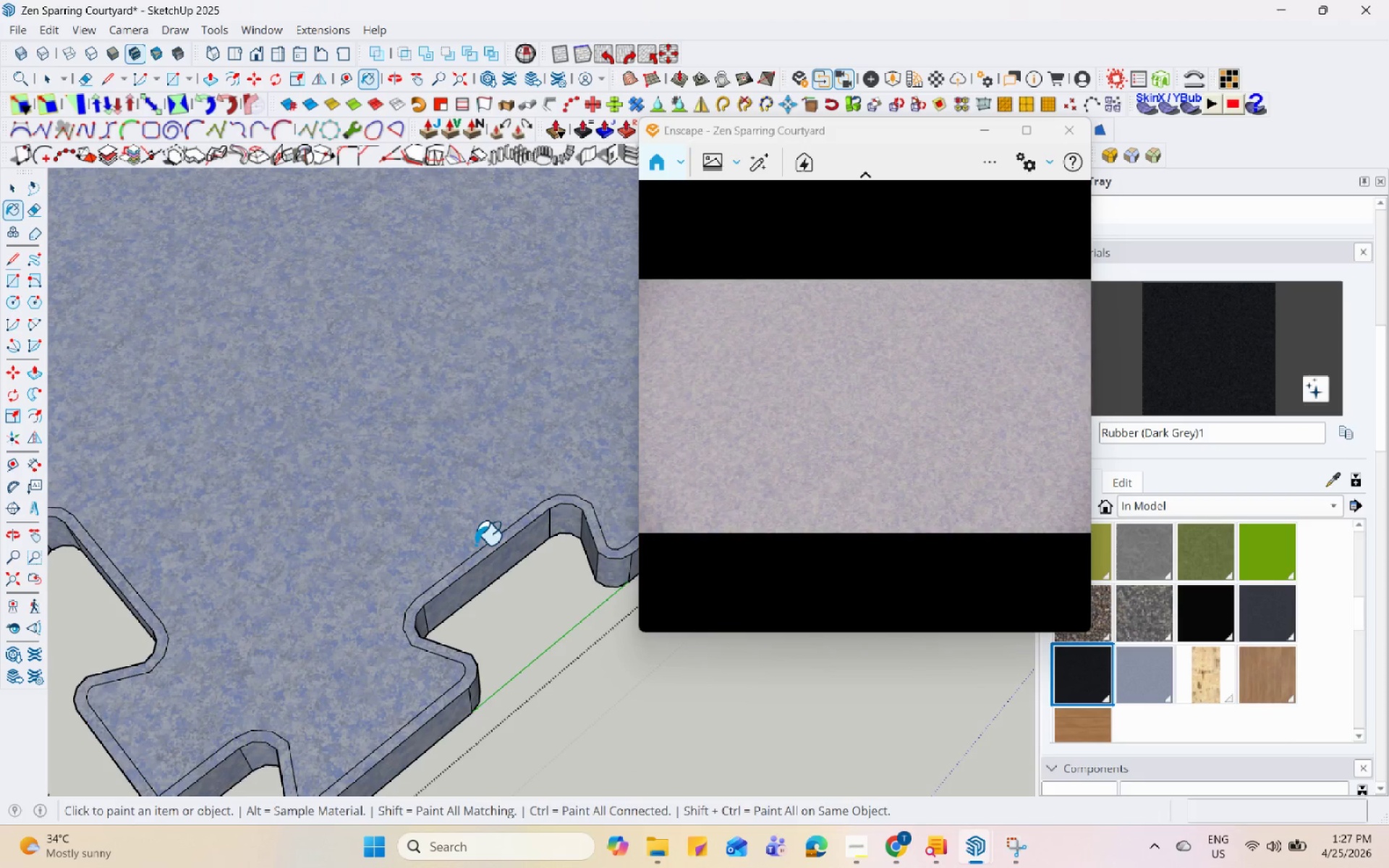 
left_click([475, 553])
 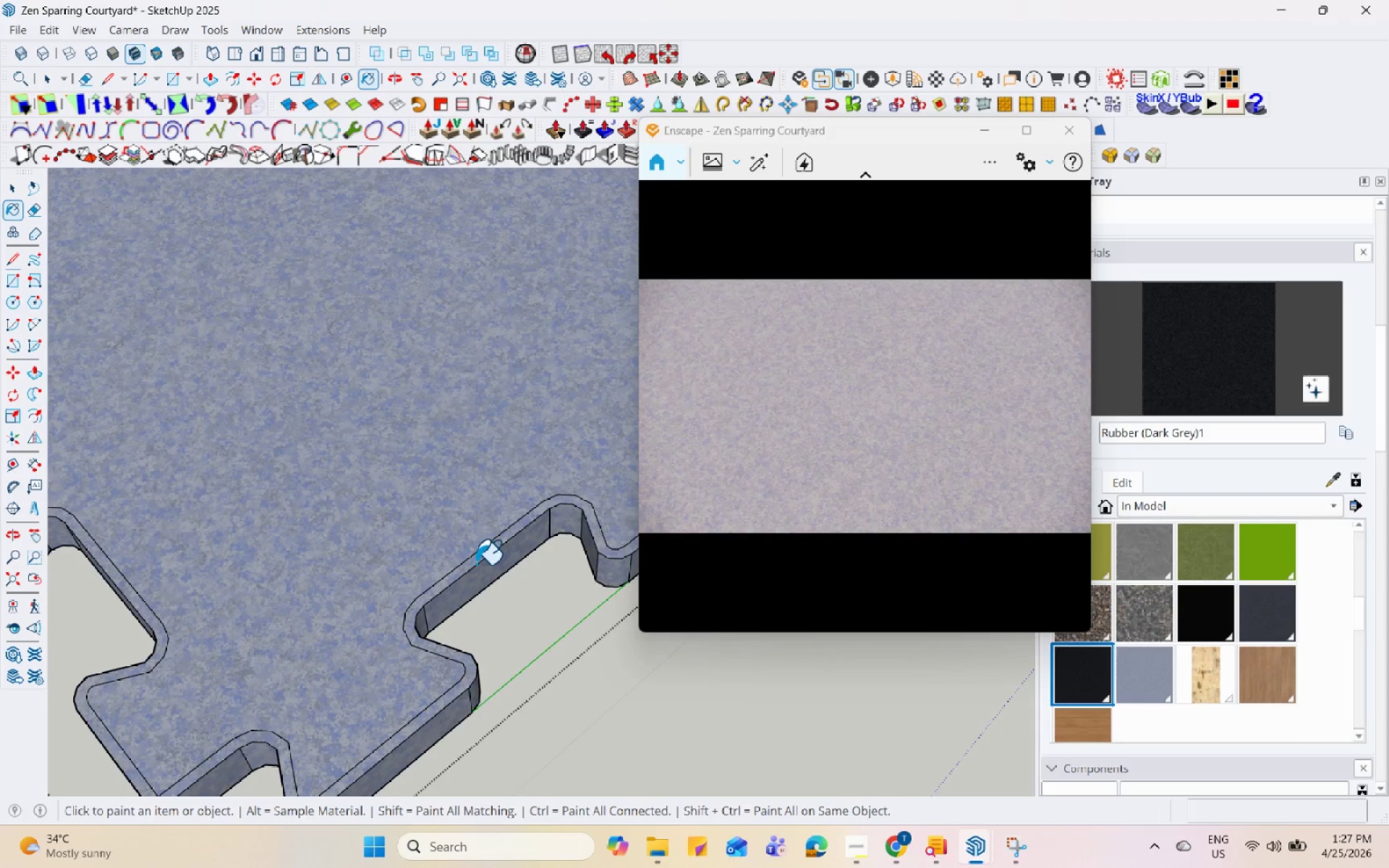 
scroll: coordinate [475, 542], scroll_direction: down, amount: 19.0
 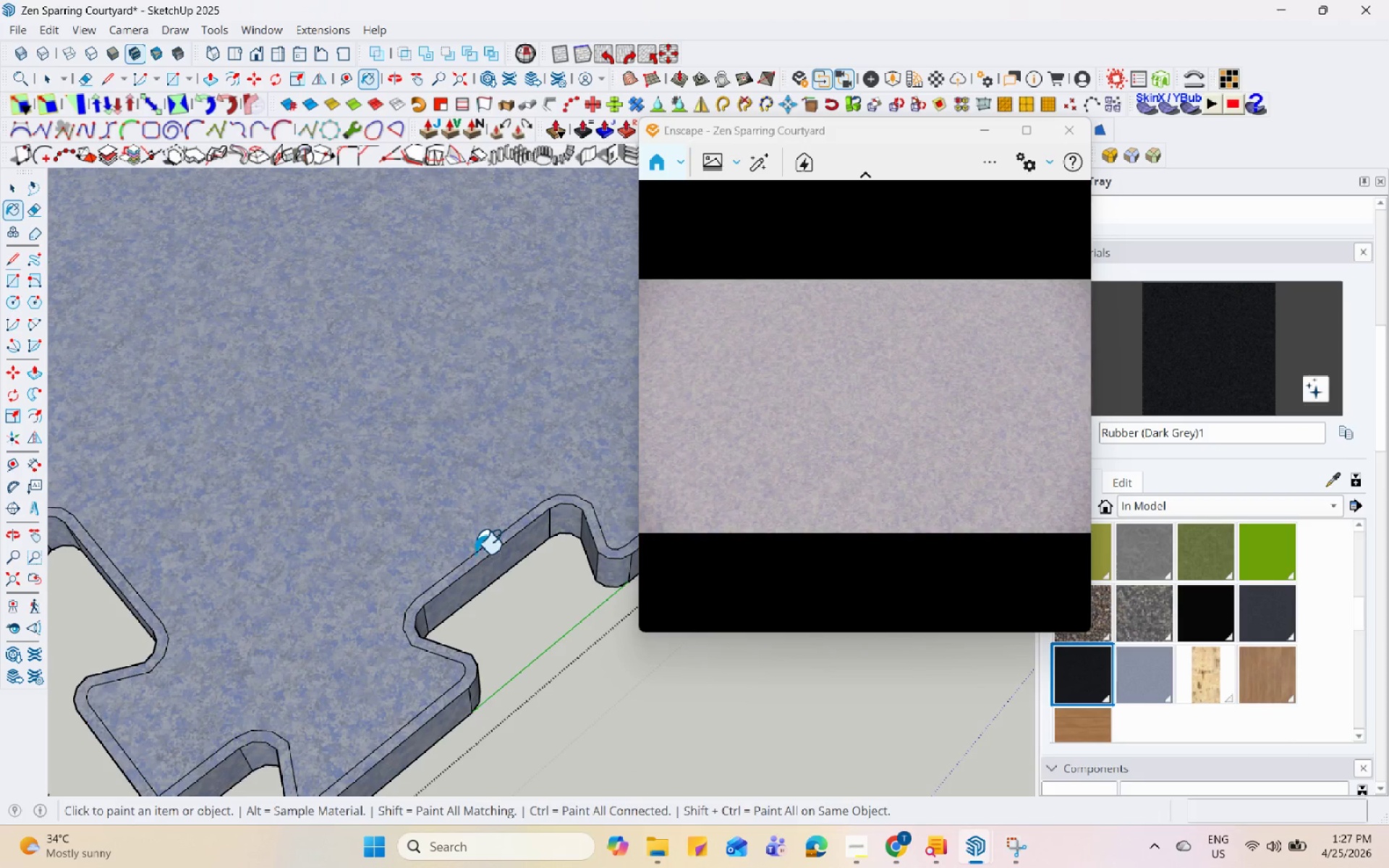 
double_click([469, 556])
 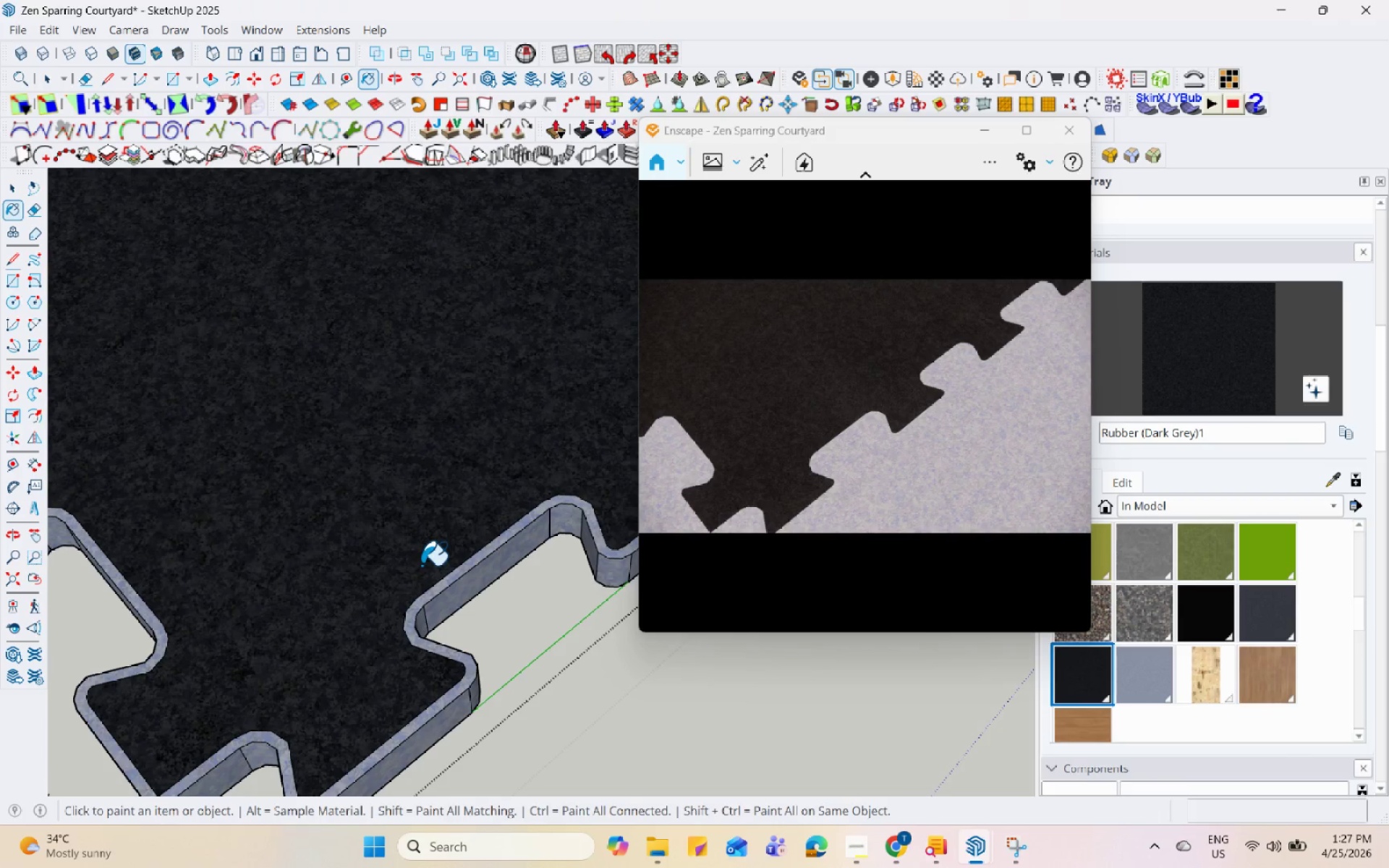 
key(Control+Z)
 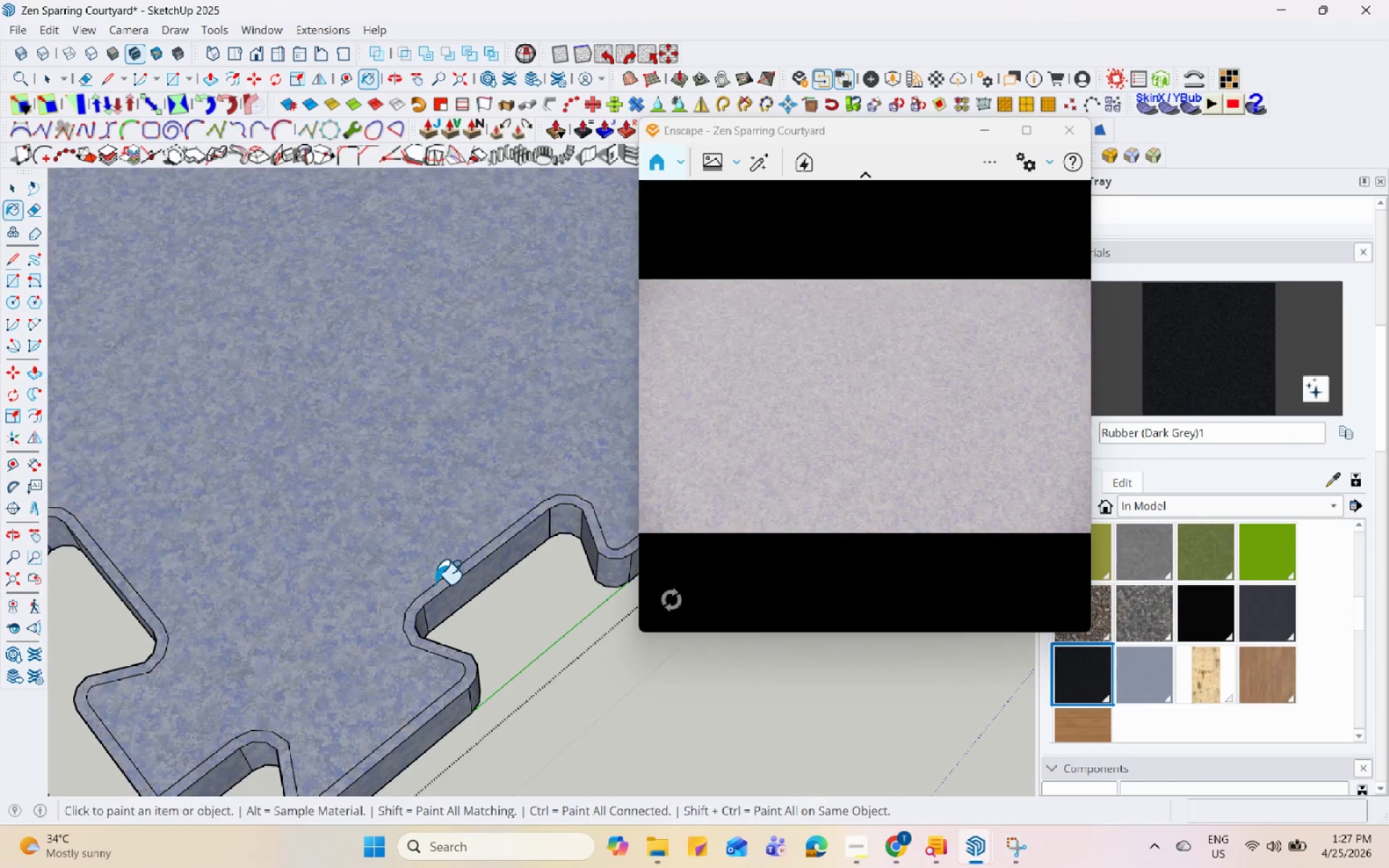 
left_click([438, 593])
 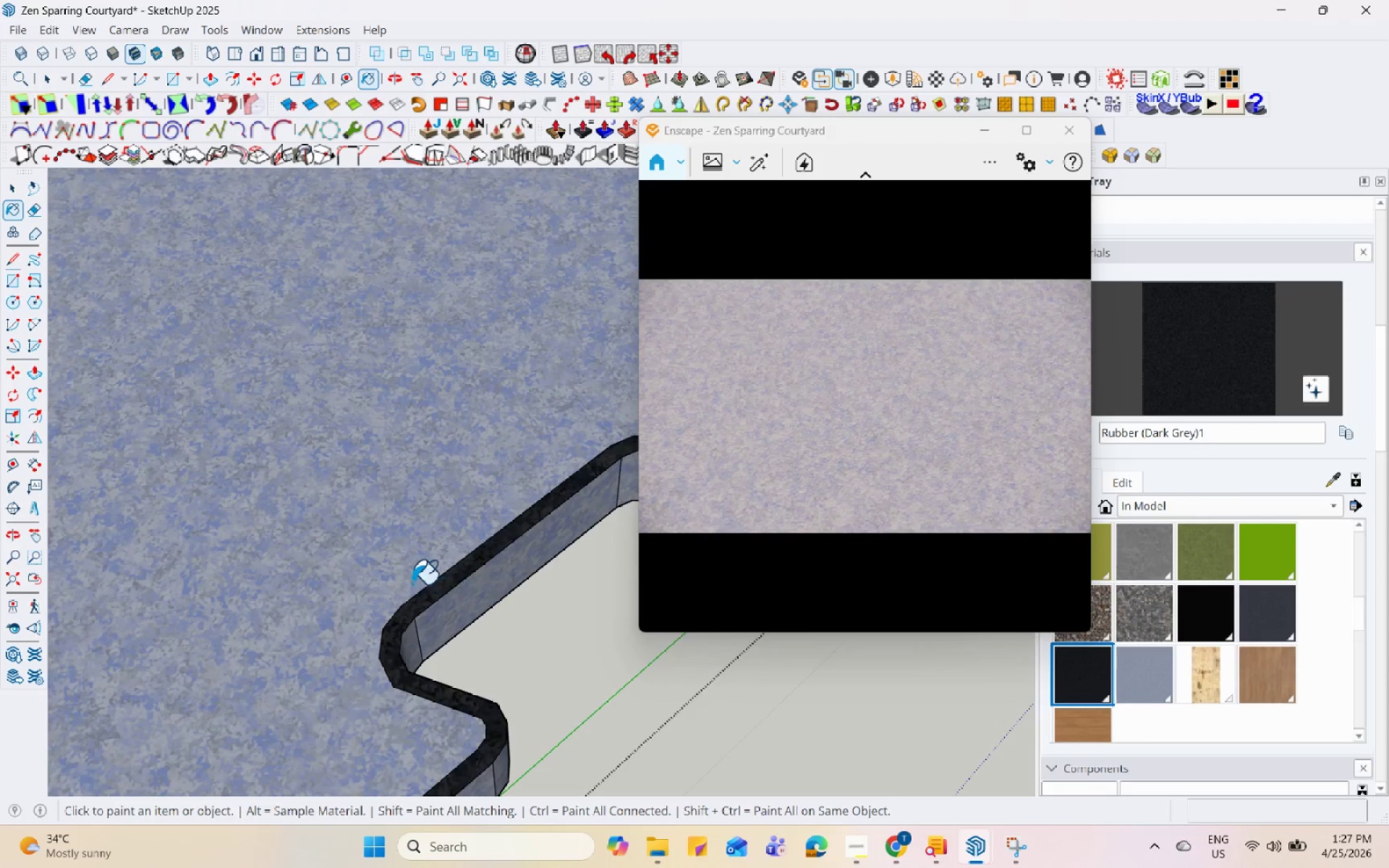 
scroll: coordinate [438, 593], scroll_direction: up, amount: 5.0
 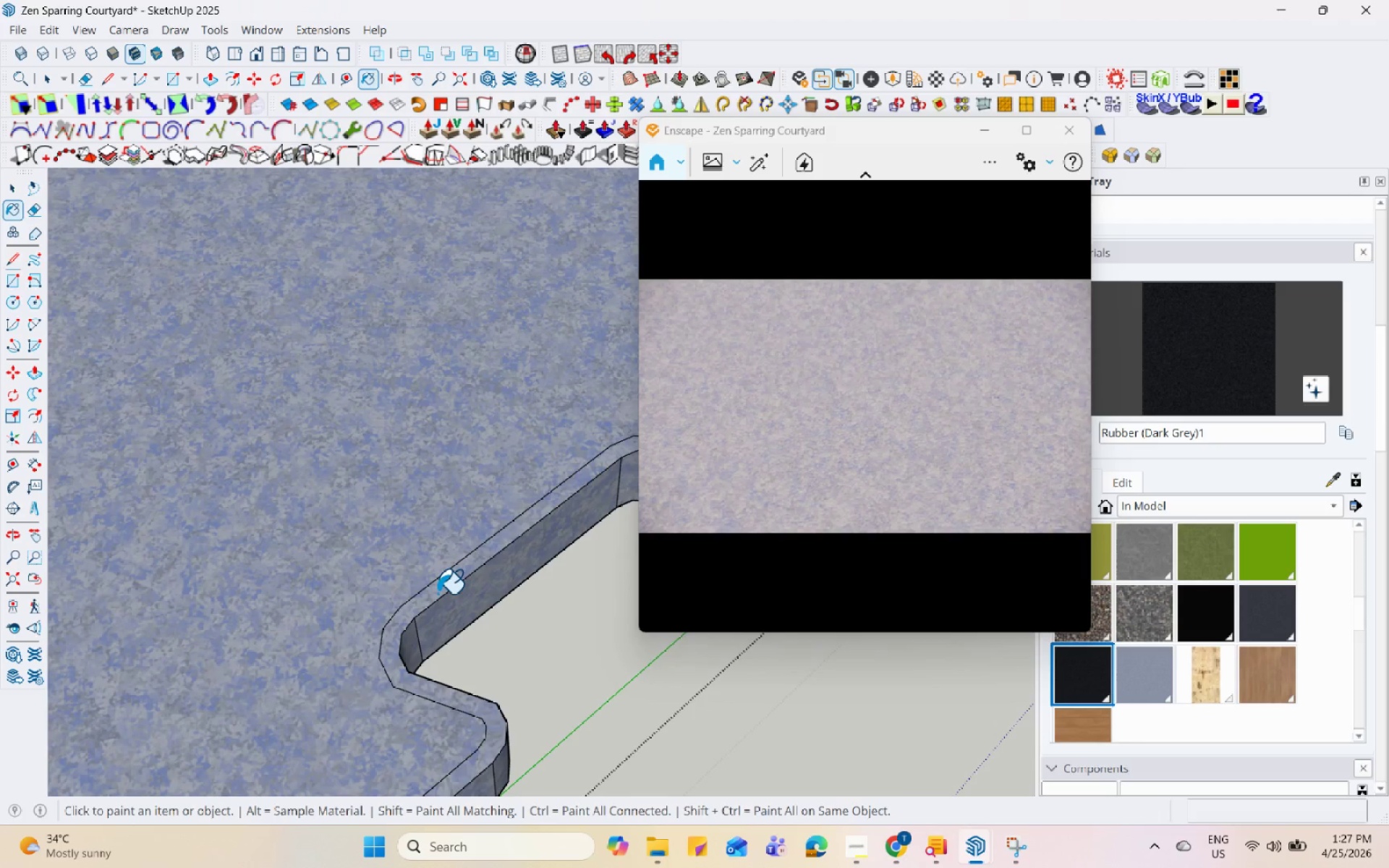 
scroll: coordinate [378, 579], scroll_direction: down, amount: 19.0
 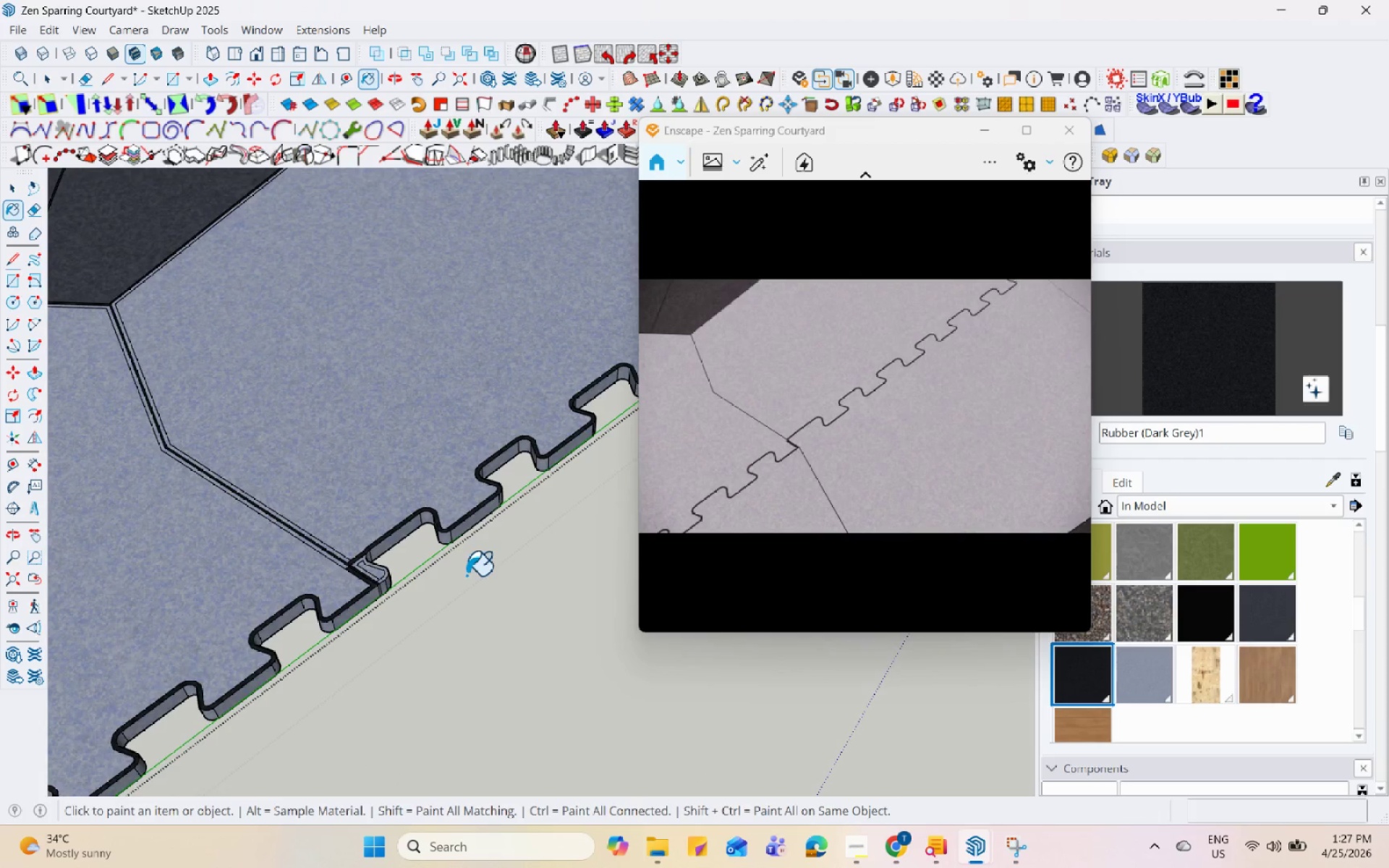 
scroll: coordinate [369, 584], scroll_direction: up, amount: 11.0
 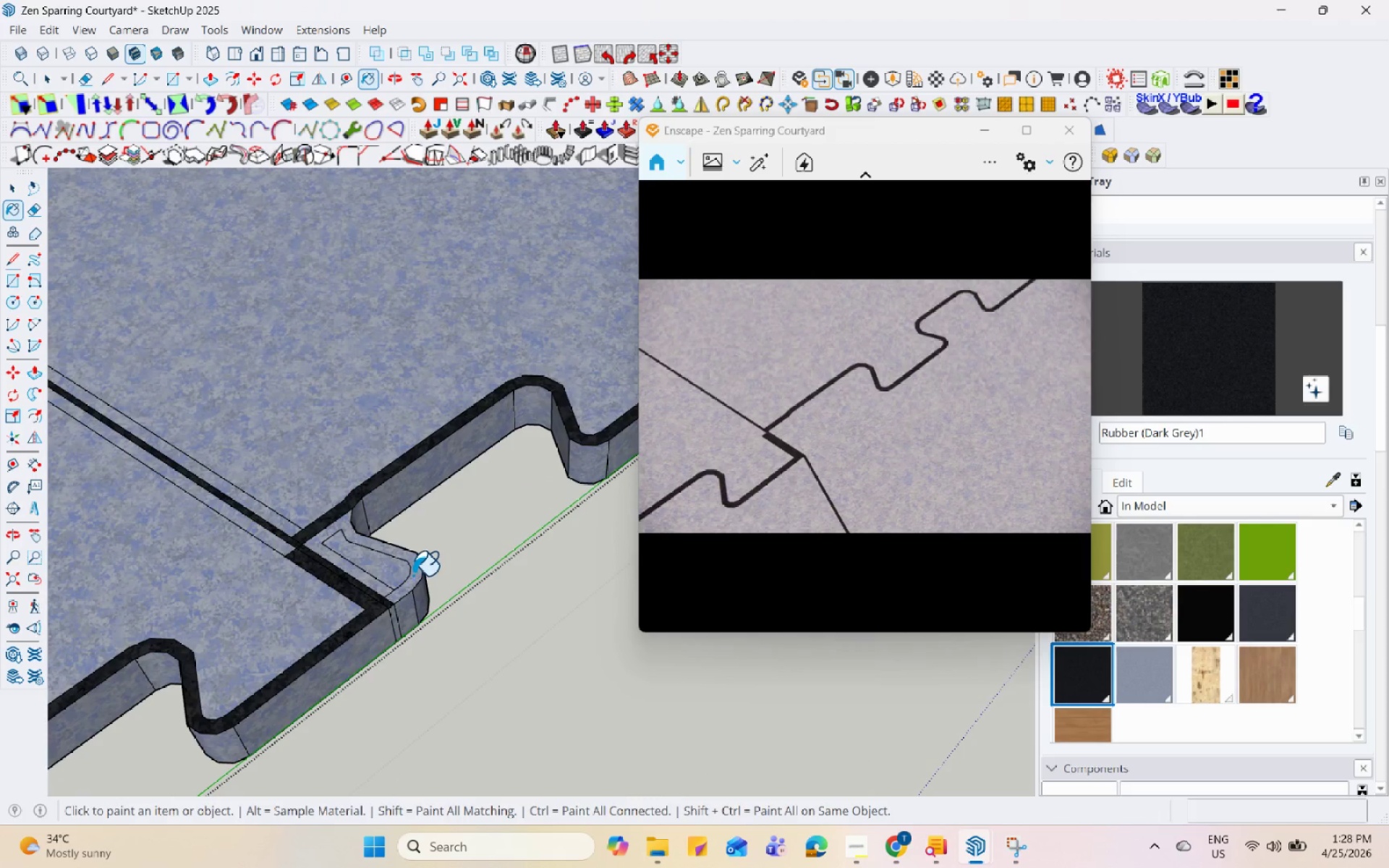 
left_click([413, 575])
 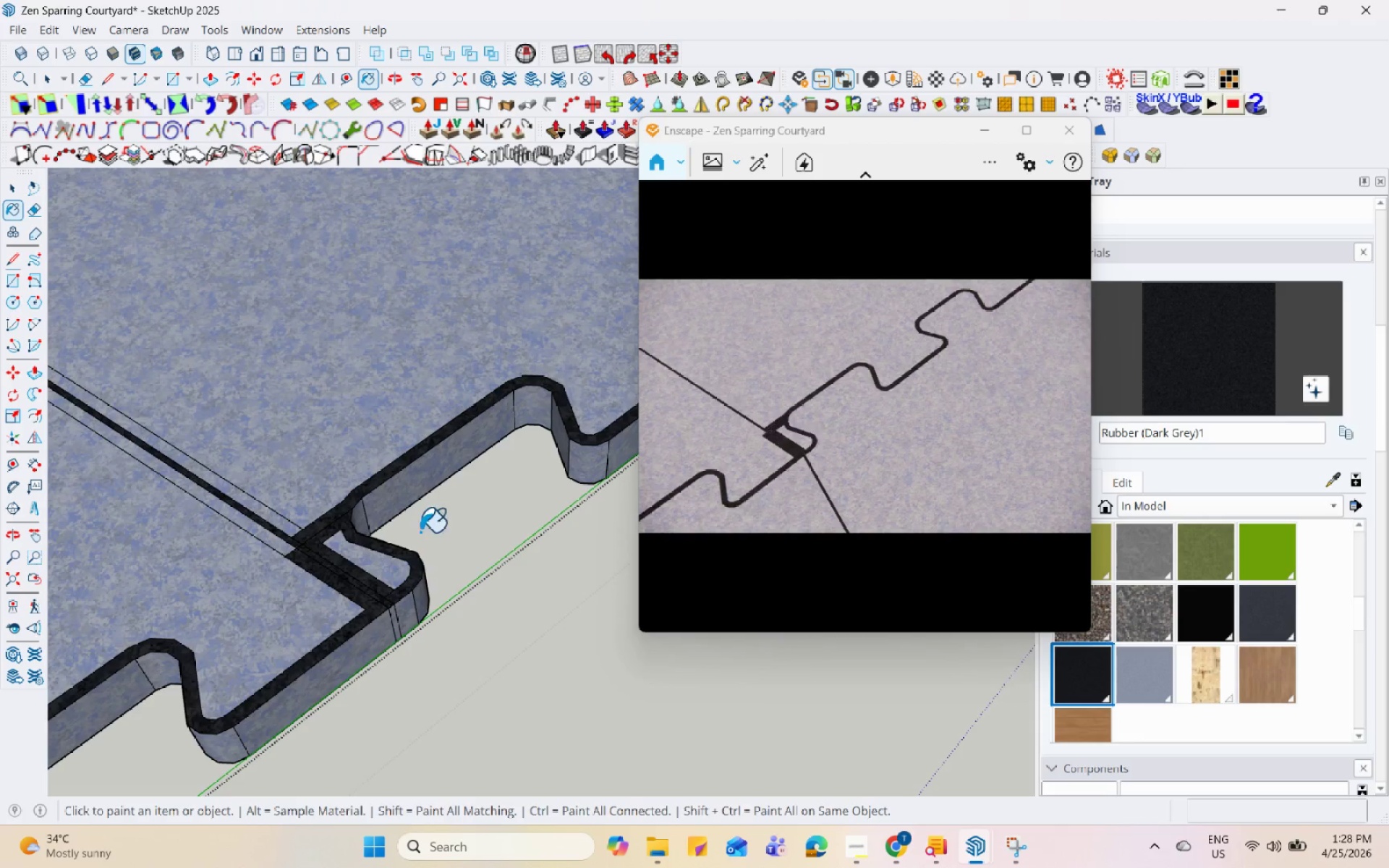 
scroll: coordinate [399, 633], scroll_direction: down, amount: 15.0
 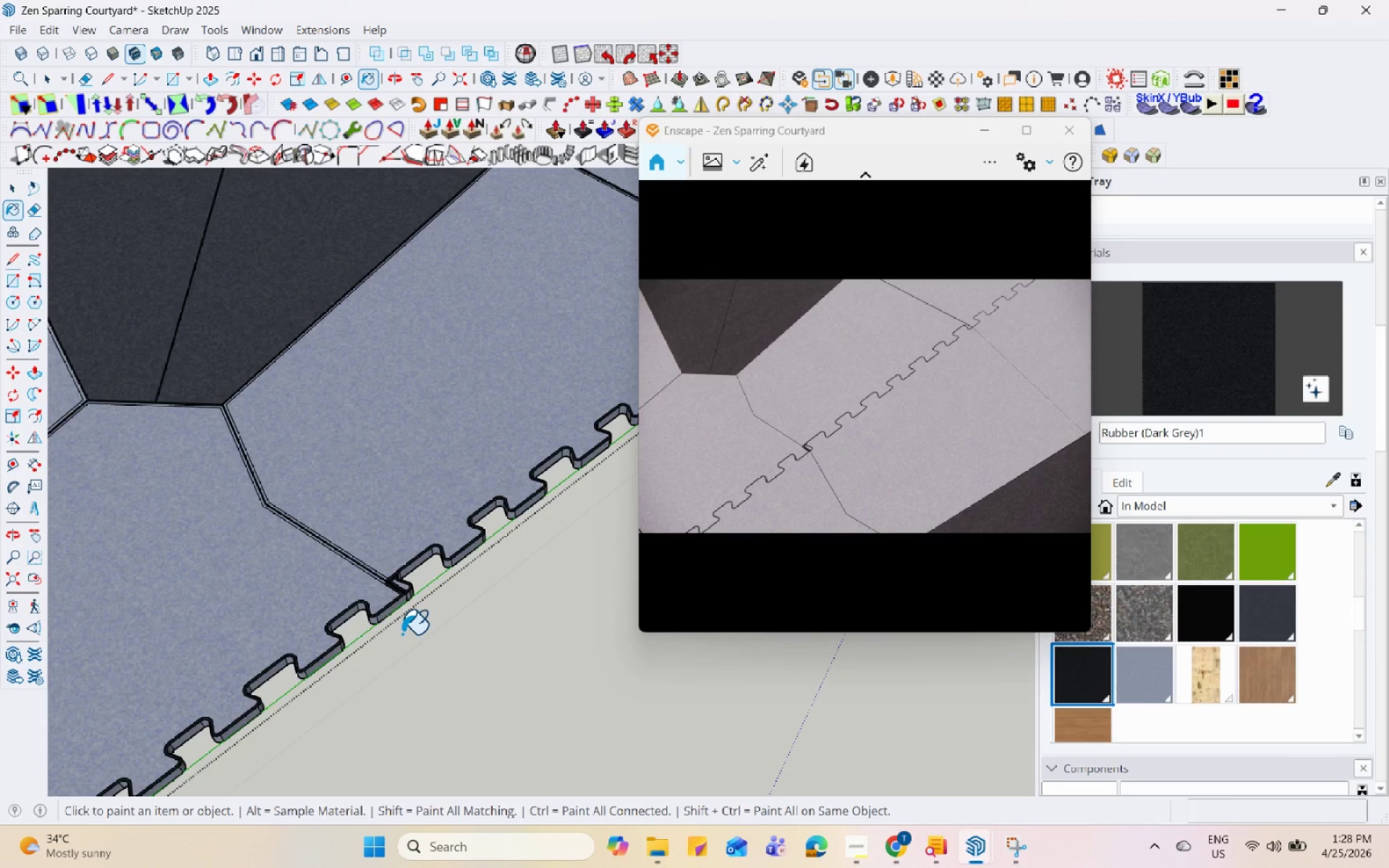 
scroll: coordinate [459, 582], scroll_direction: up, amount: 17.0
 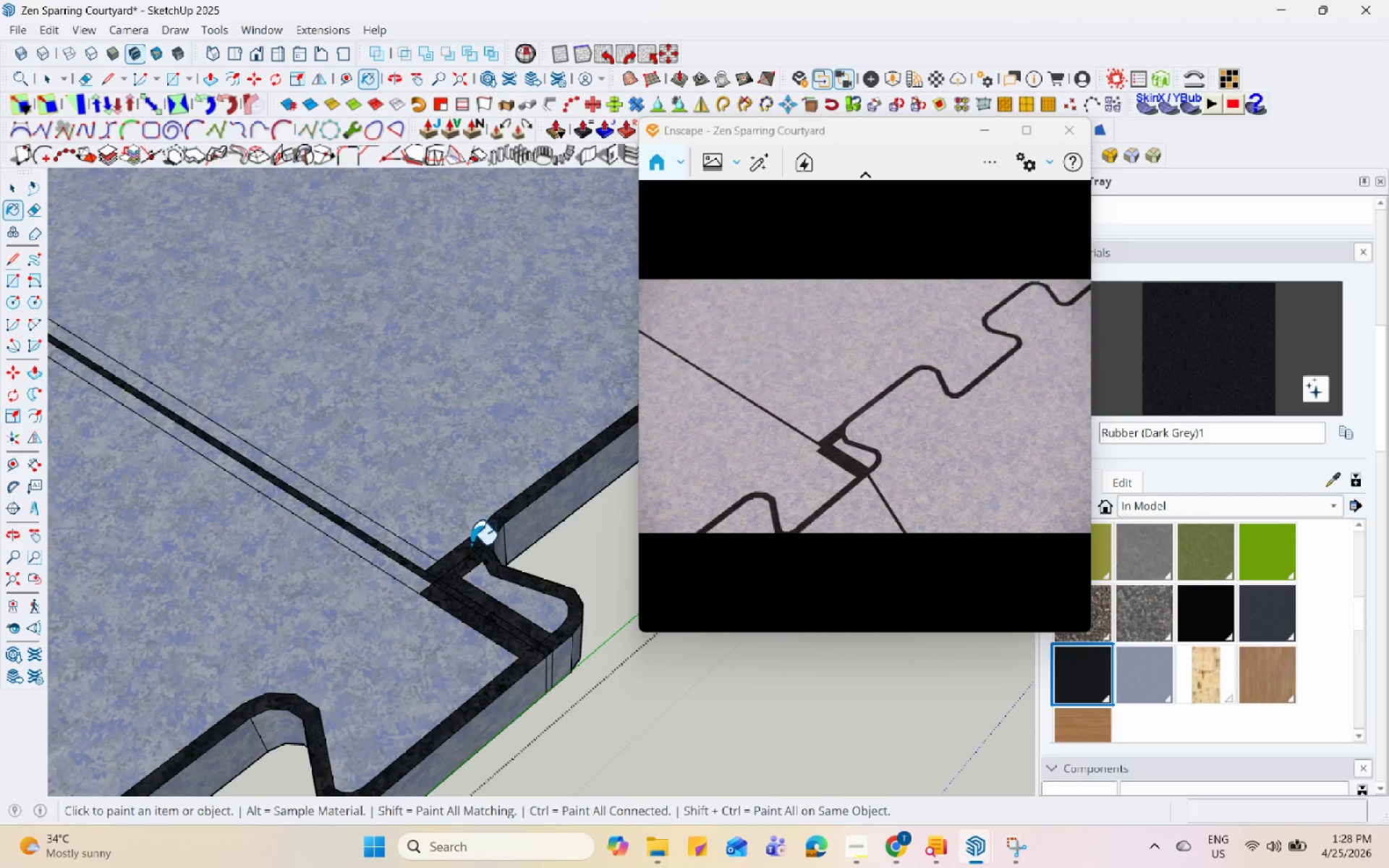 
scroll: coordinate [471, 546], scroll_direction: down, amount: 1.0
 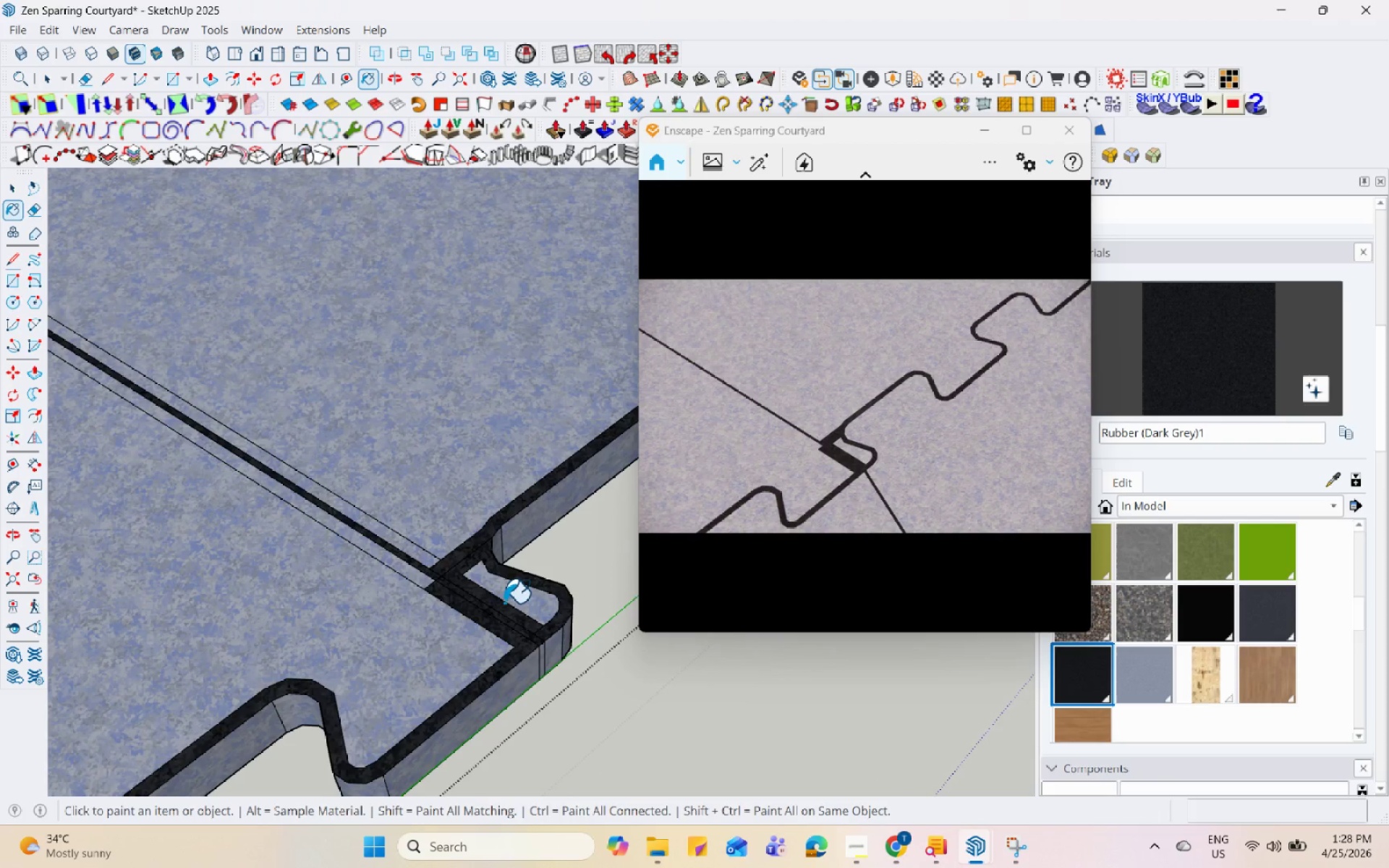 
key(Space)
 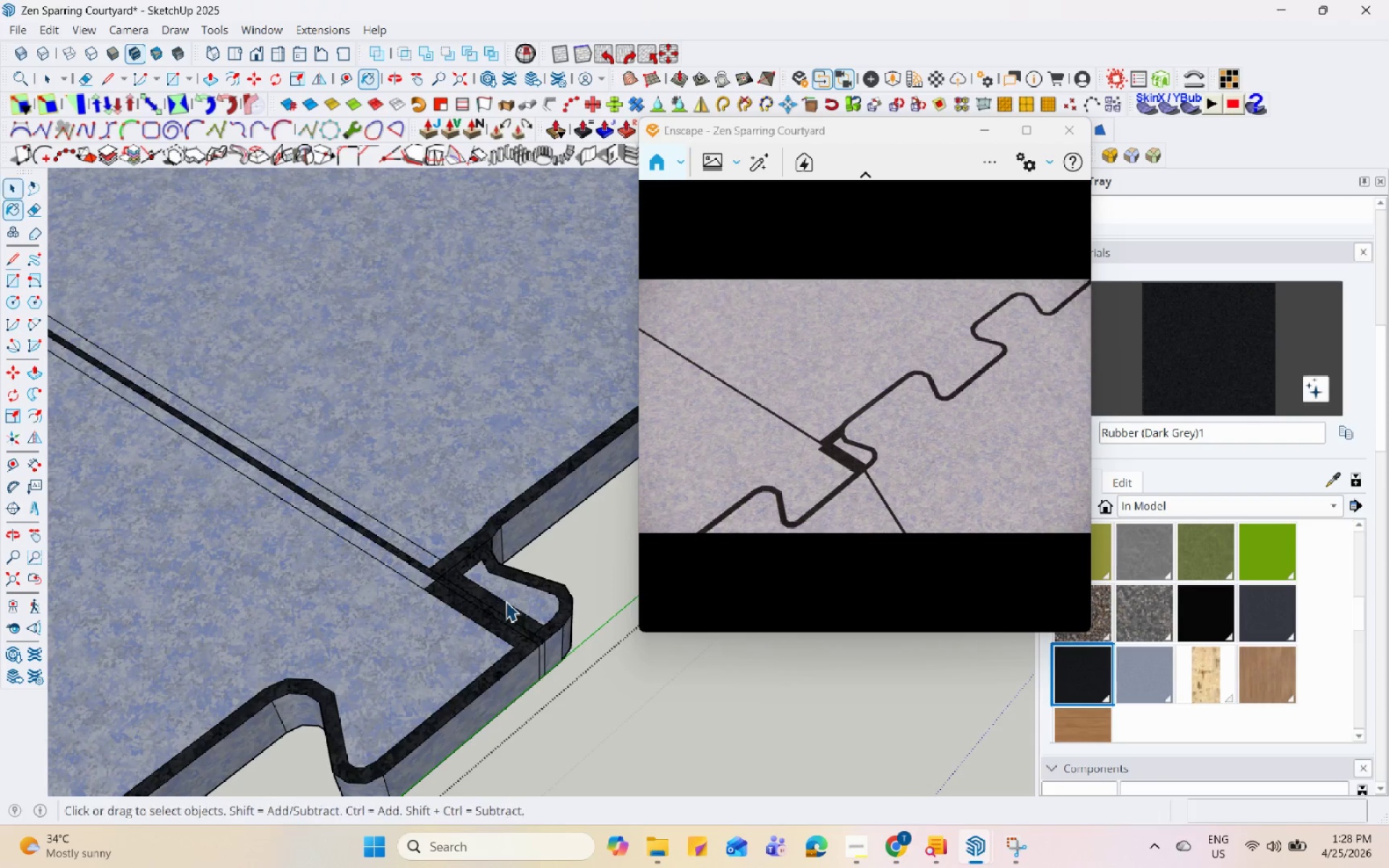 
scroll: coordinate [506, 601], scroll_direction: up, amount: 5.0
 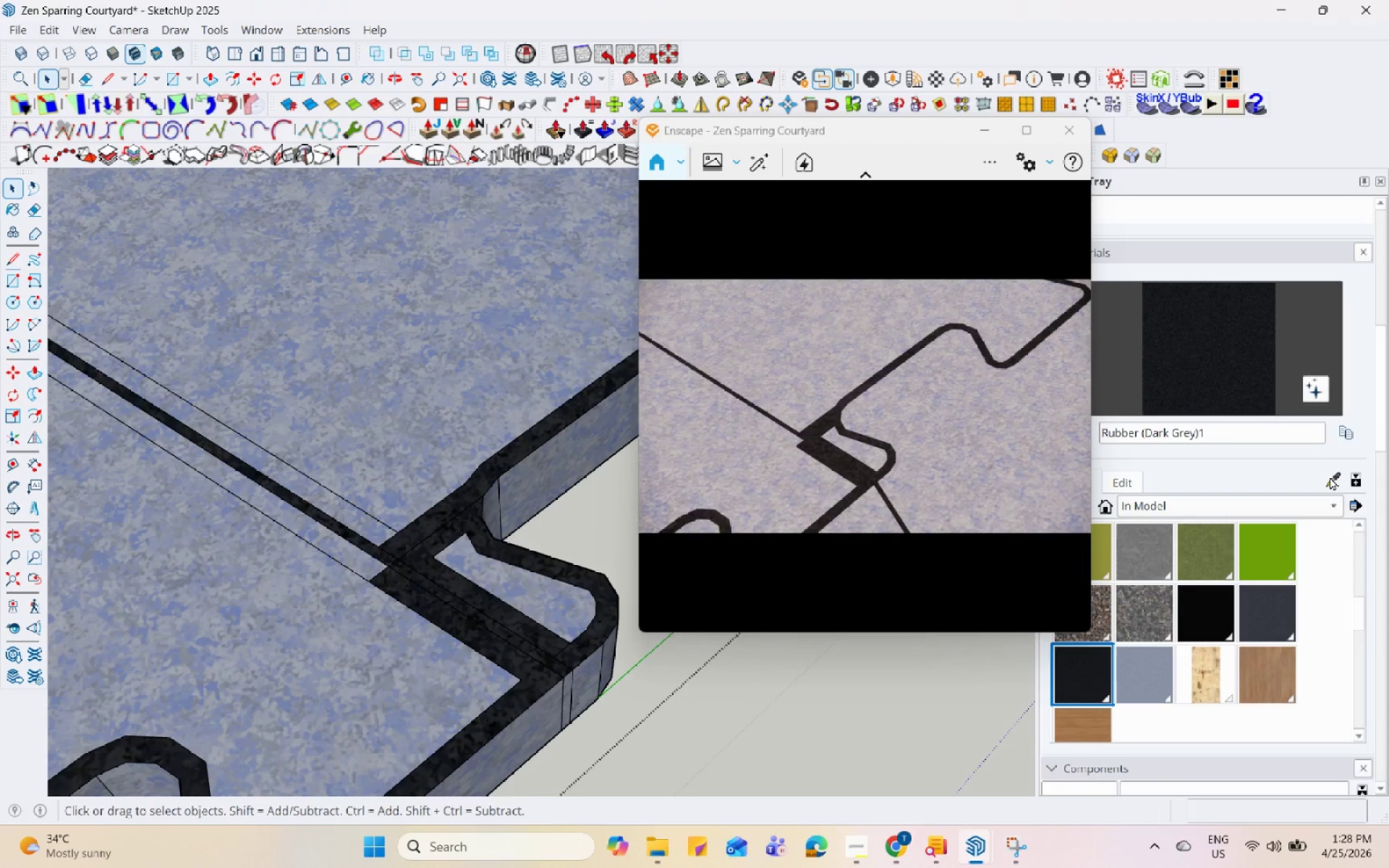 
left_click([378, 660])
 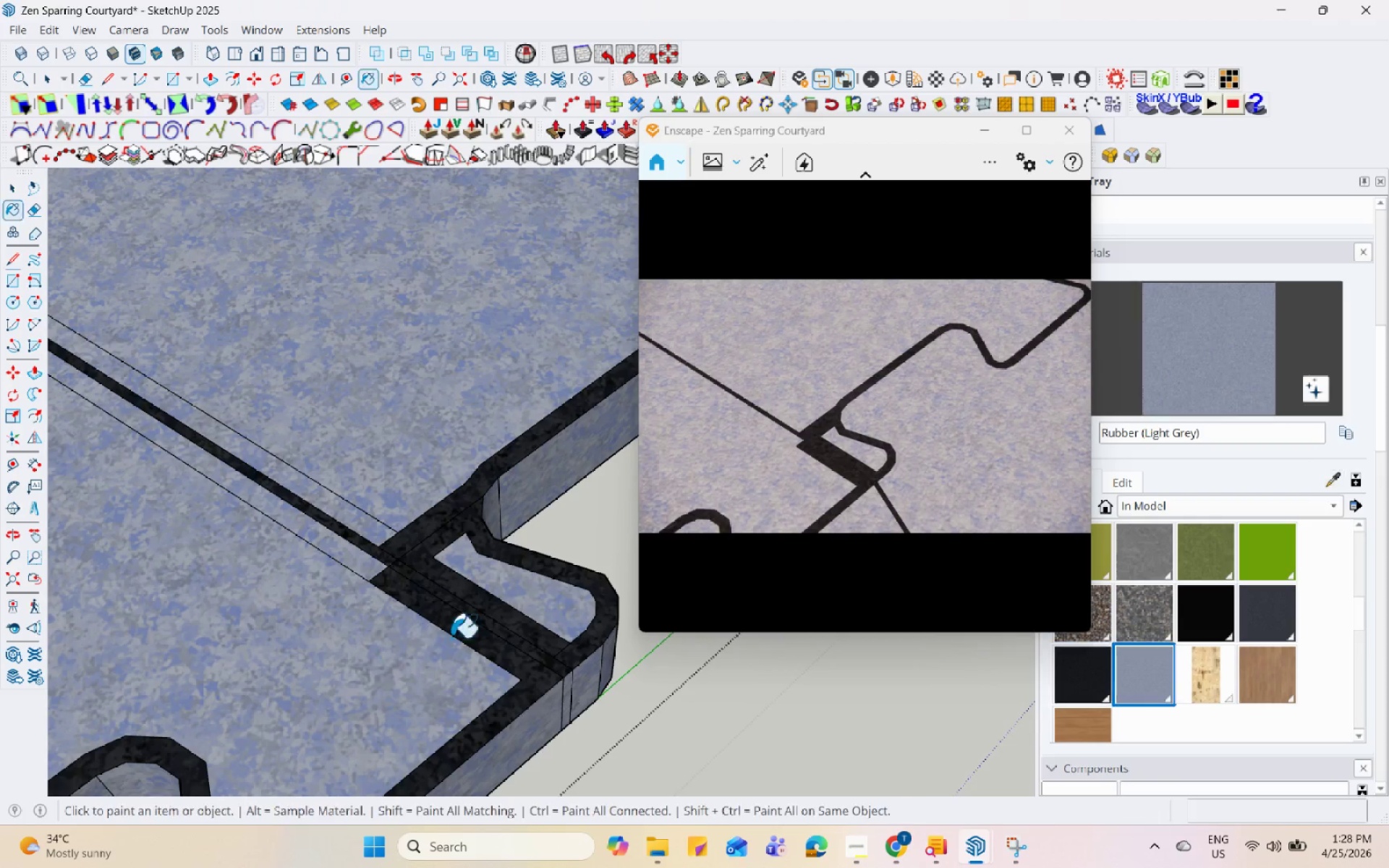 
left_click([458, 633])
 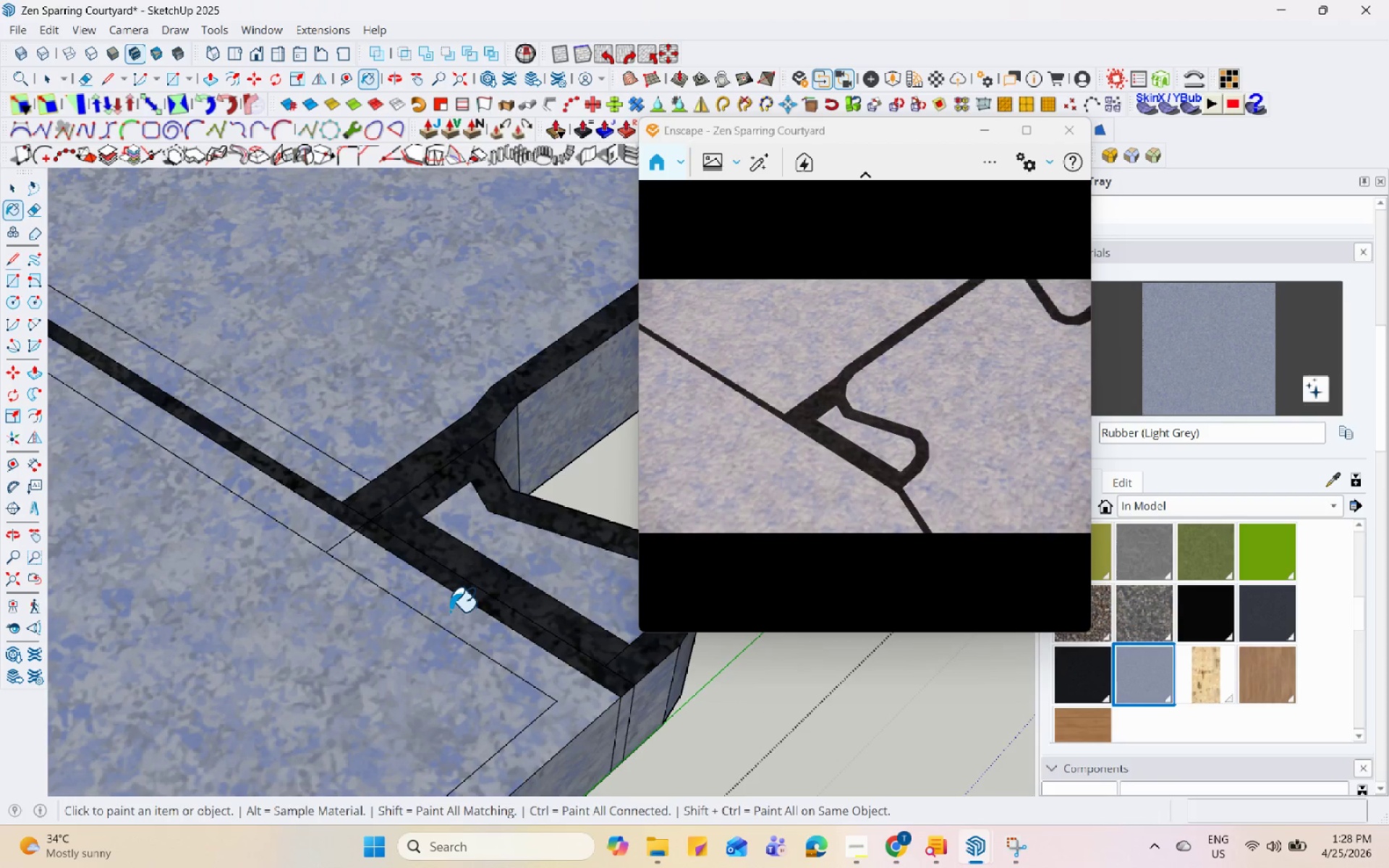 
scroll: coordinate [456, 641], scroll_direction: up, amount: 4.0
 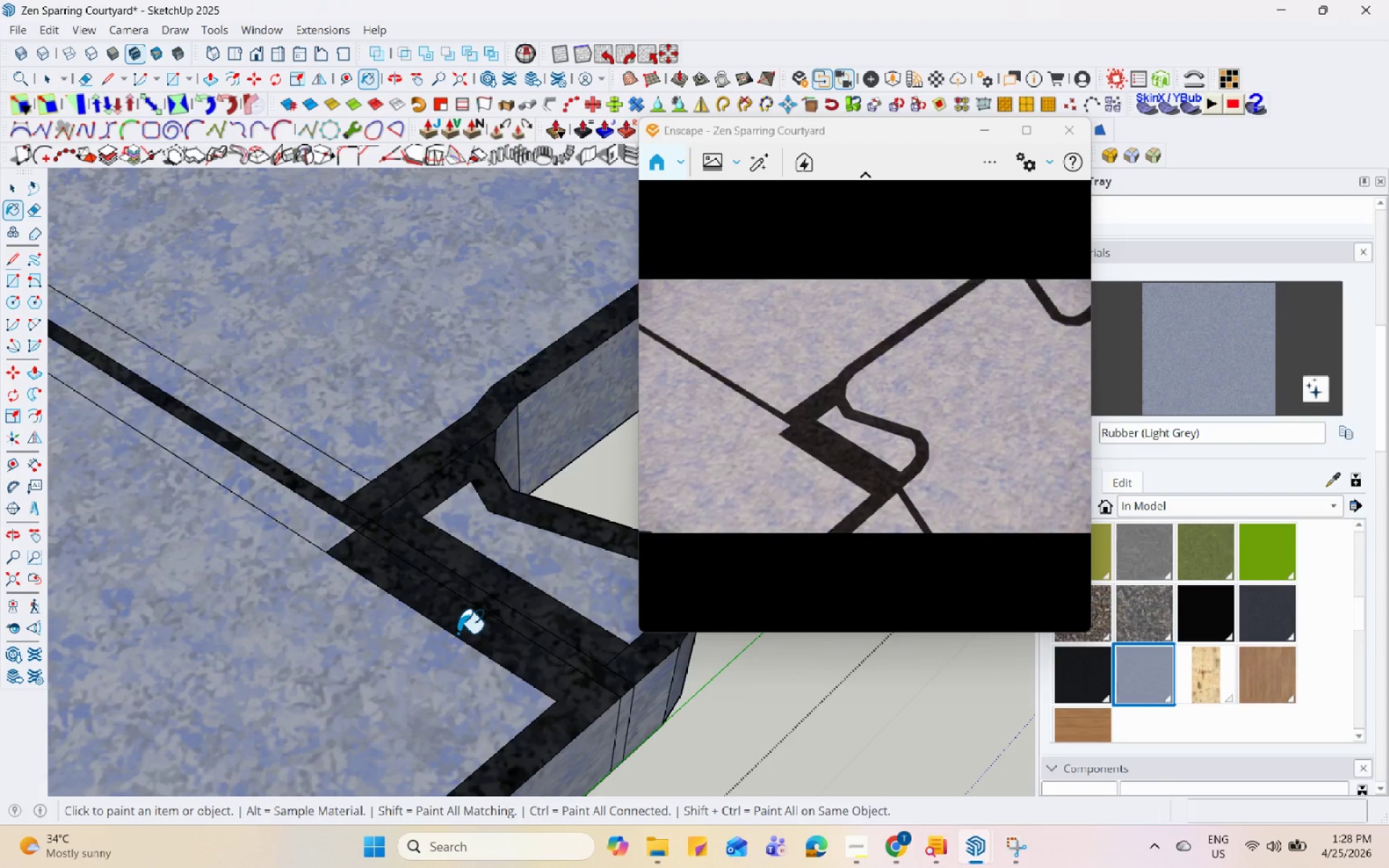 
scroll: coordinate [447, 634], scroll_direction: down, amount: 6.0
 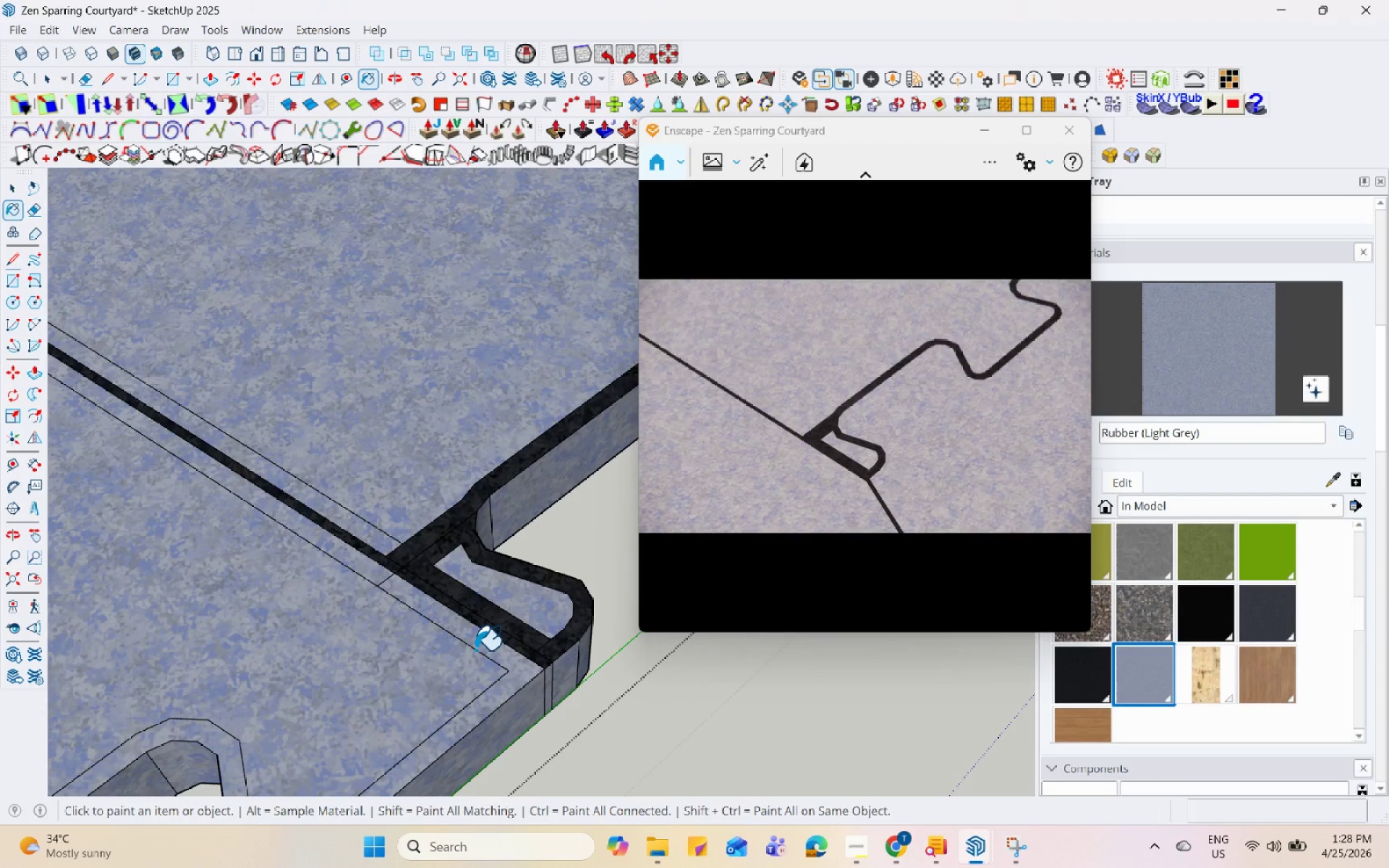 
key(Control+Z)
 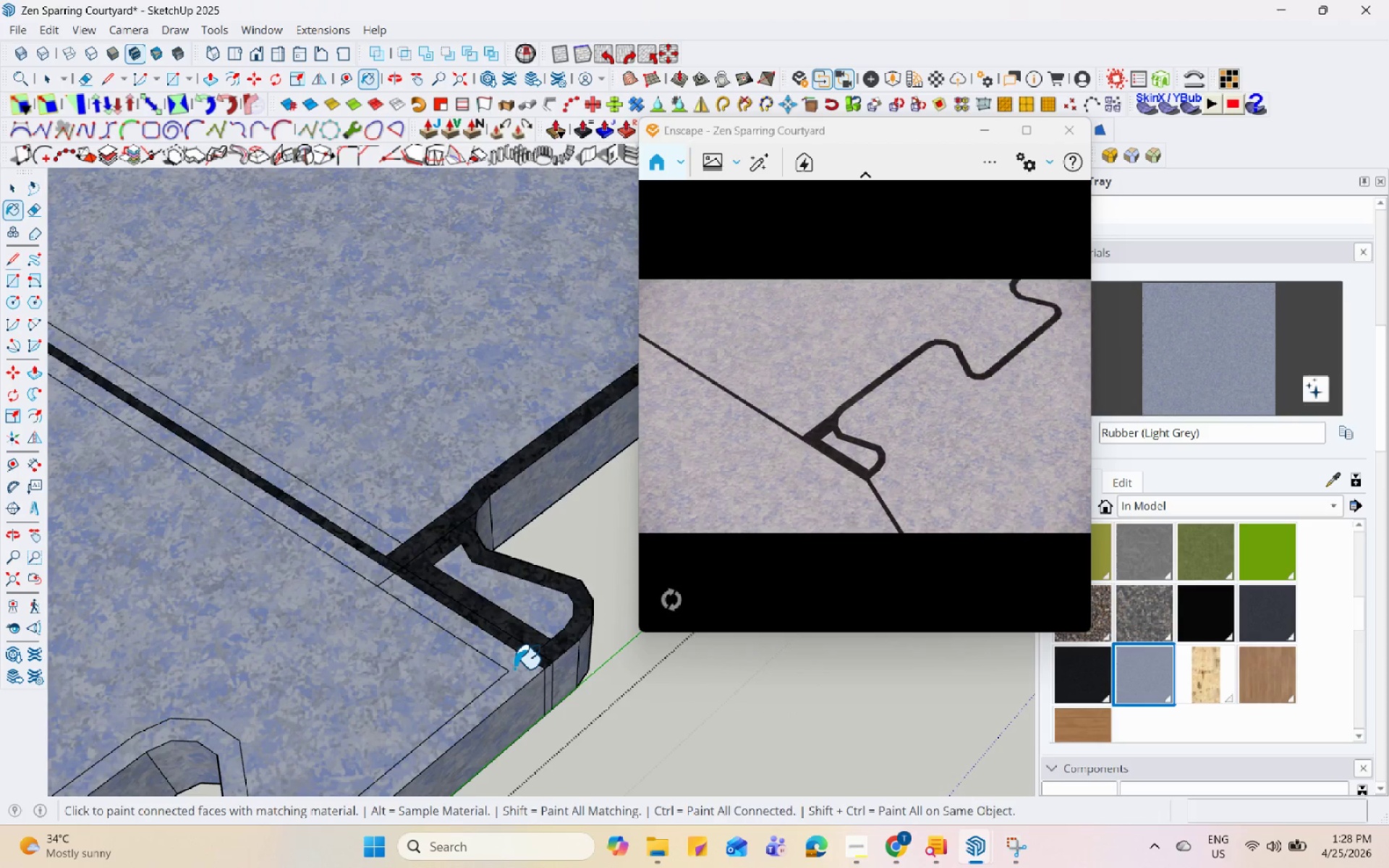 
scroll: coordinate [517, 671], scroll_direction: up, amount: 4.0
 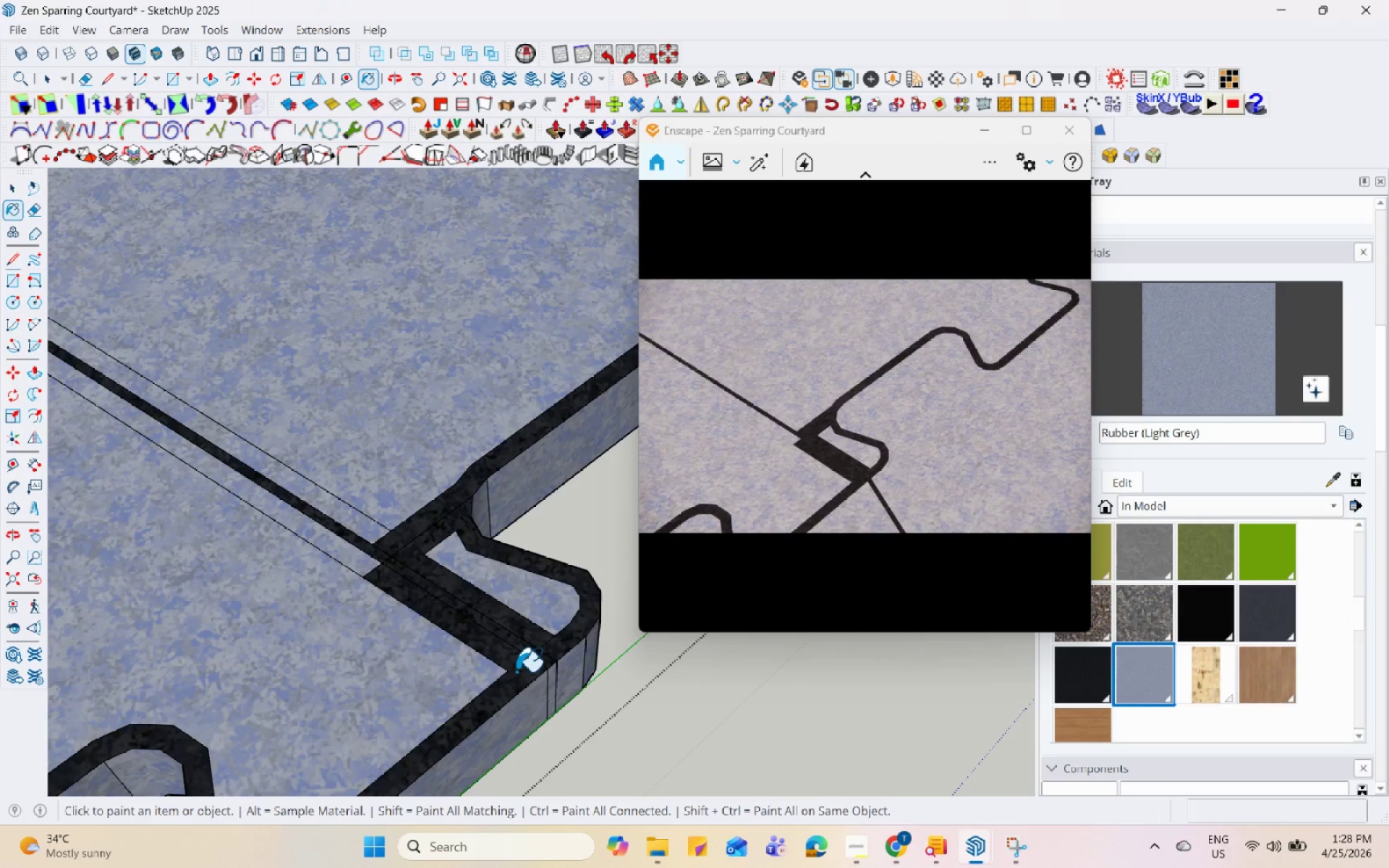 
key(Space)
 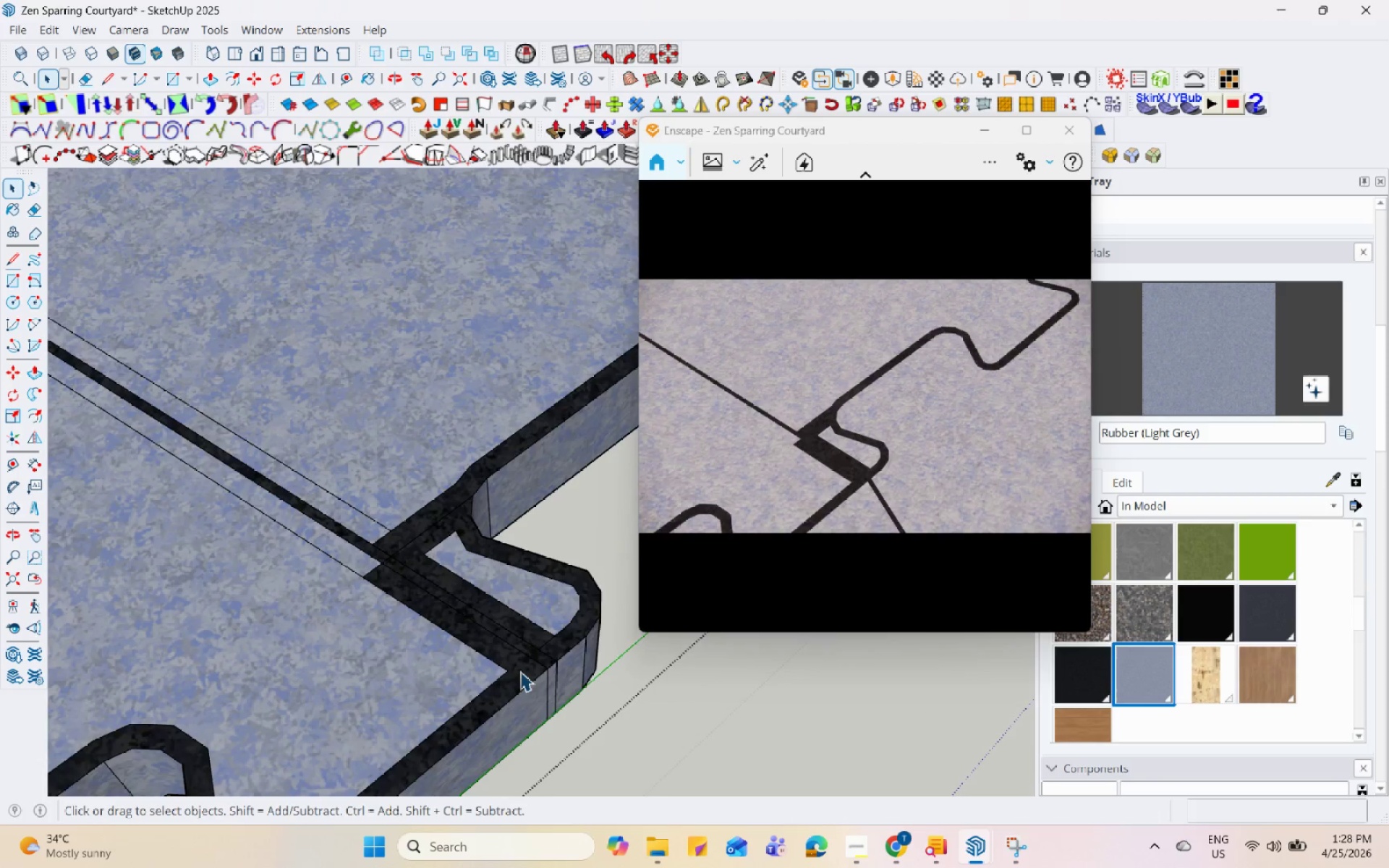 
key(L)
 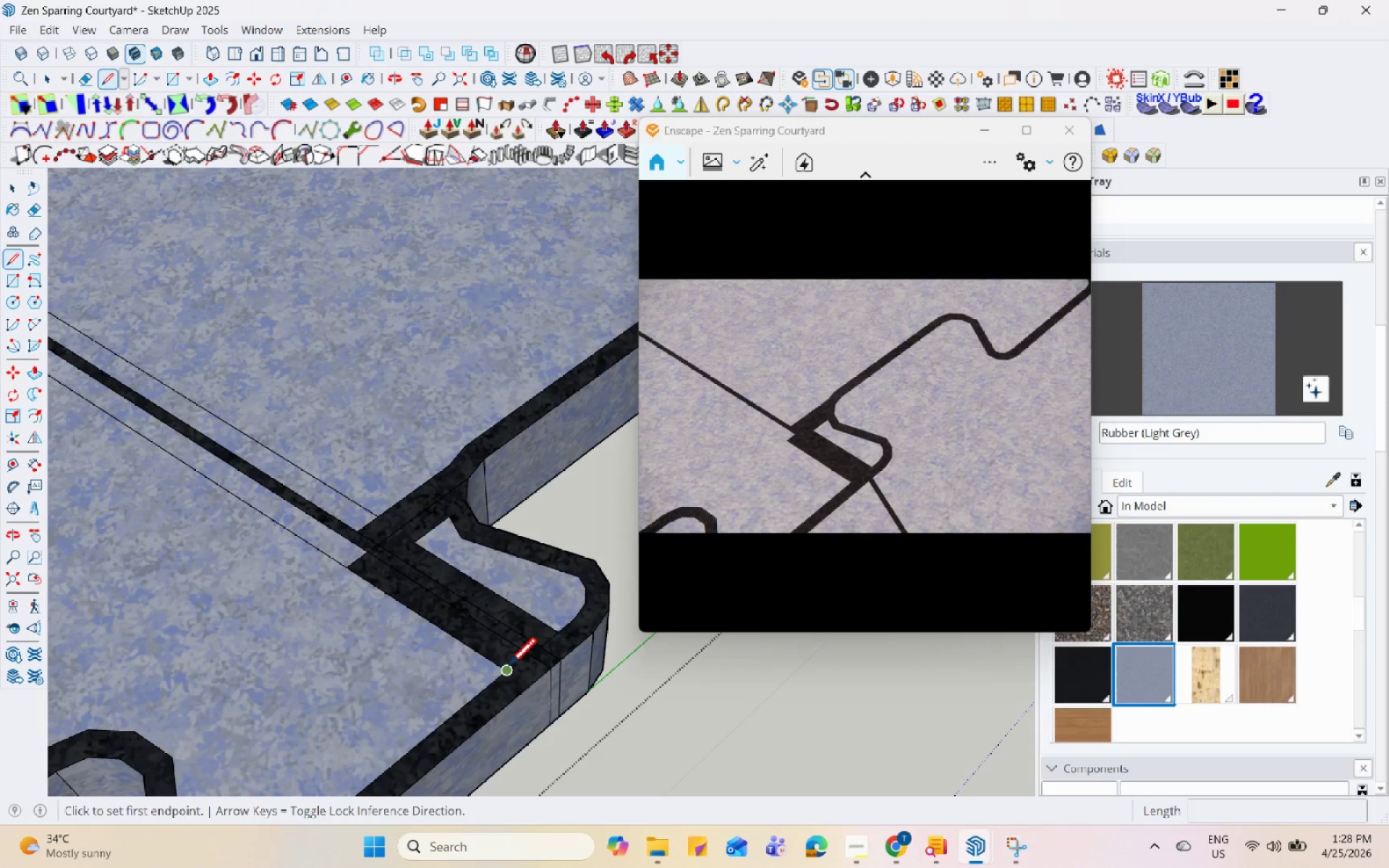 
scroll: coordinate [520, 671], scroll_direction: up, amount: 1.0
 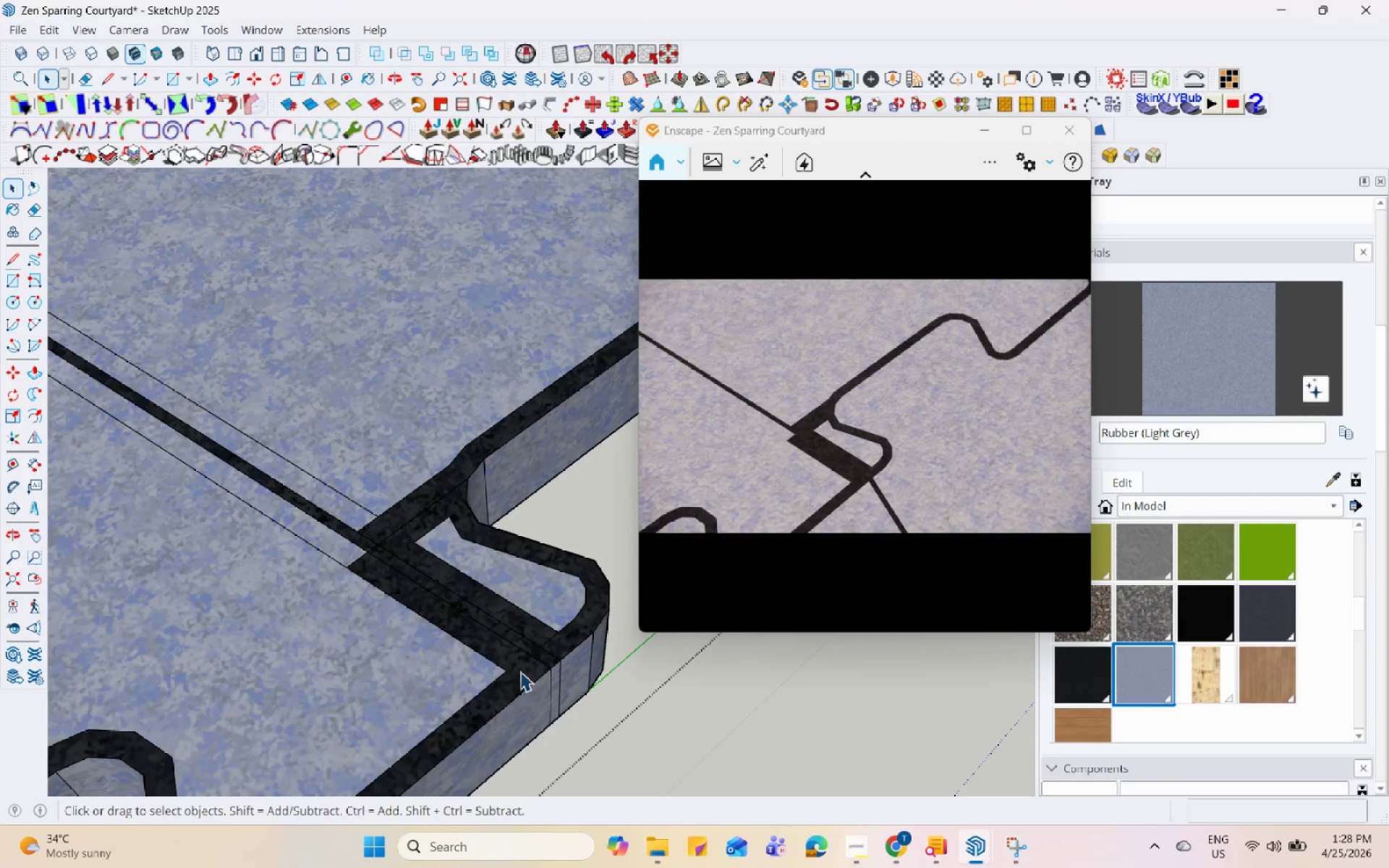 
left_click([506, 665])
 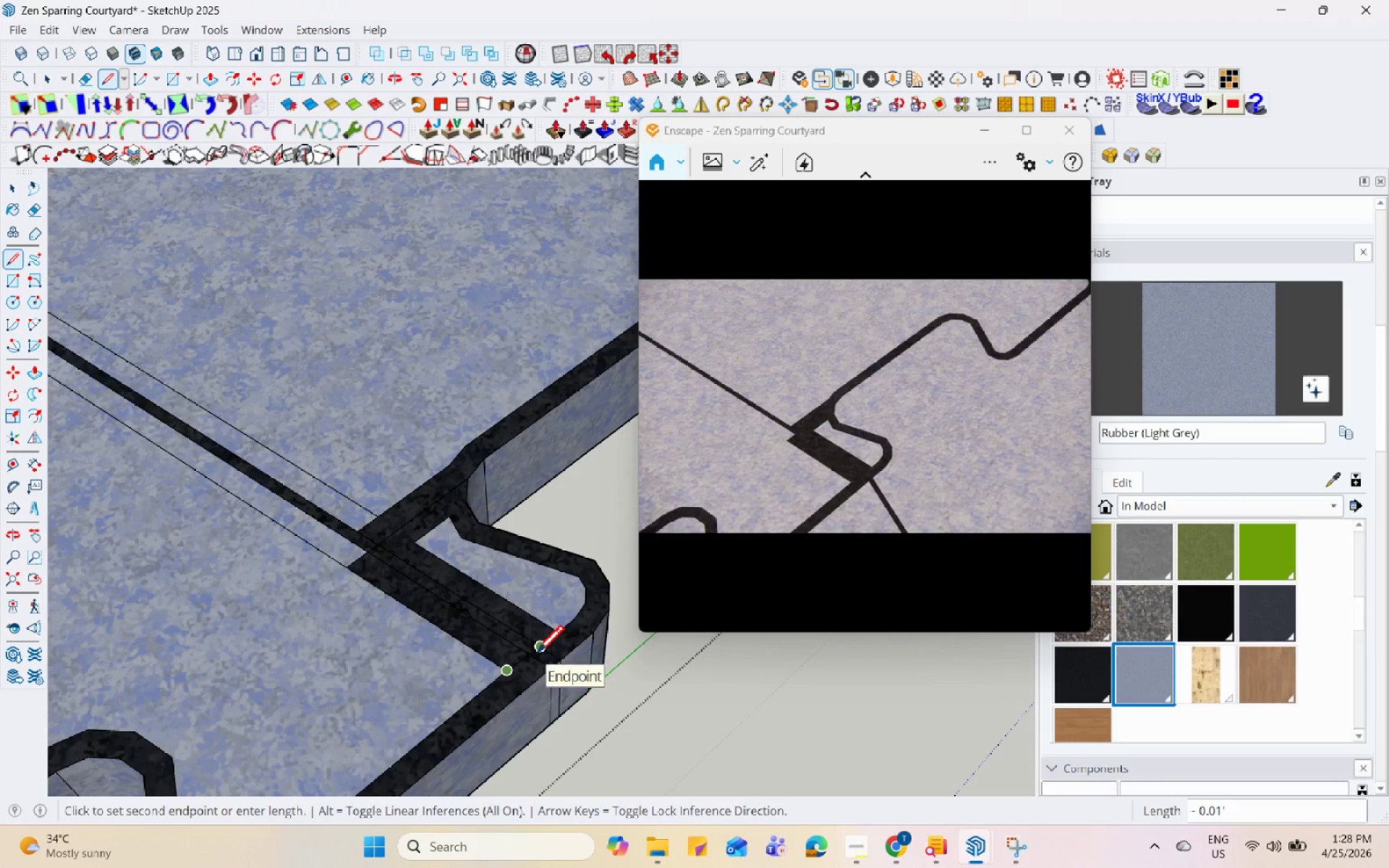 
scroll: coordinate [543, 621], scroll_direction: up, amount: 15.0
 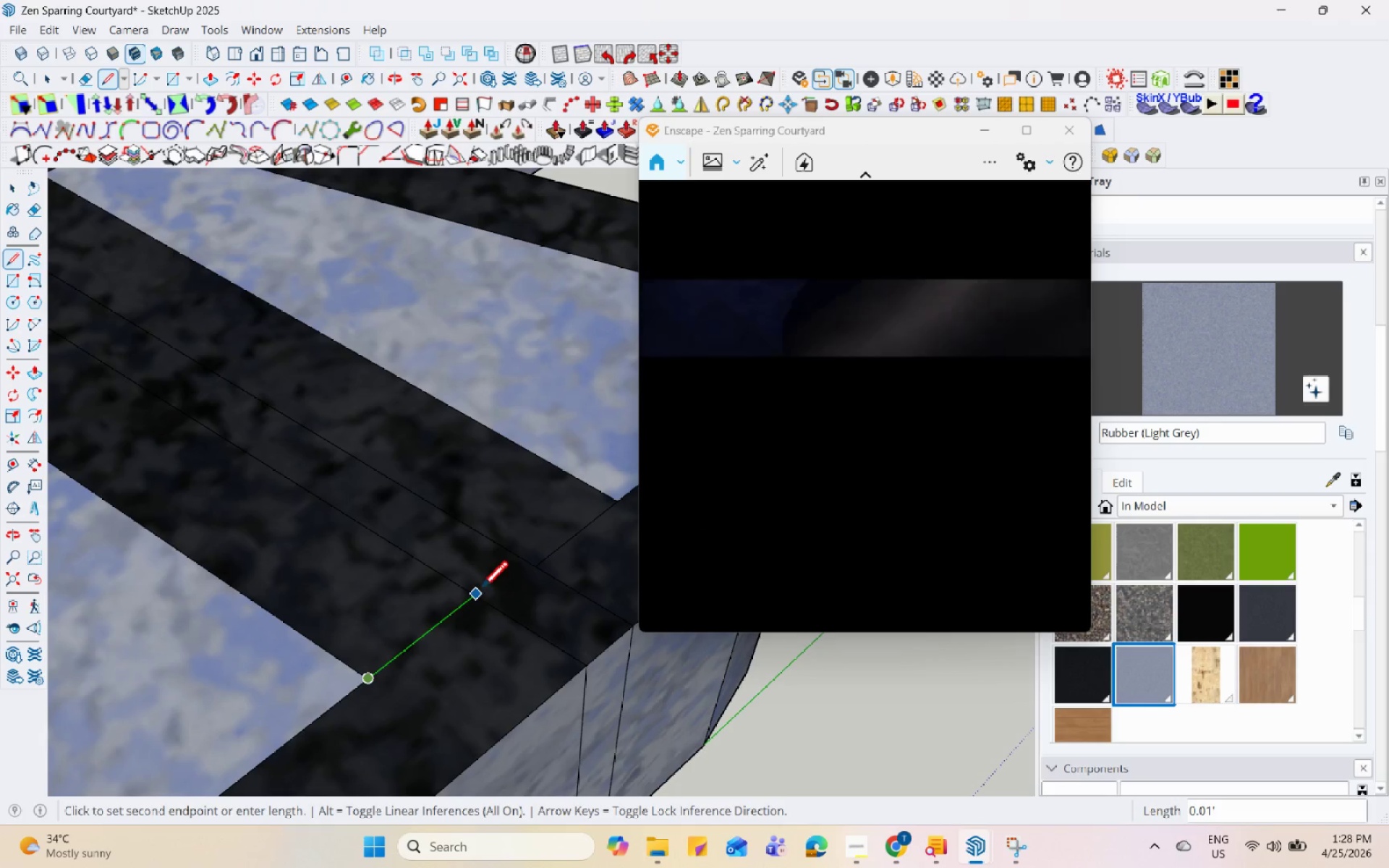 
left_click([477, 595])
 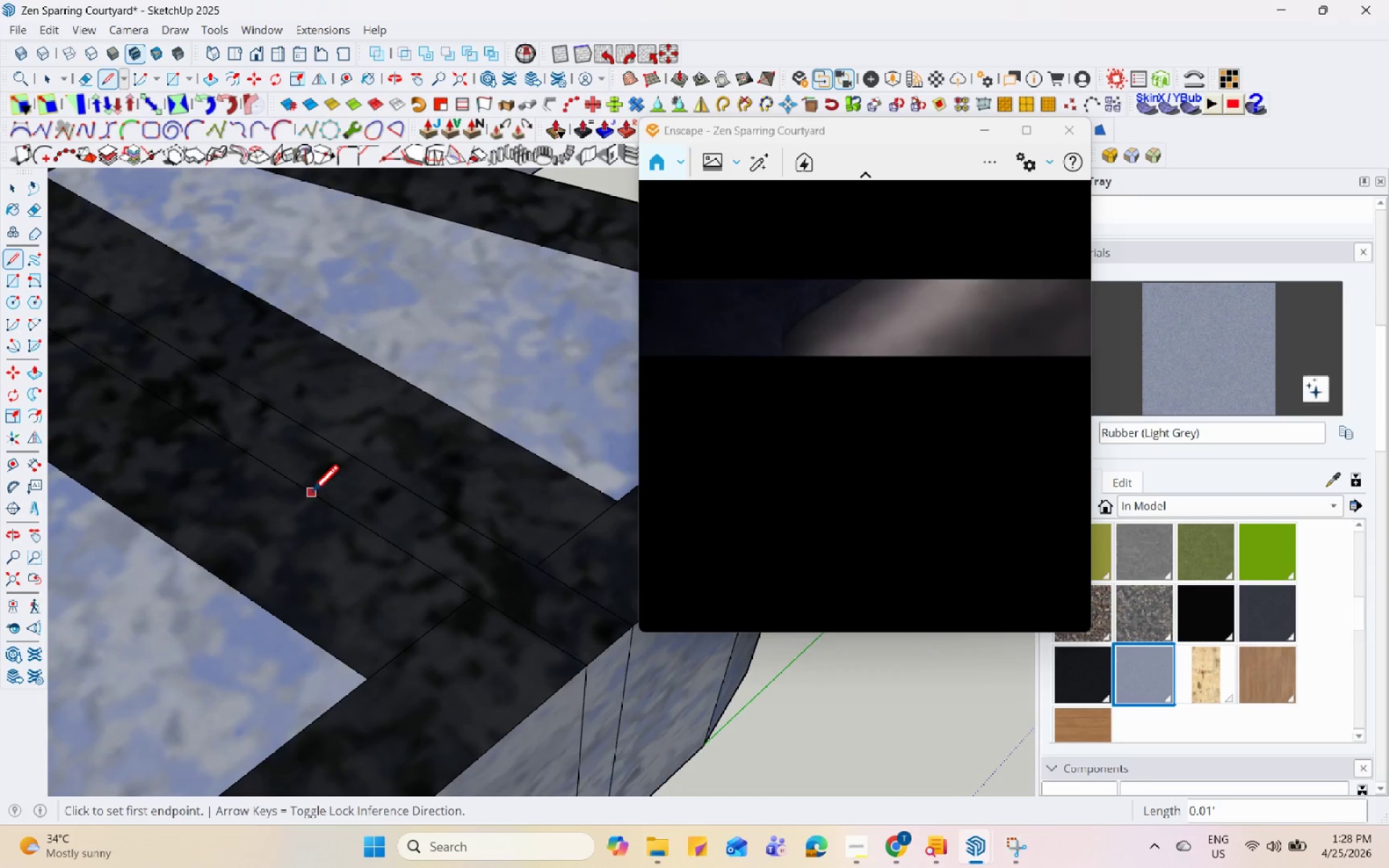 
key(Escape)
 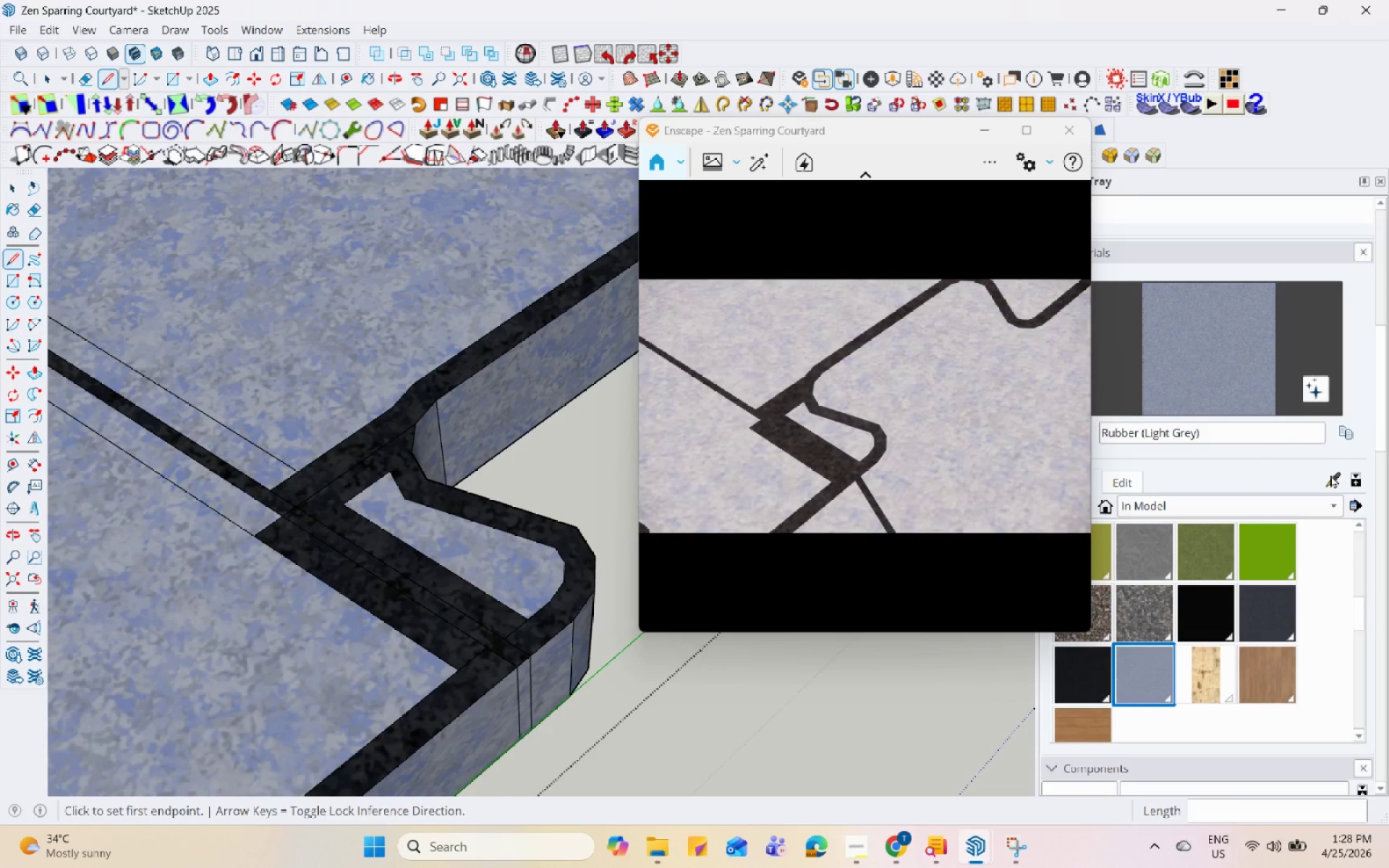 
scroll: coordinate [497, 653], scroll_direction: down, amount: 15.0
 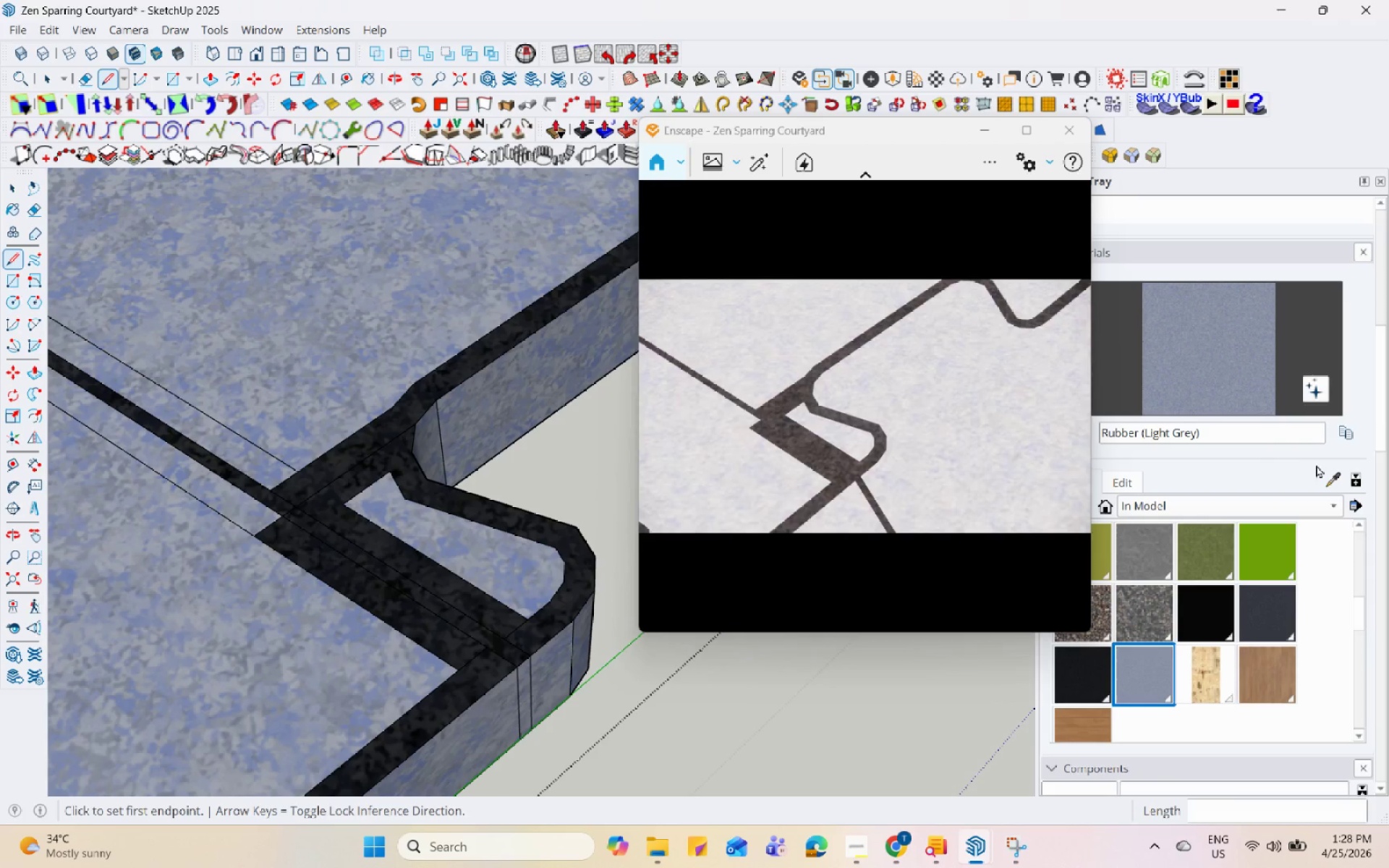 
left_click([1186, 305])
 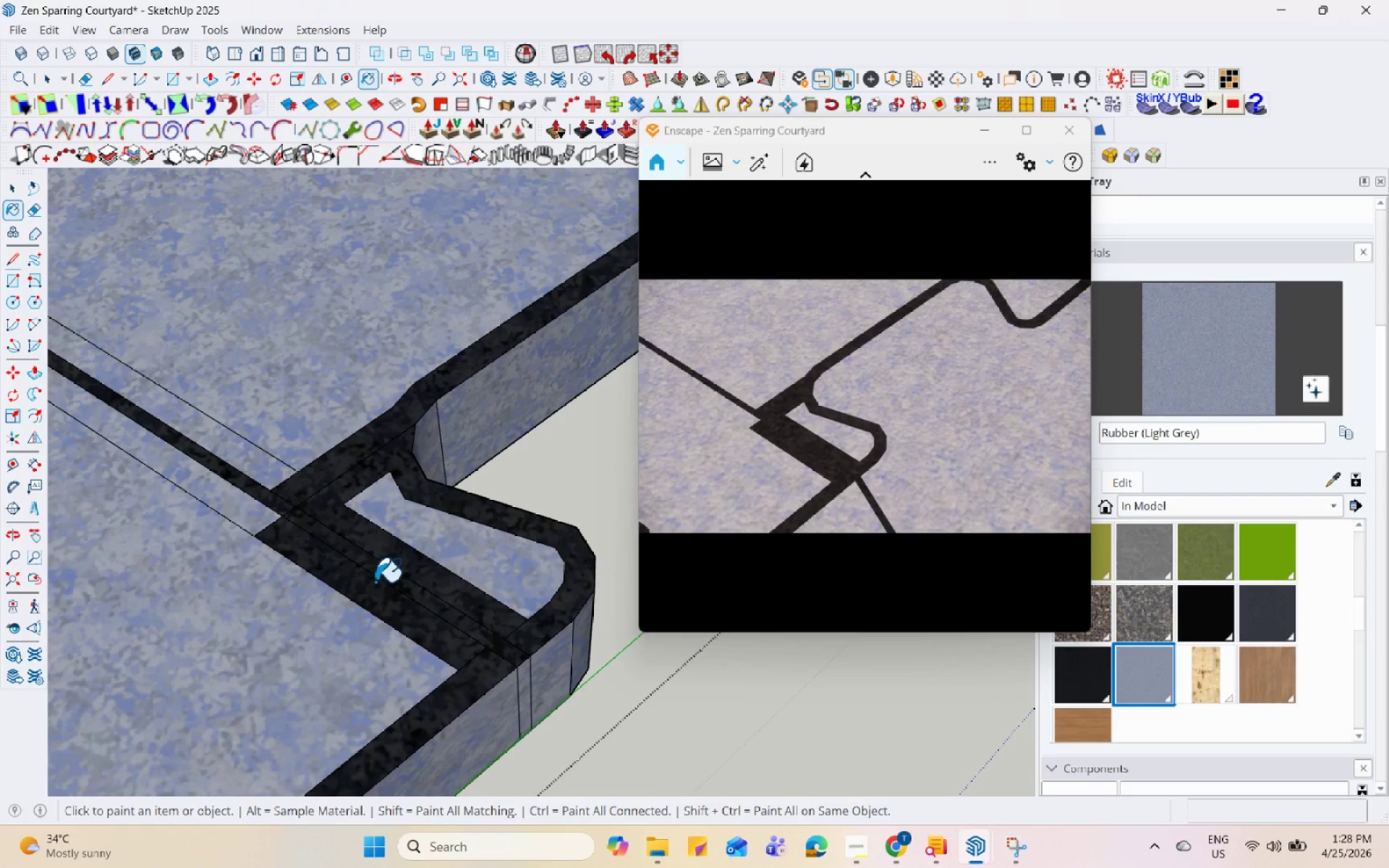 
left_click([375, 591])
 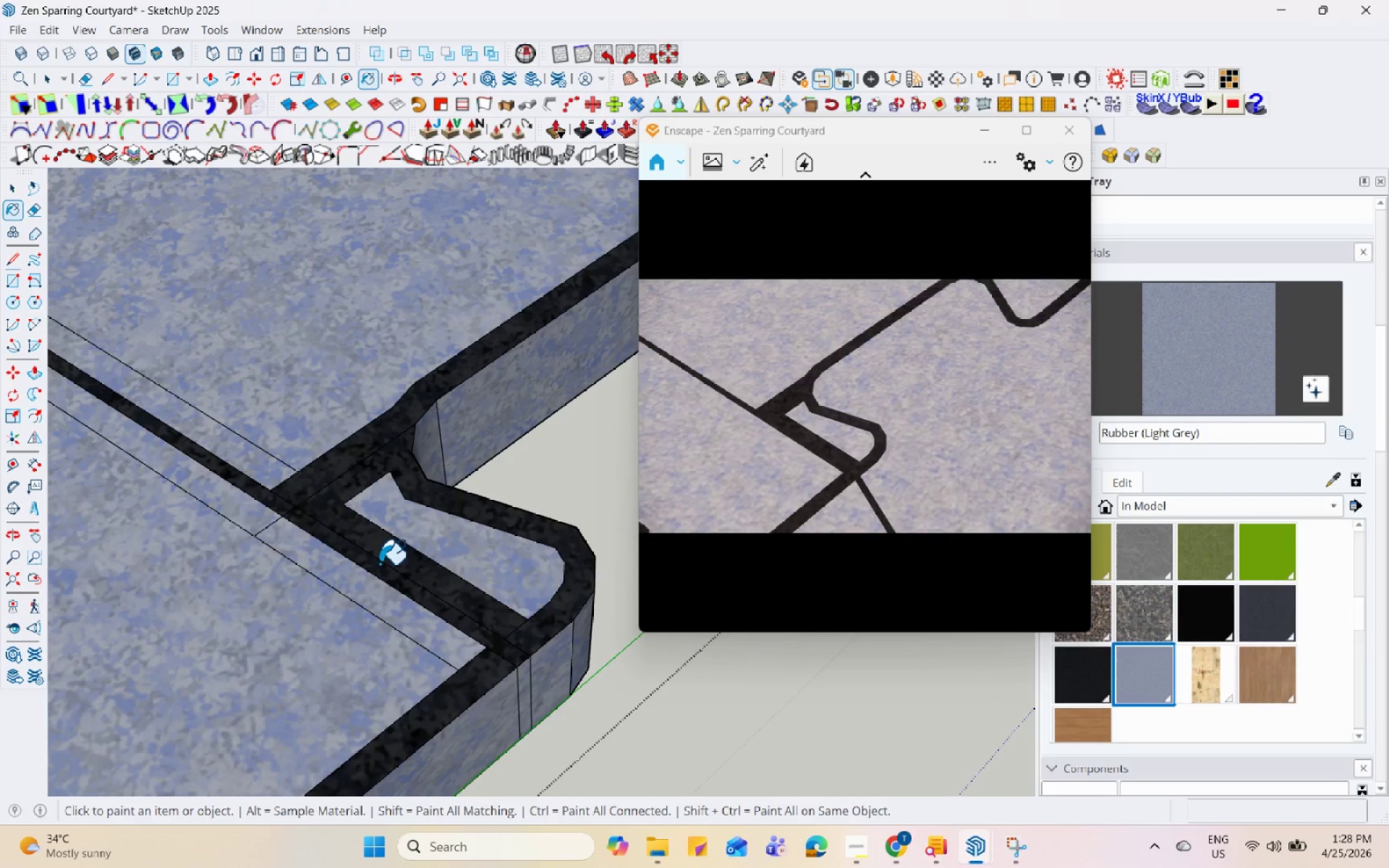 
left_click([384, 549])
 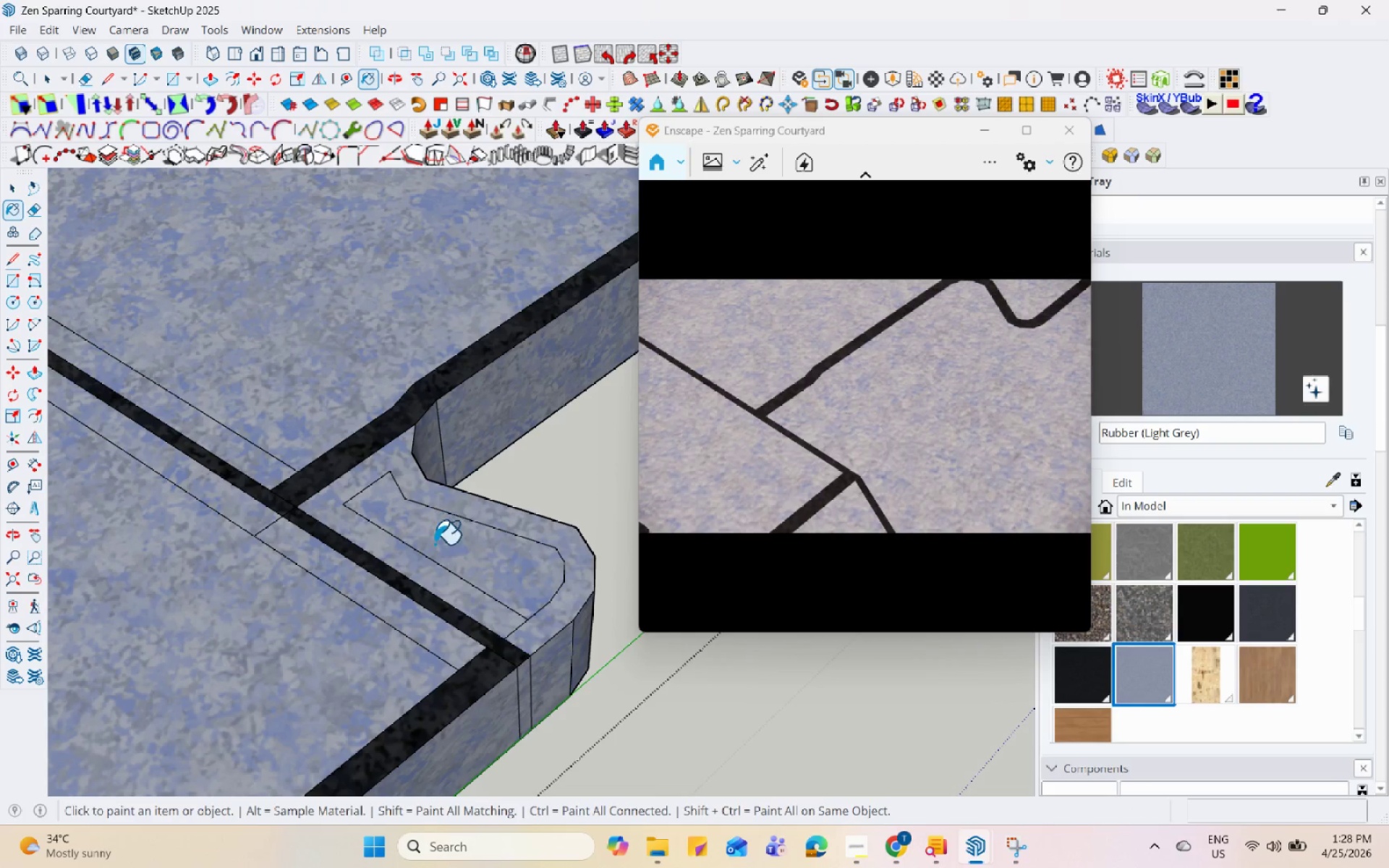 
left_click([356, 479])
 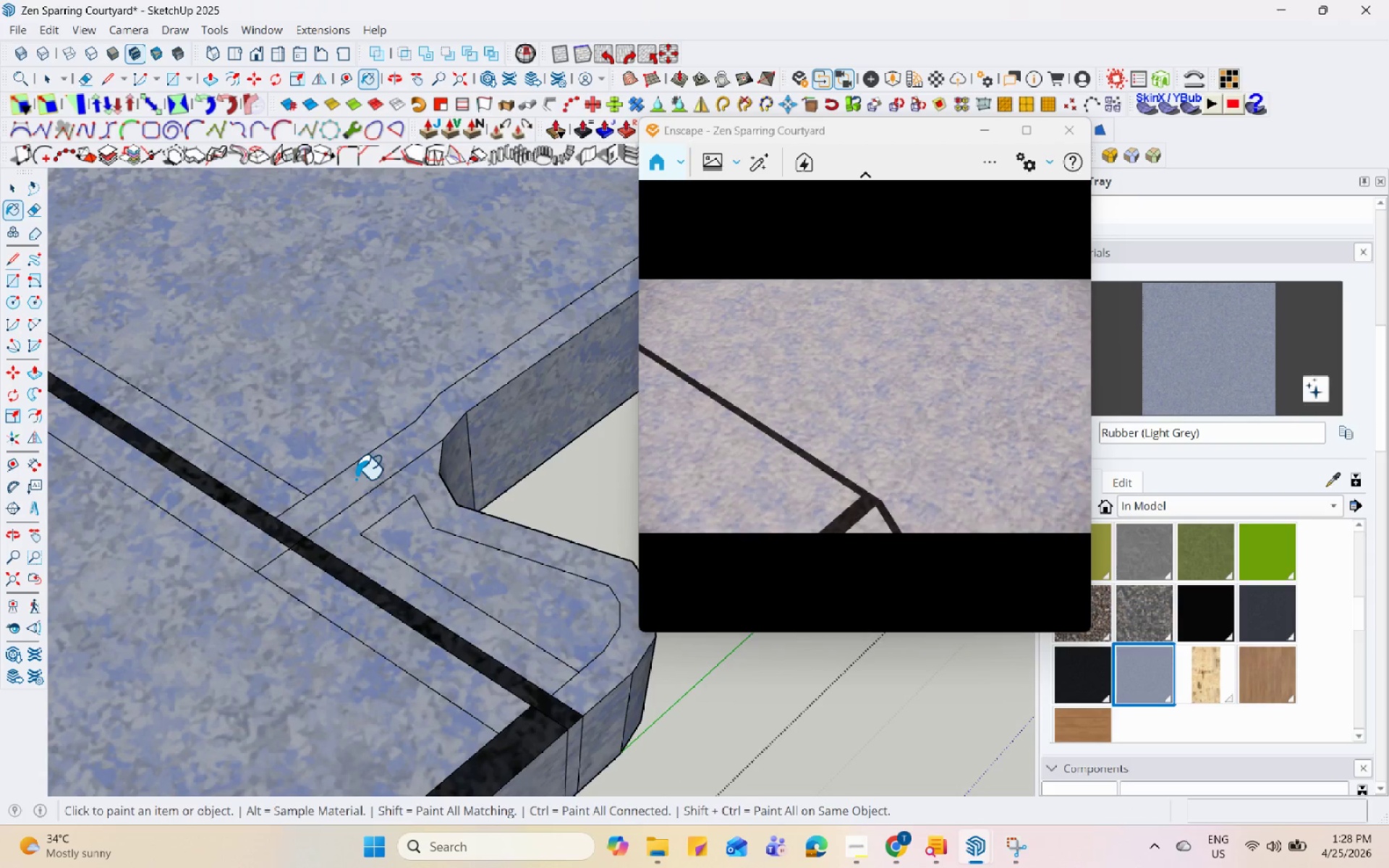 
scroll: coordinate [396, 529], scroll_direction: up, amount: 1.0
 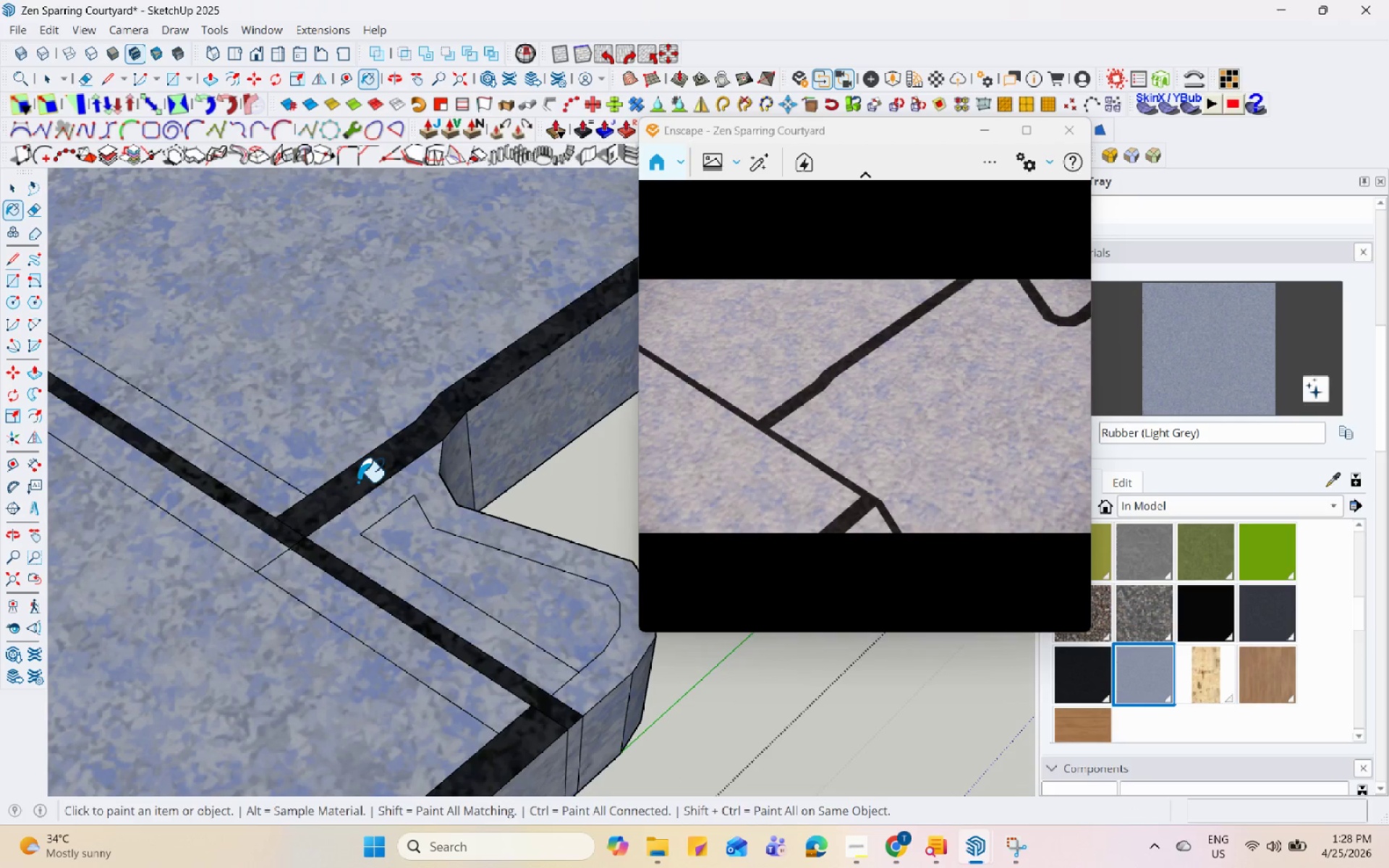 
scroll: coordinate [356, 483], scroll_direction: down, amount: 5.0
 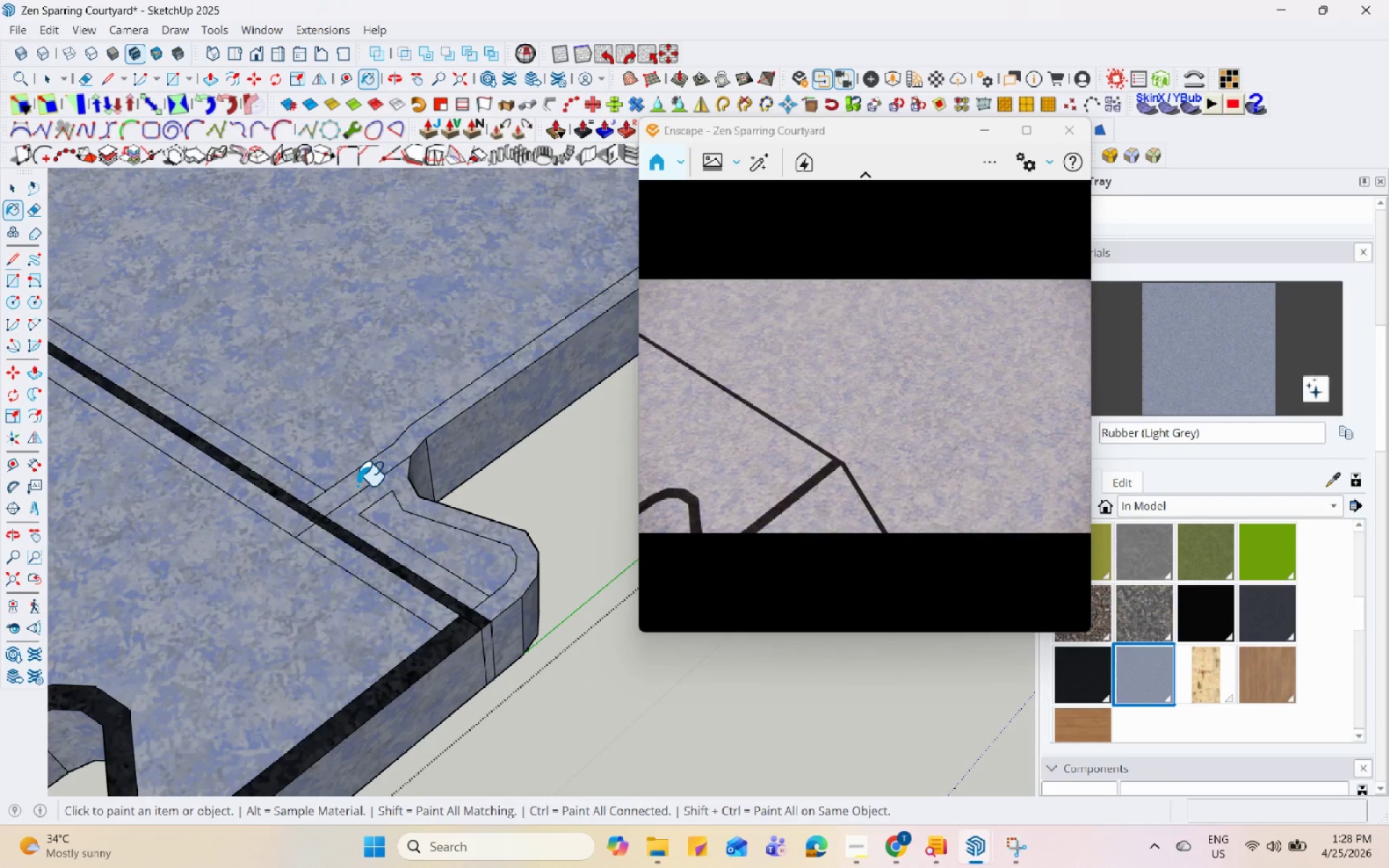 
key(Control+Z)
 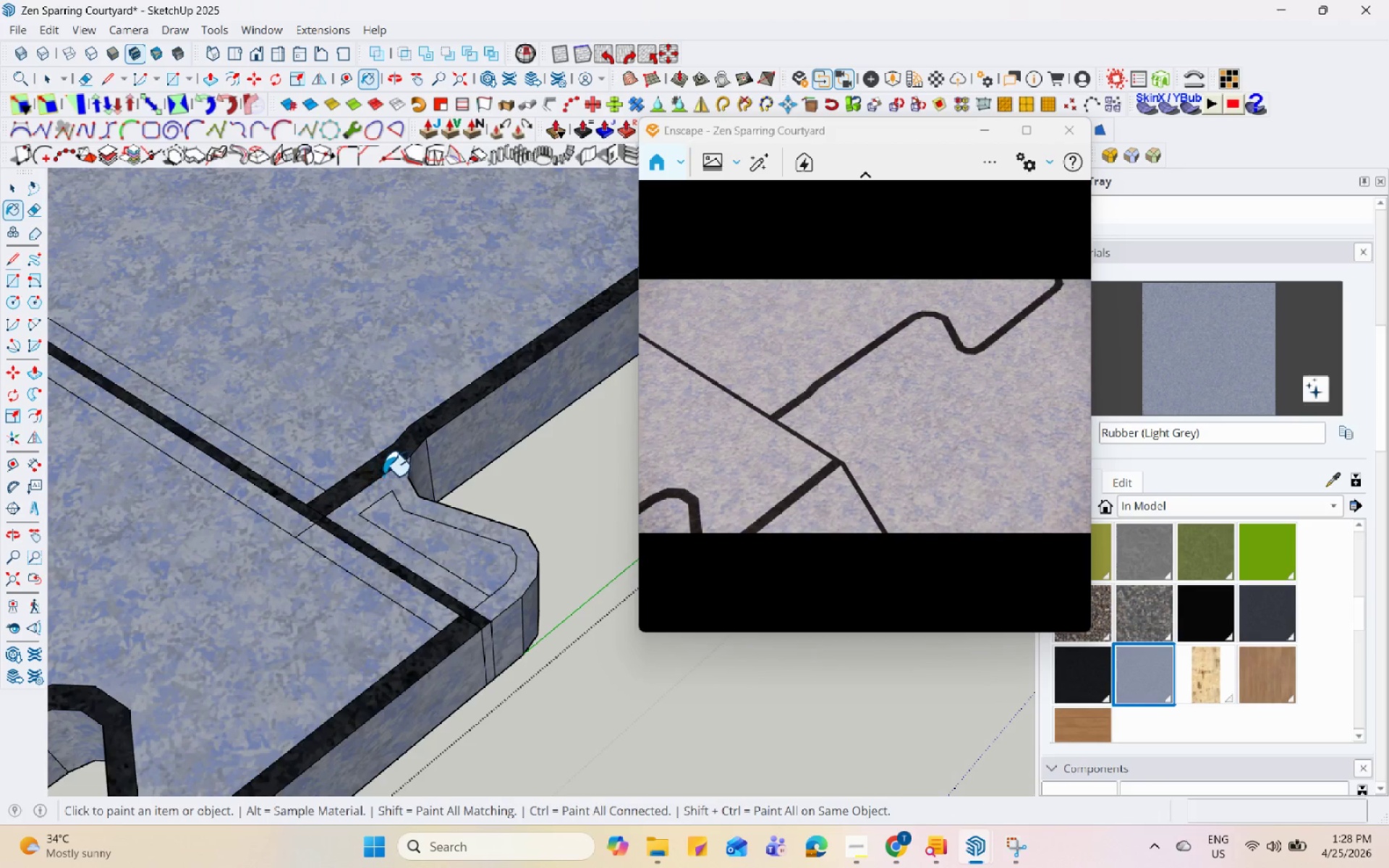 
scroll: coordinate [357, 482], scroll_direction: down, amount: 3.0
 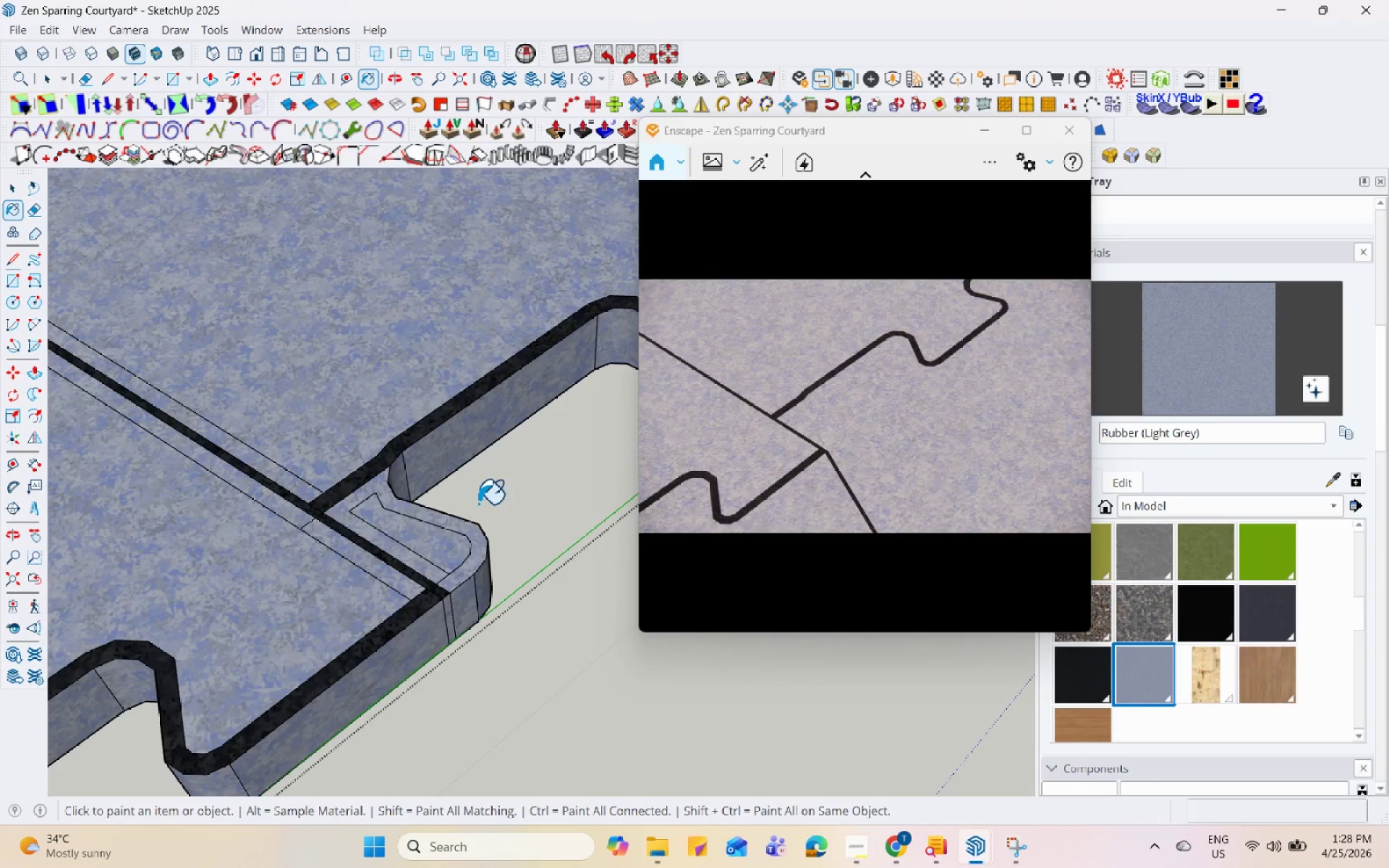 
scroll: coordinate [397, 511], scroll_direction: up, amount: 4.0
 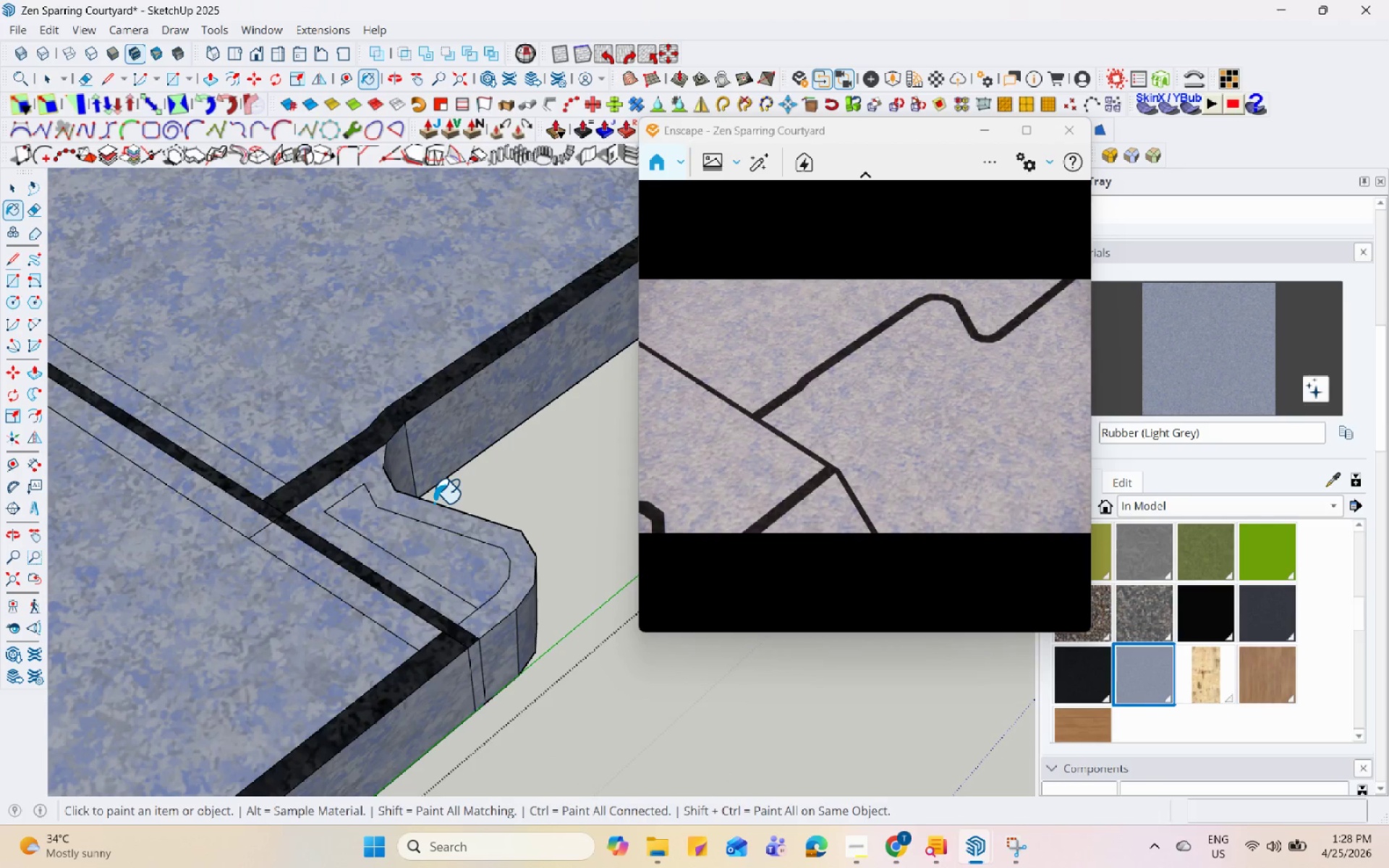 
key(L)
 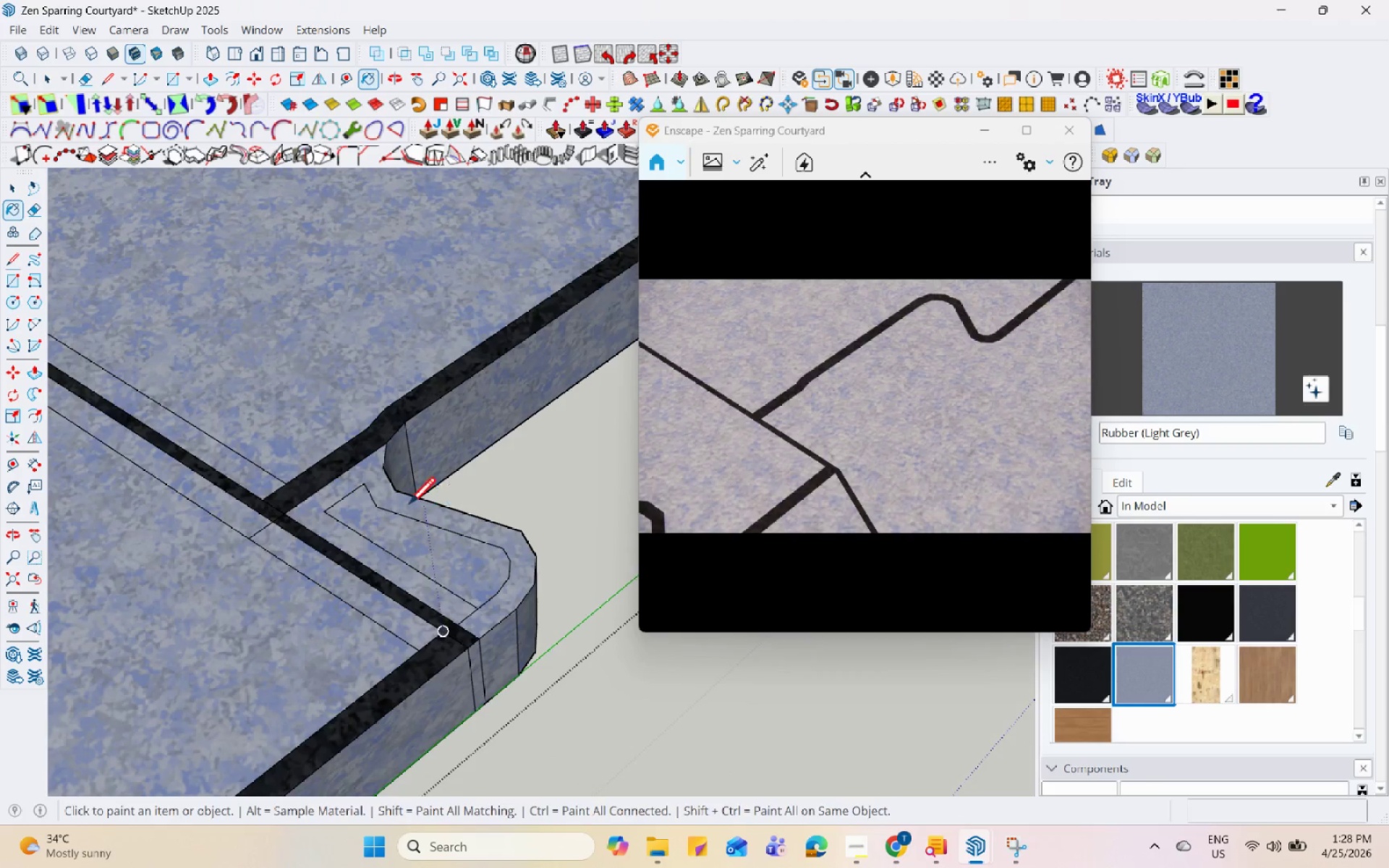 
scroll: coordinate [374, 514], scroll_direction: up, amount: 4.0
 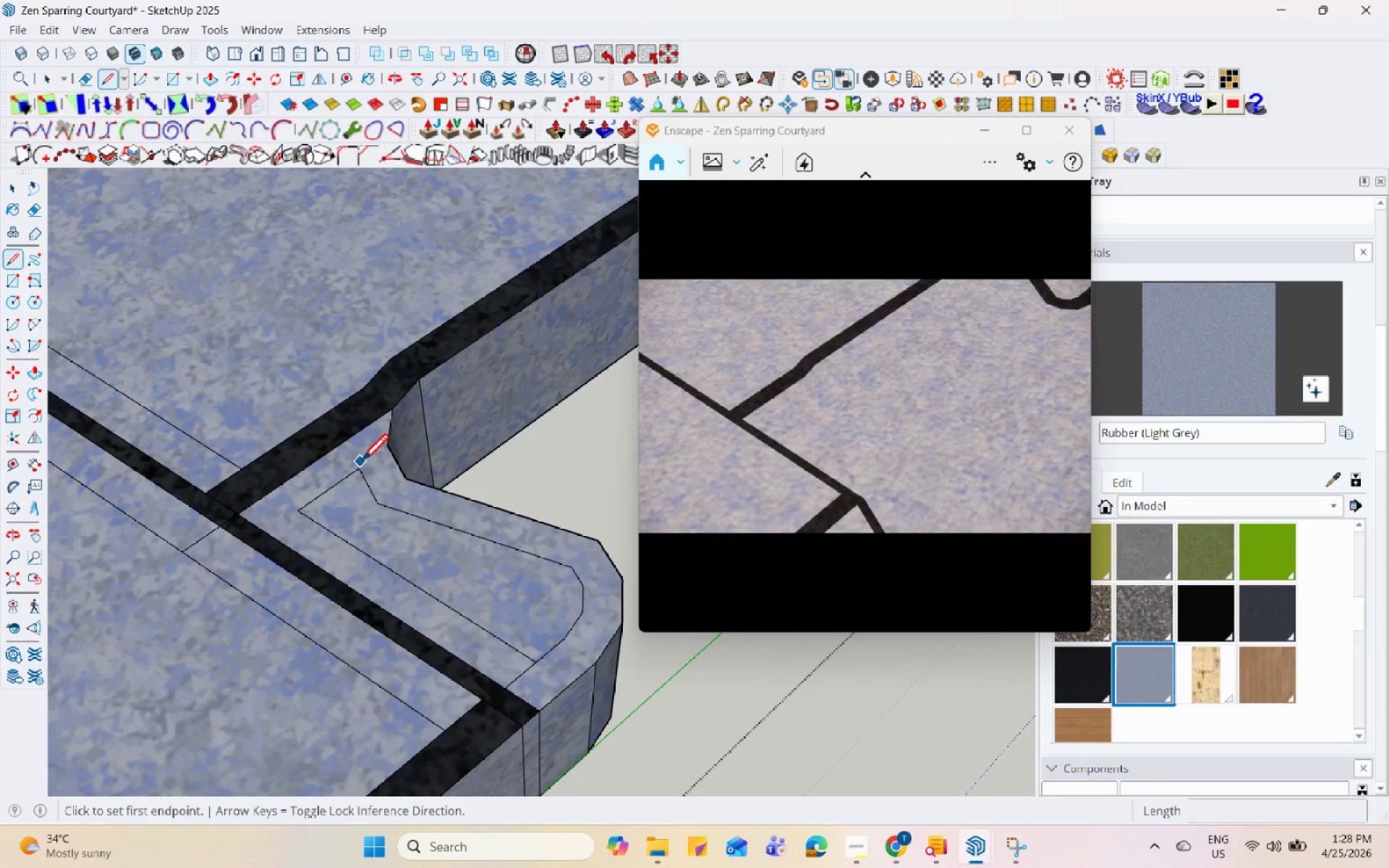 
left_click([364, 467])
 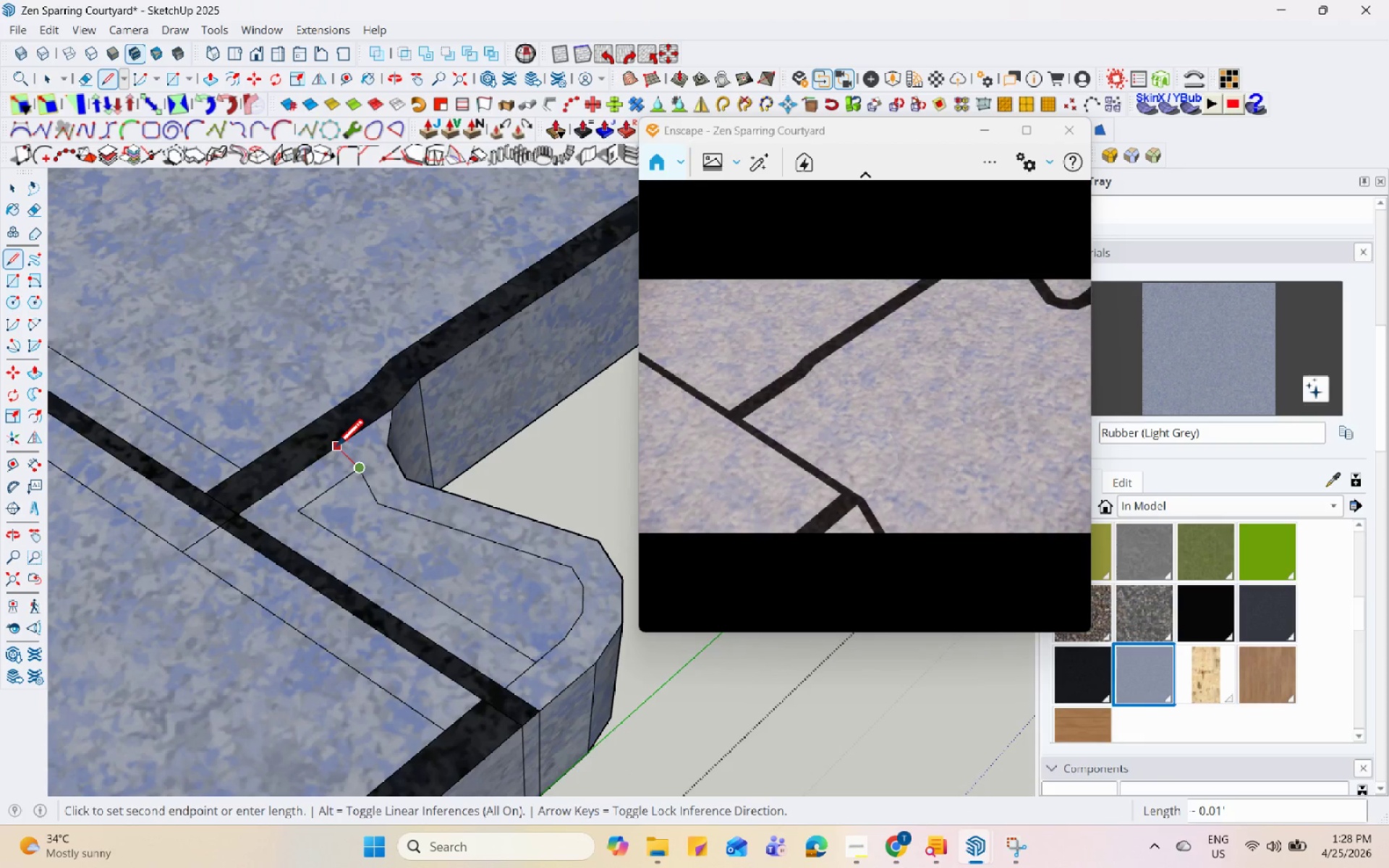 
left_click([336, 448])
 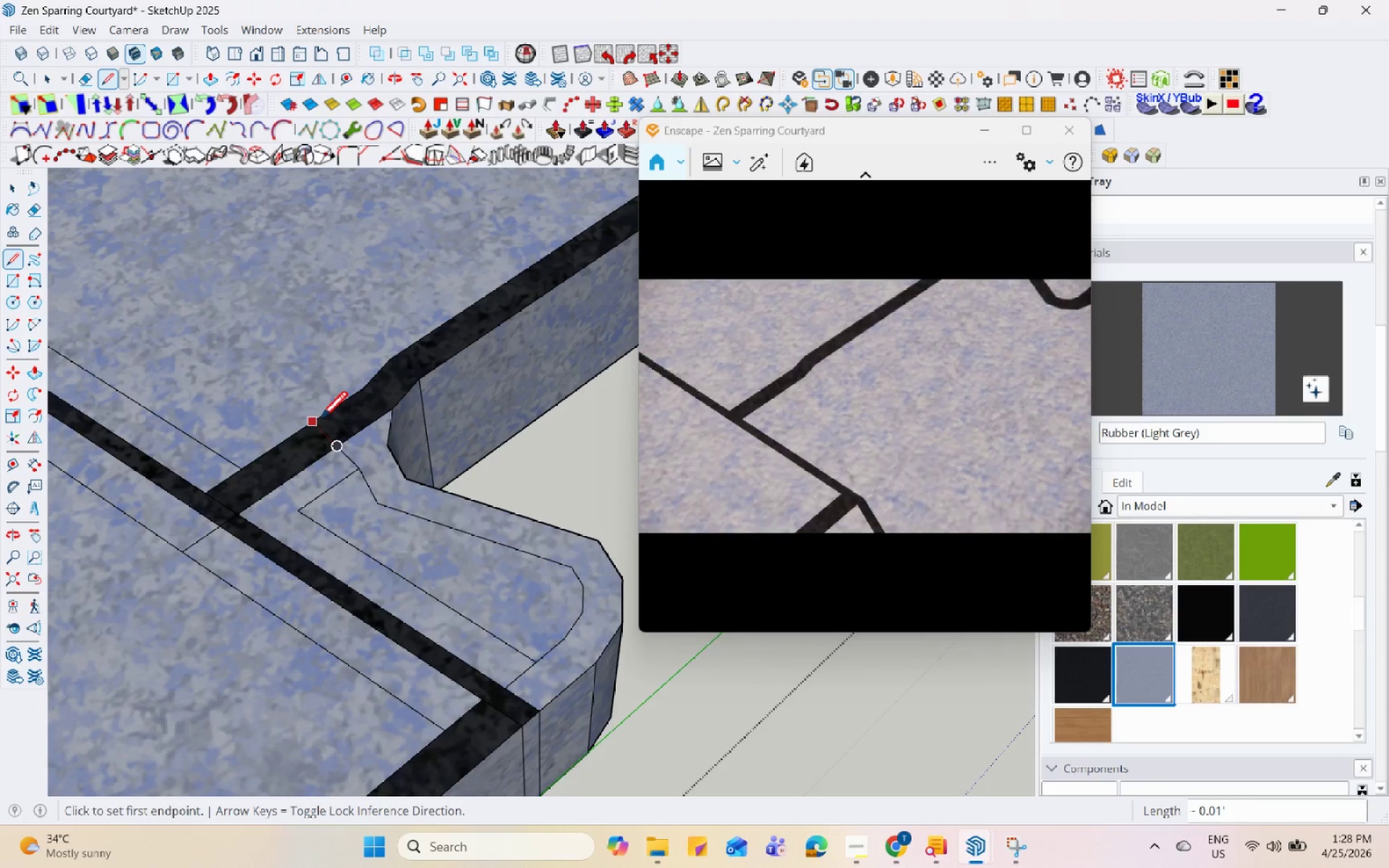 
left_click([320, 420])
 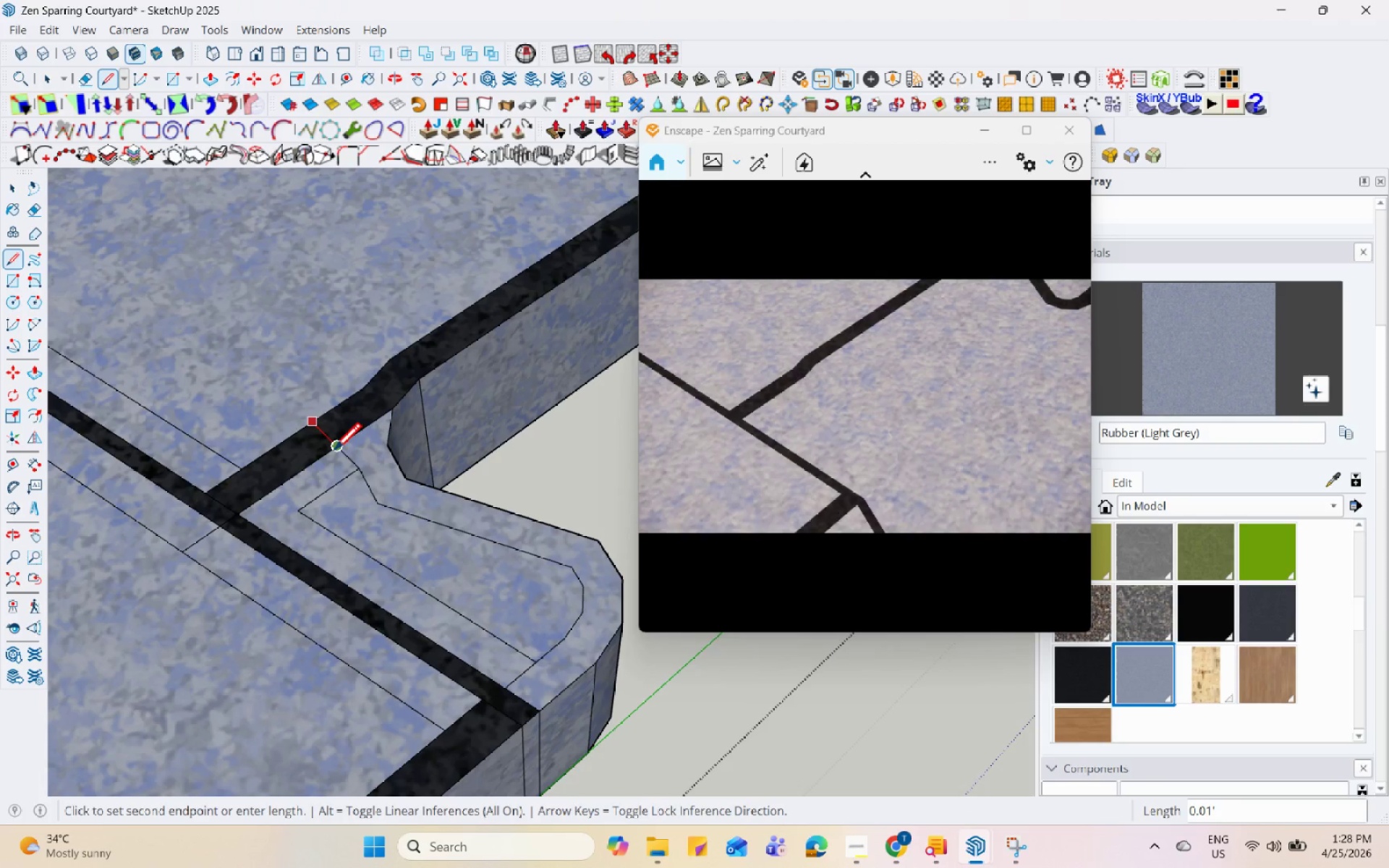 
left_click([337, 452])
 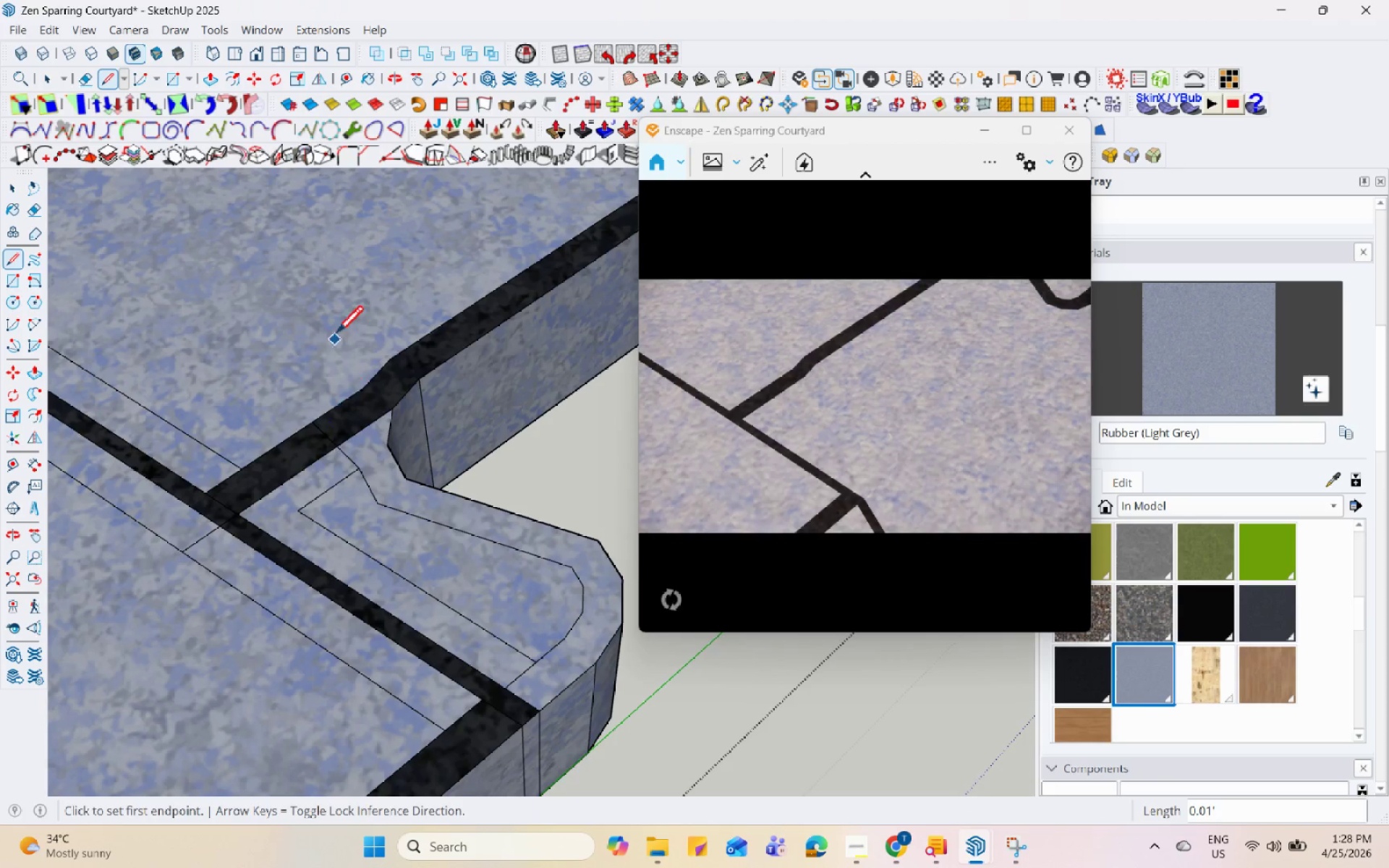 
key(Space)
 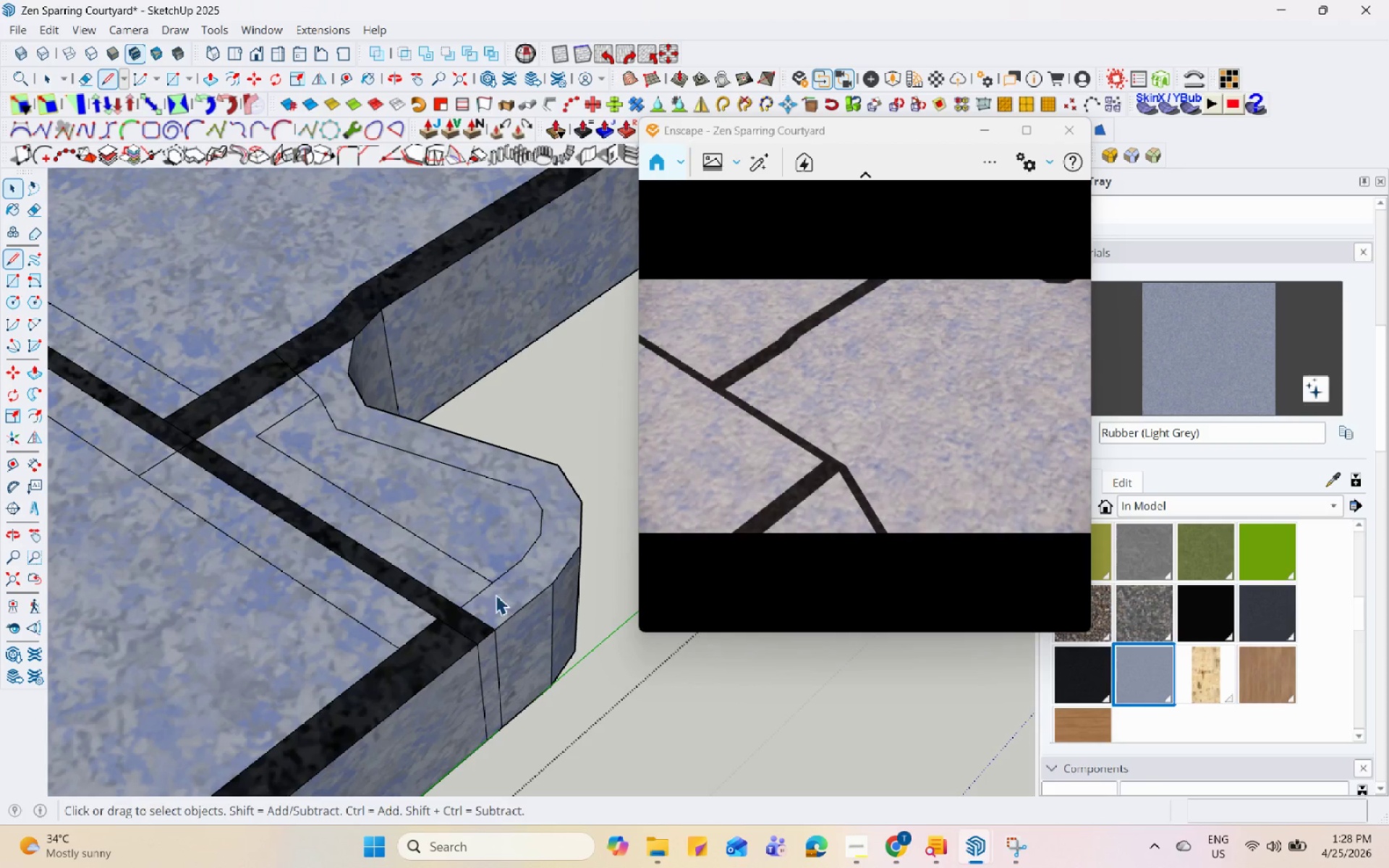 
scroll: coordinate [450, 590], scroll_direction: none, amount: 0.0
 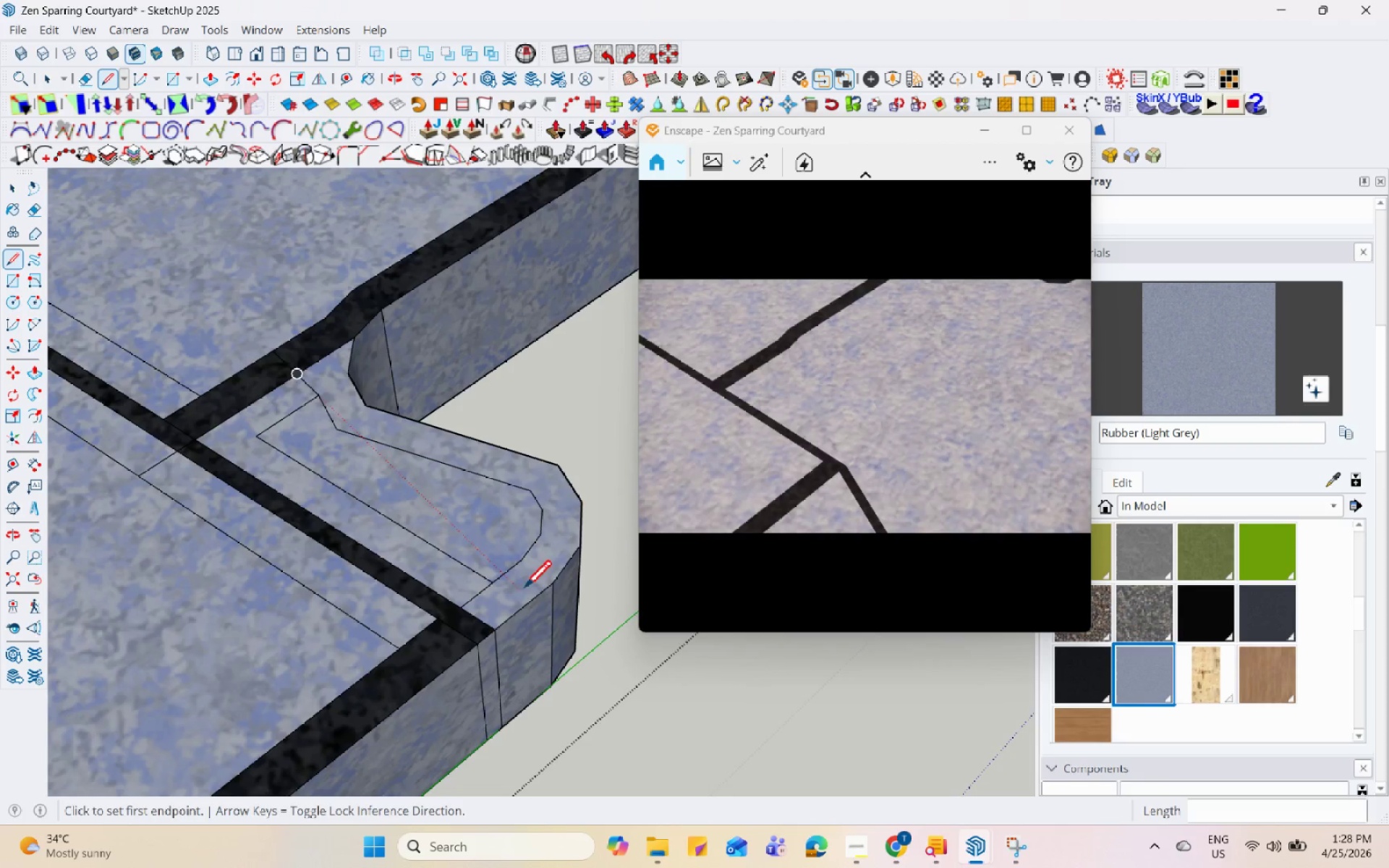 
left_click([495, 595])
 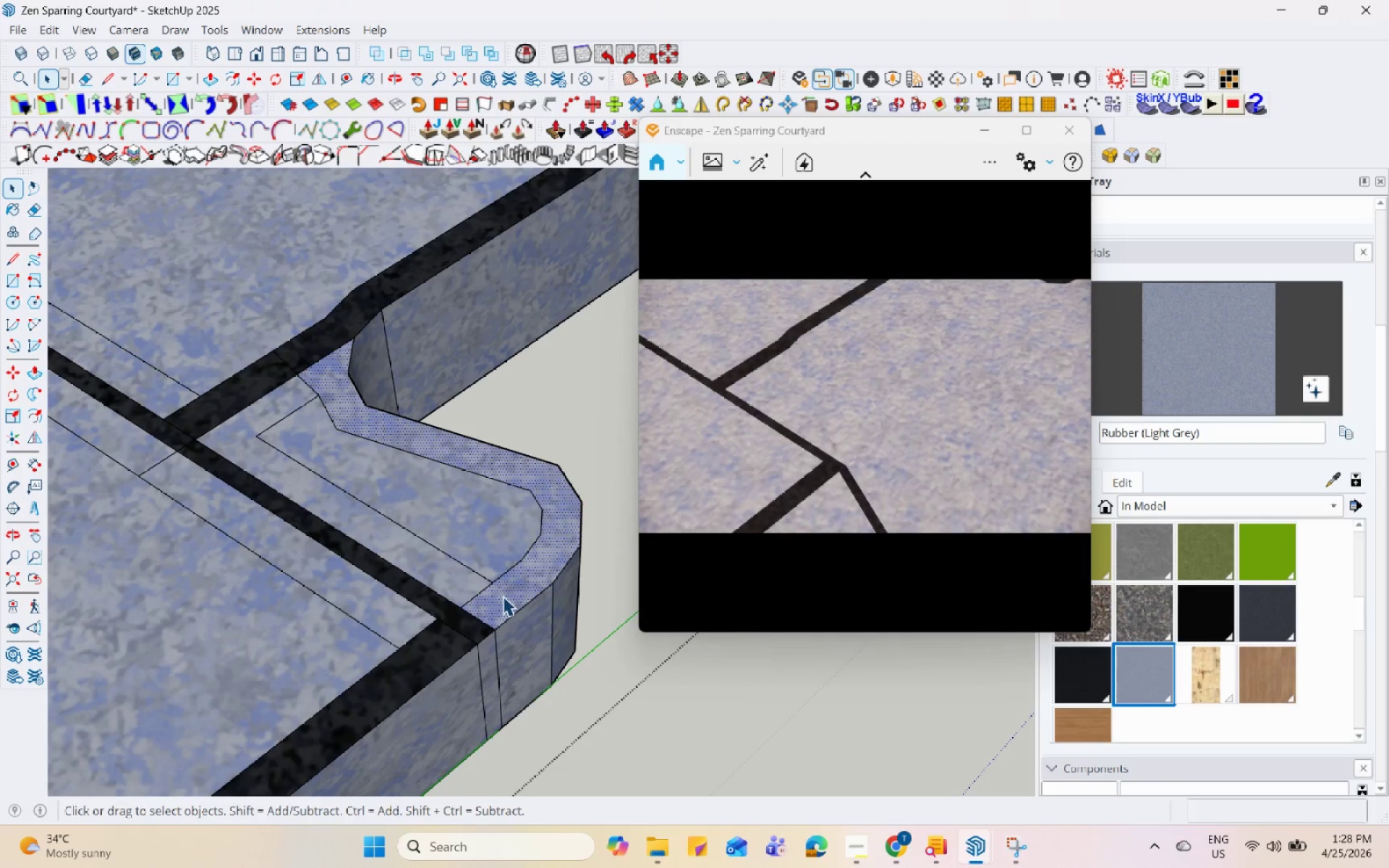 
scroll: coordinate [503, 596], scroll_direction: down, amount: 5.0
 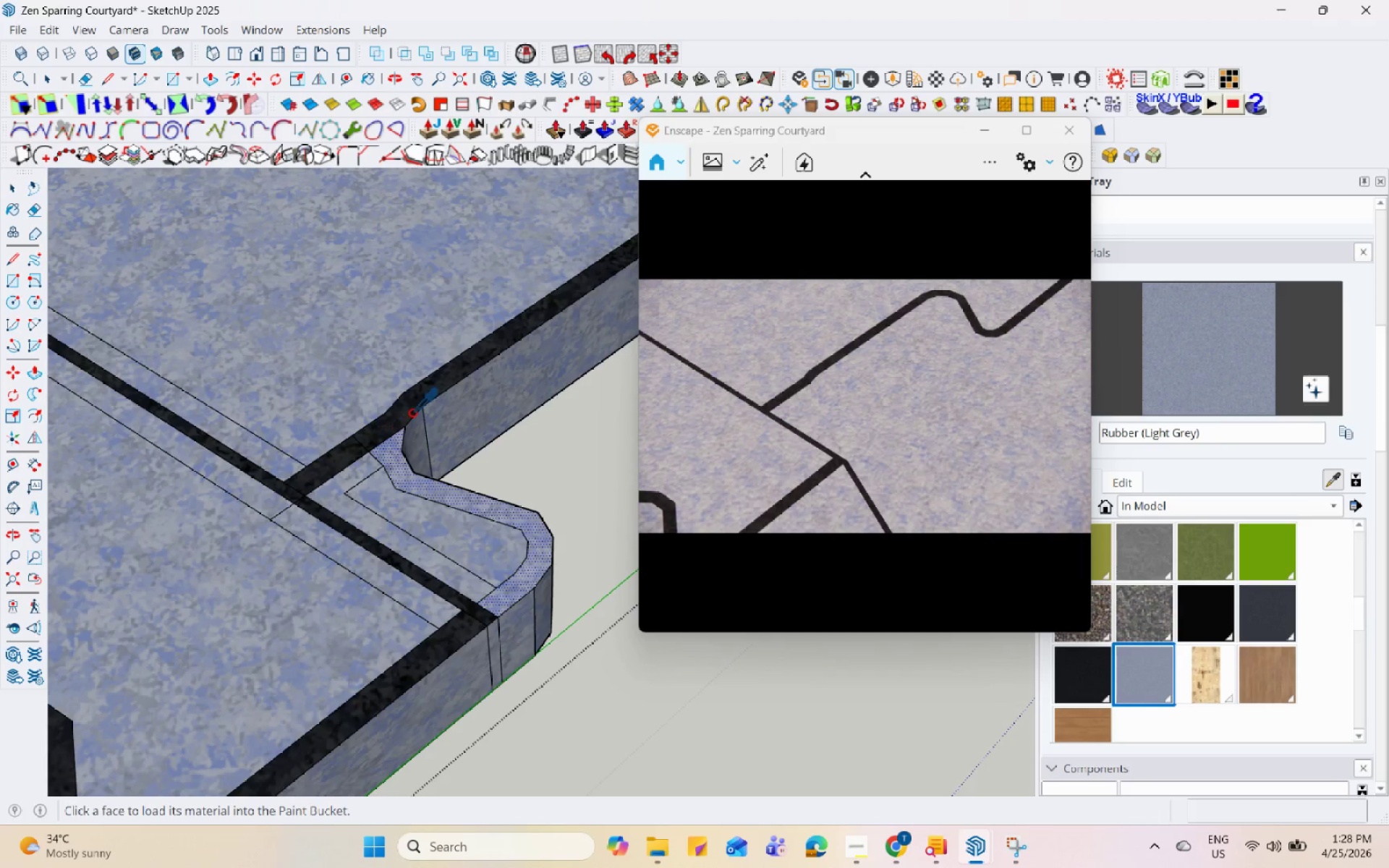 
left_click([394, 470])
 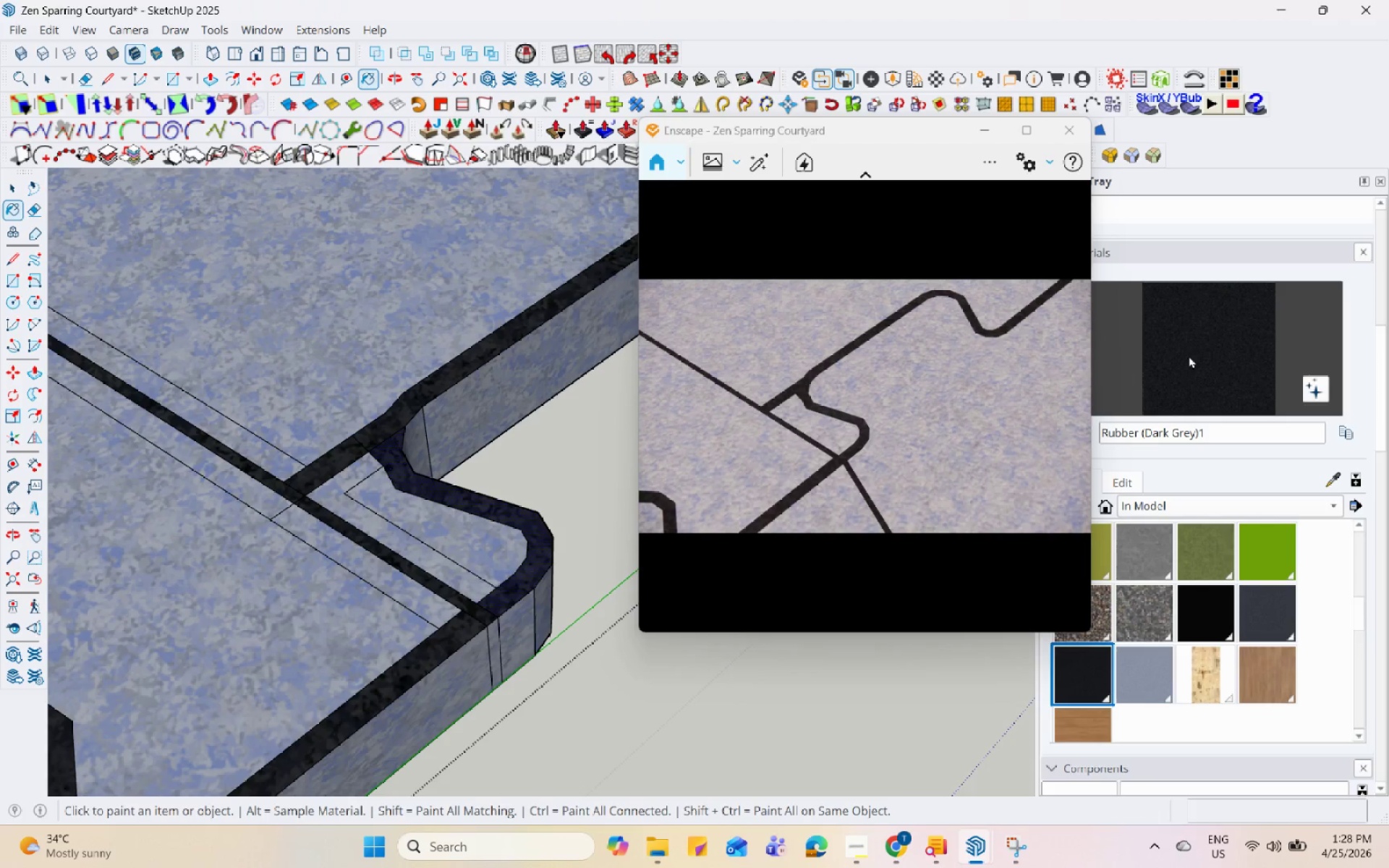 
key(Space)
 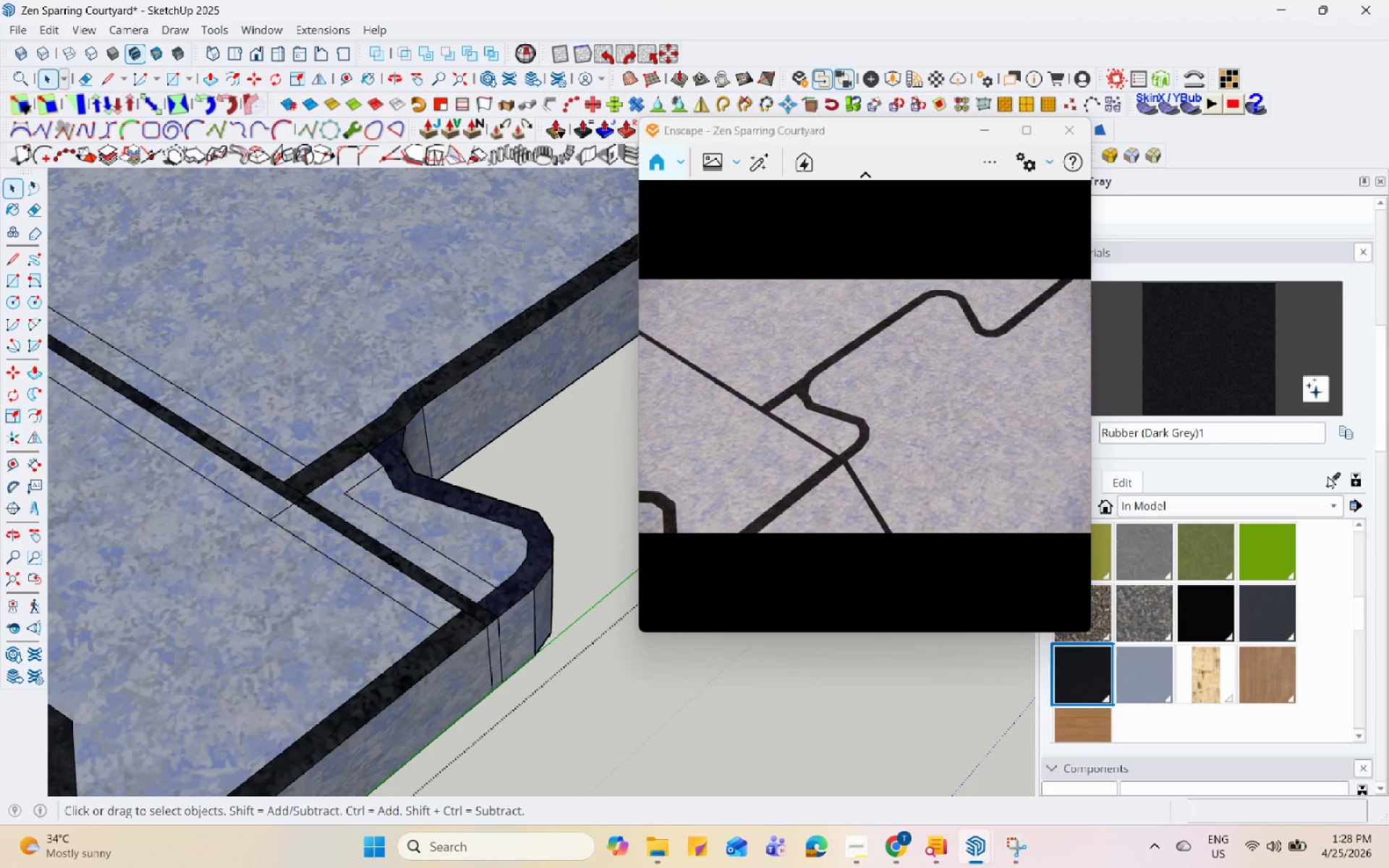 
left_click([1331, 475])
 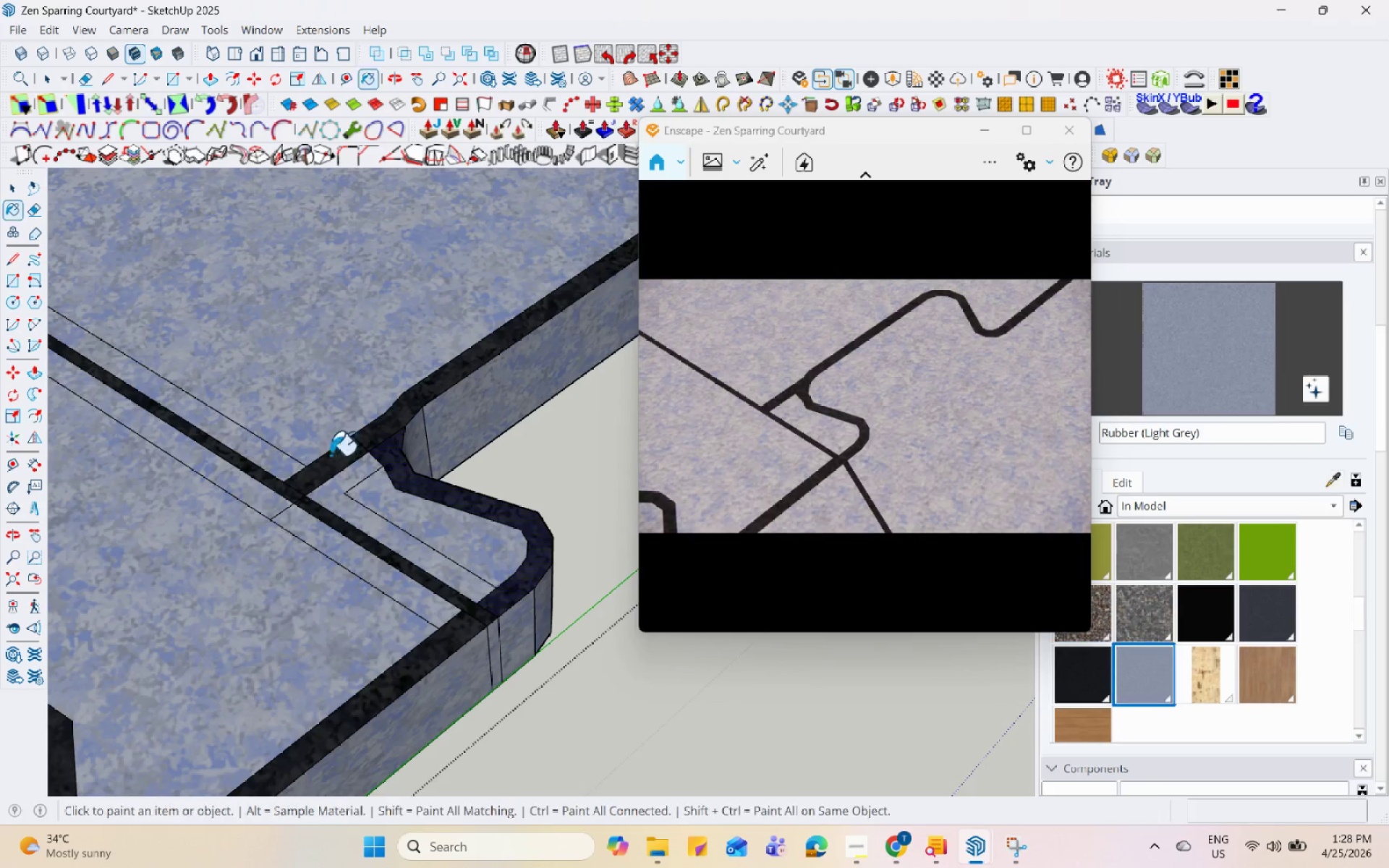 
double_click([330, 472])
 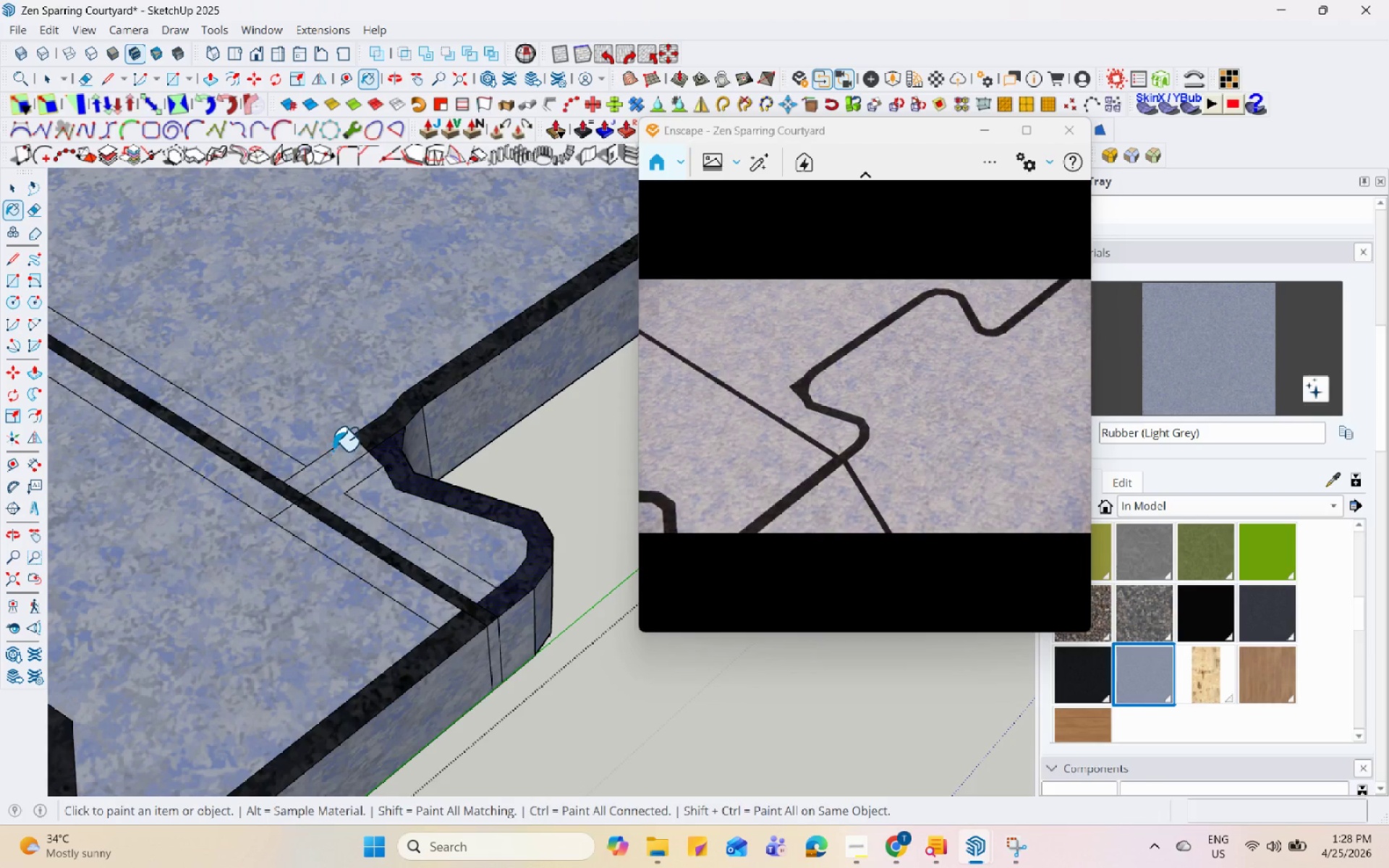 
scroll: coordinate [512, 608], scroll_direction: down, amount: 26.0
 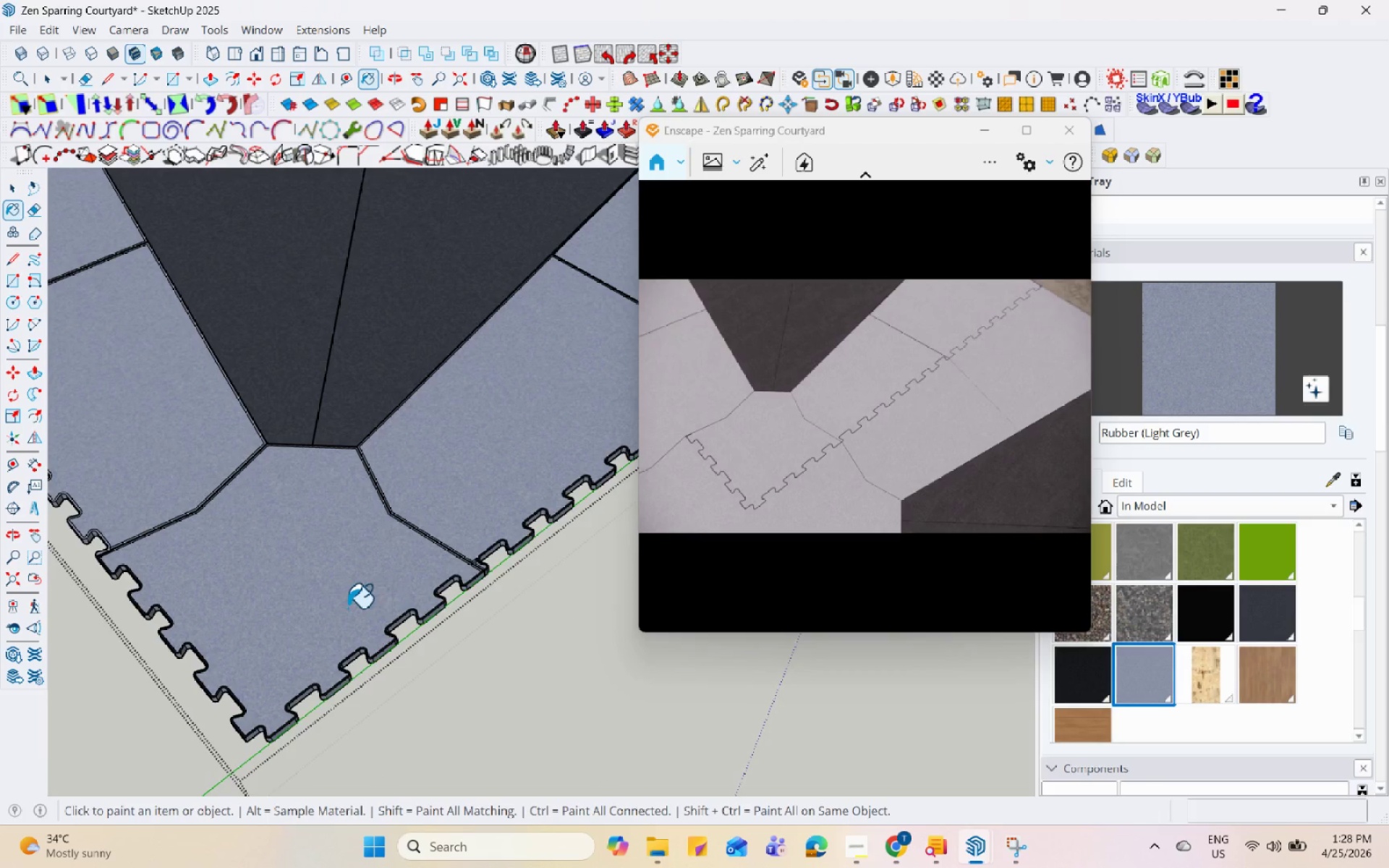 
scroll: coordinate [452, 653], scroll_direction: up, amount: 19.0
 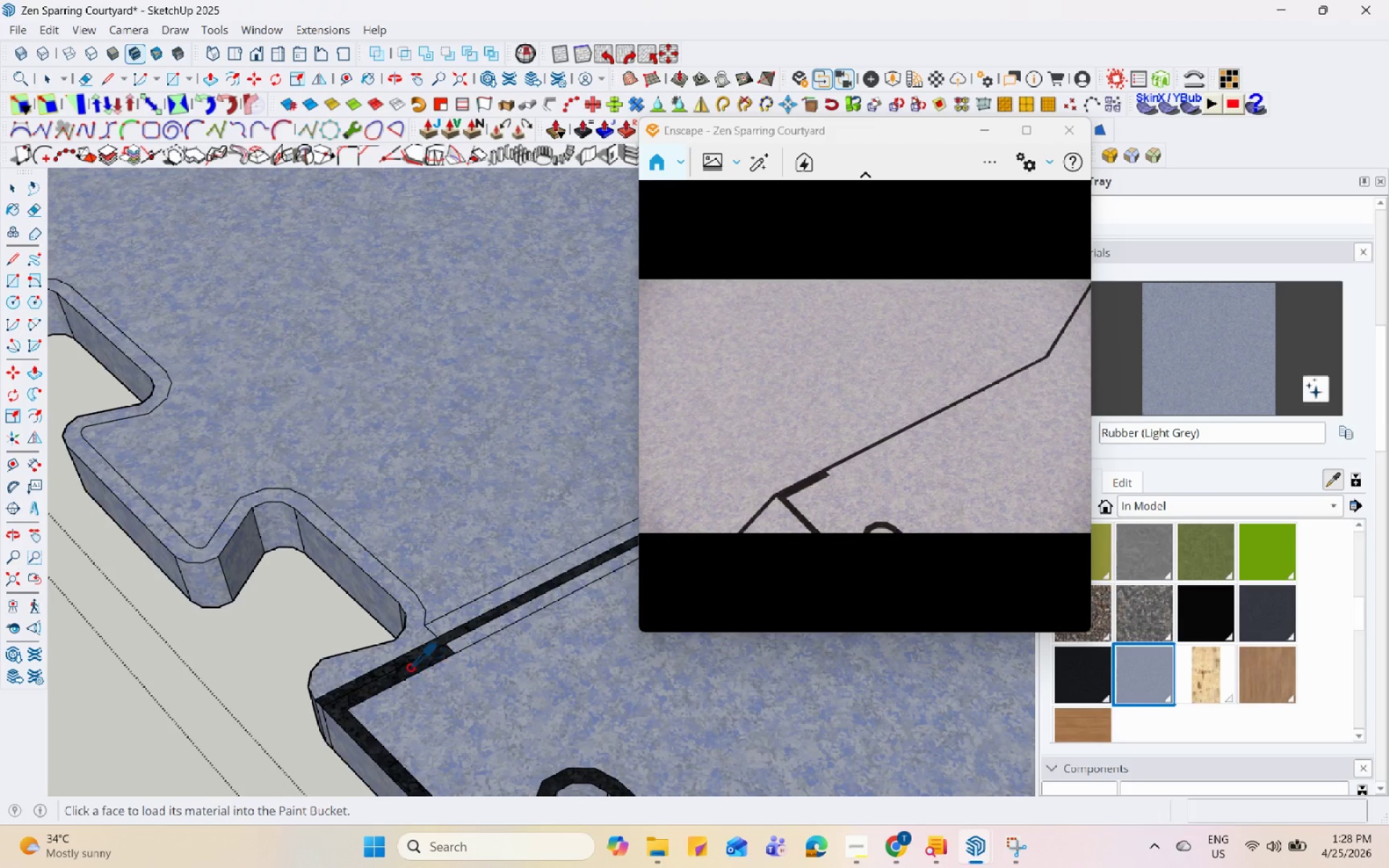 
left_click([409, 668])
 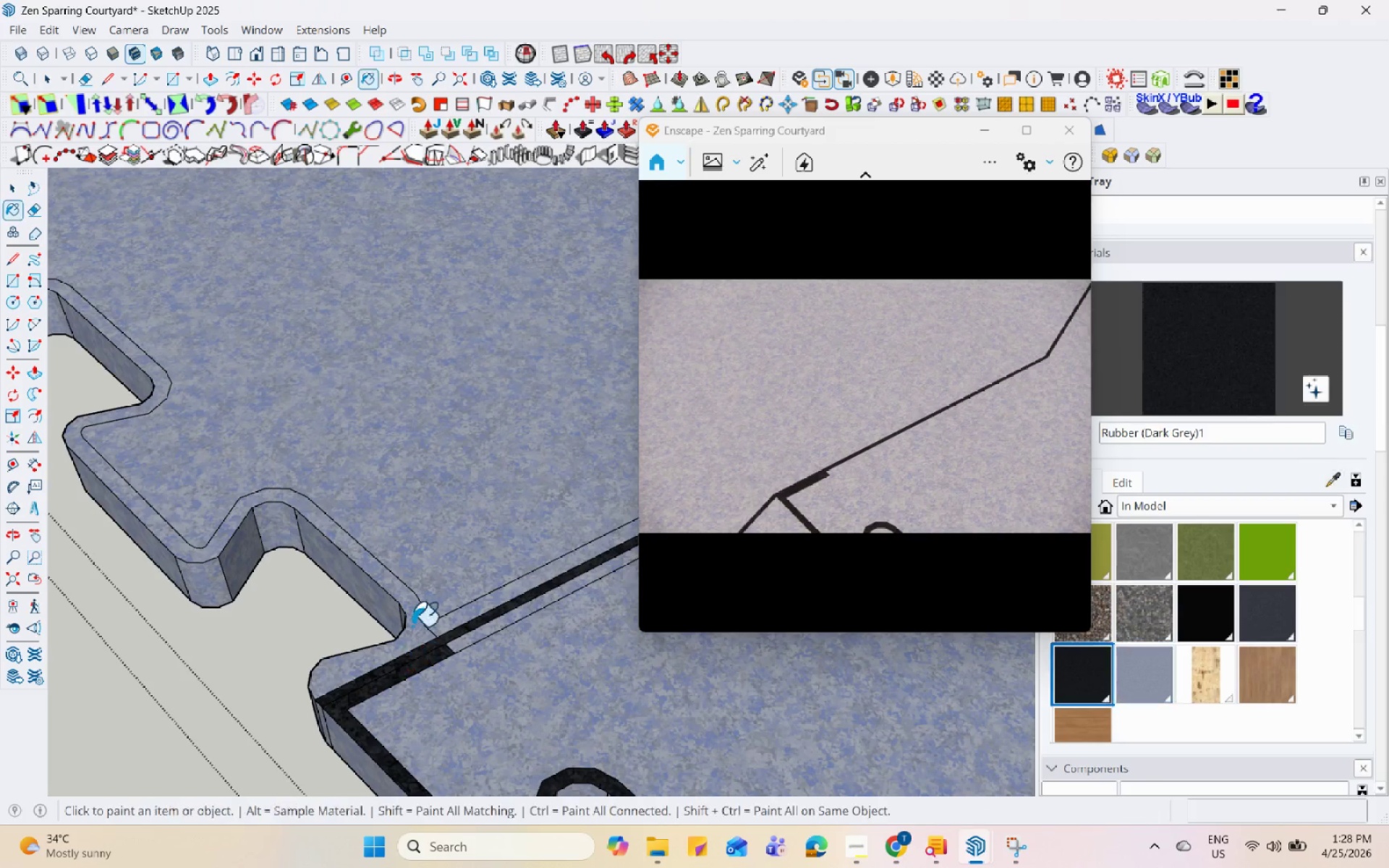 
left_click([411, 613])
 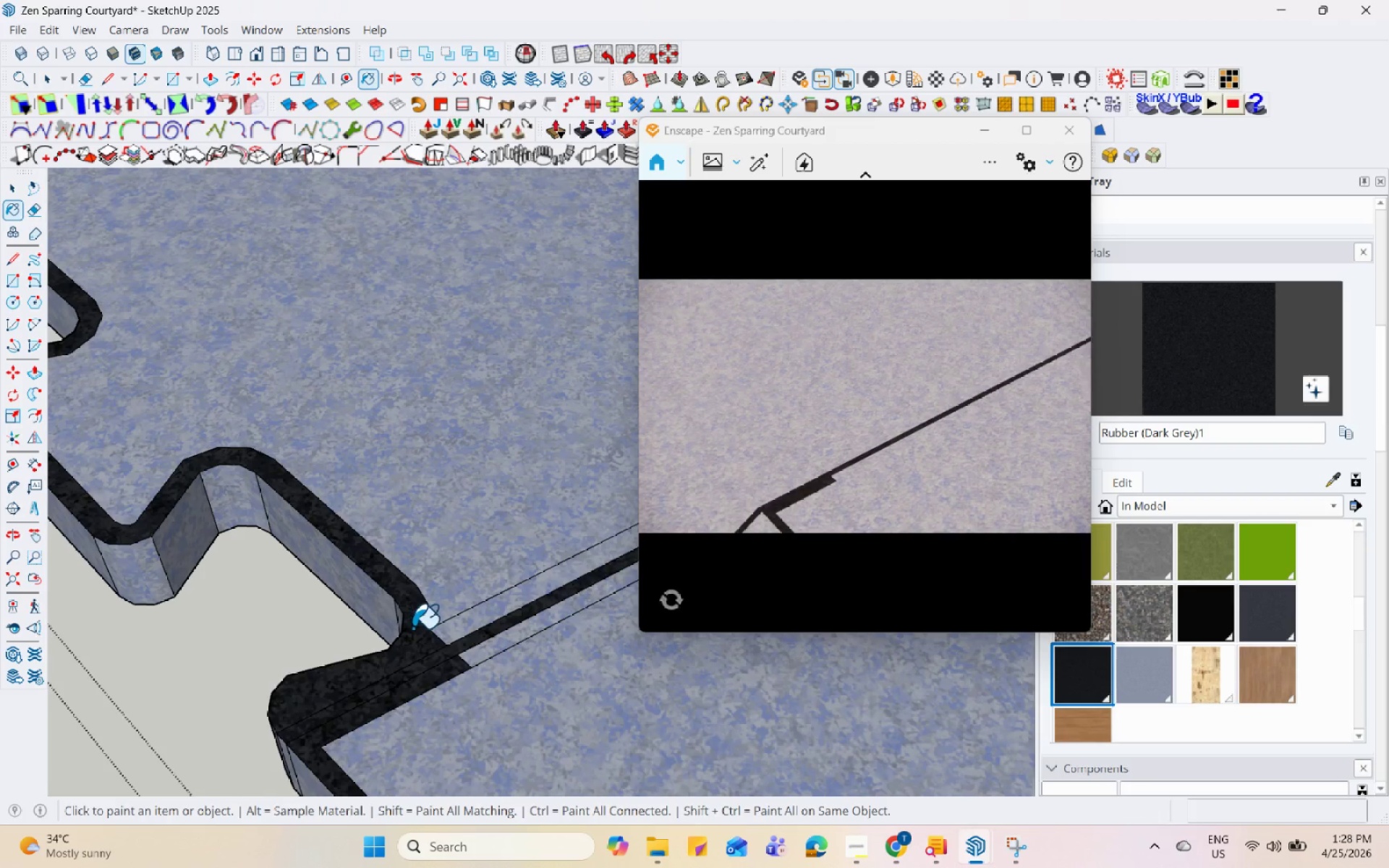 
scroll: coordinate [412, 616], scroll_direction: up, amount: 3.0
 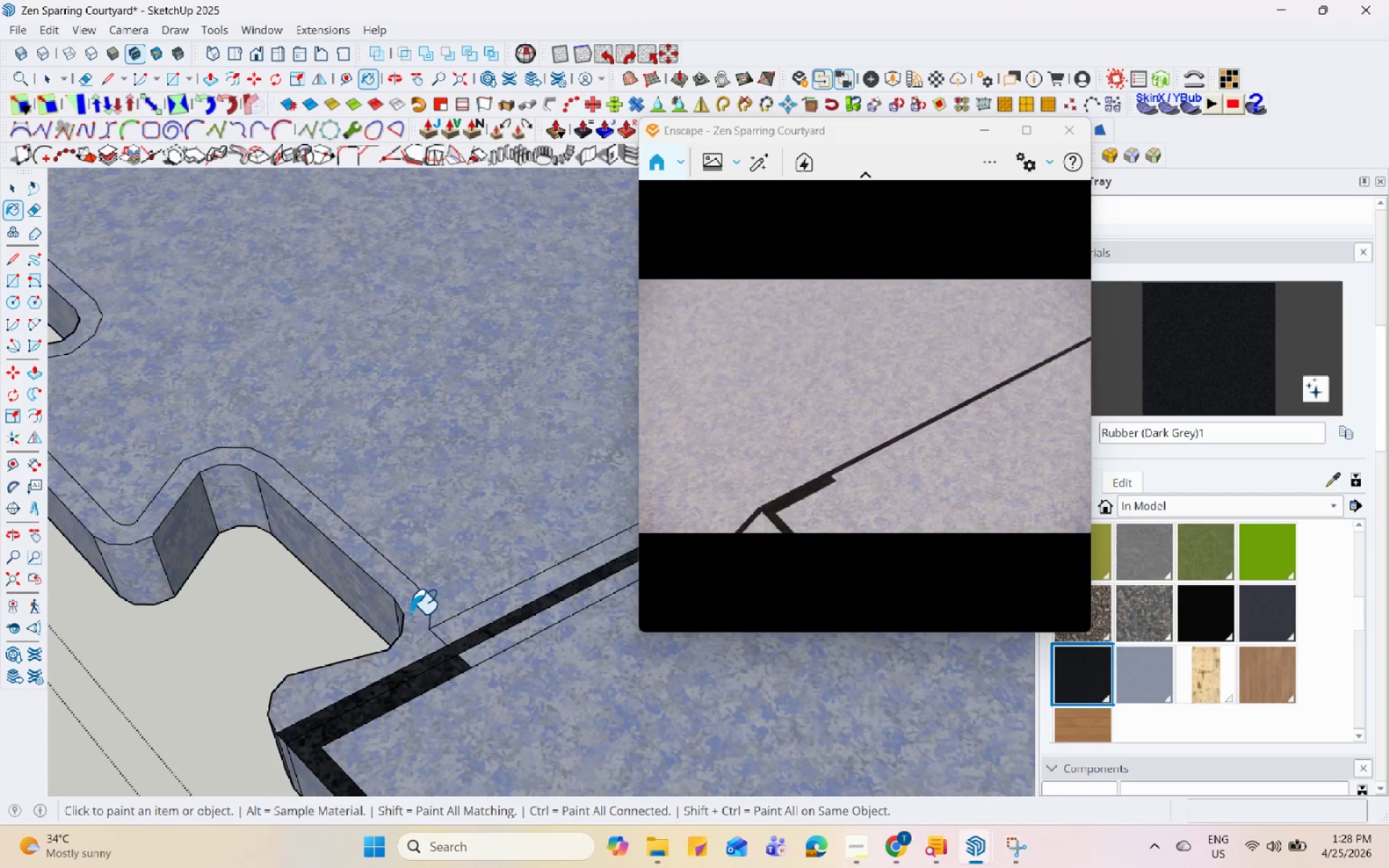 
key(Space)
 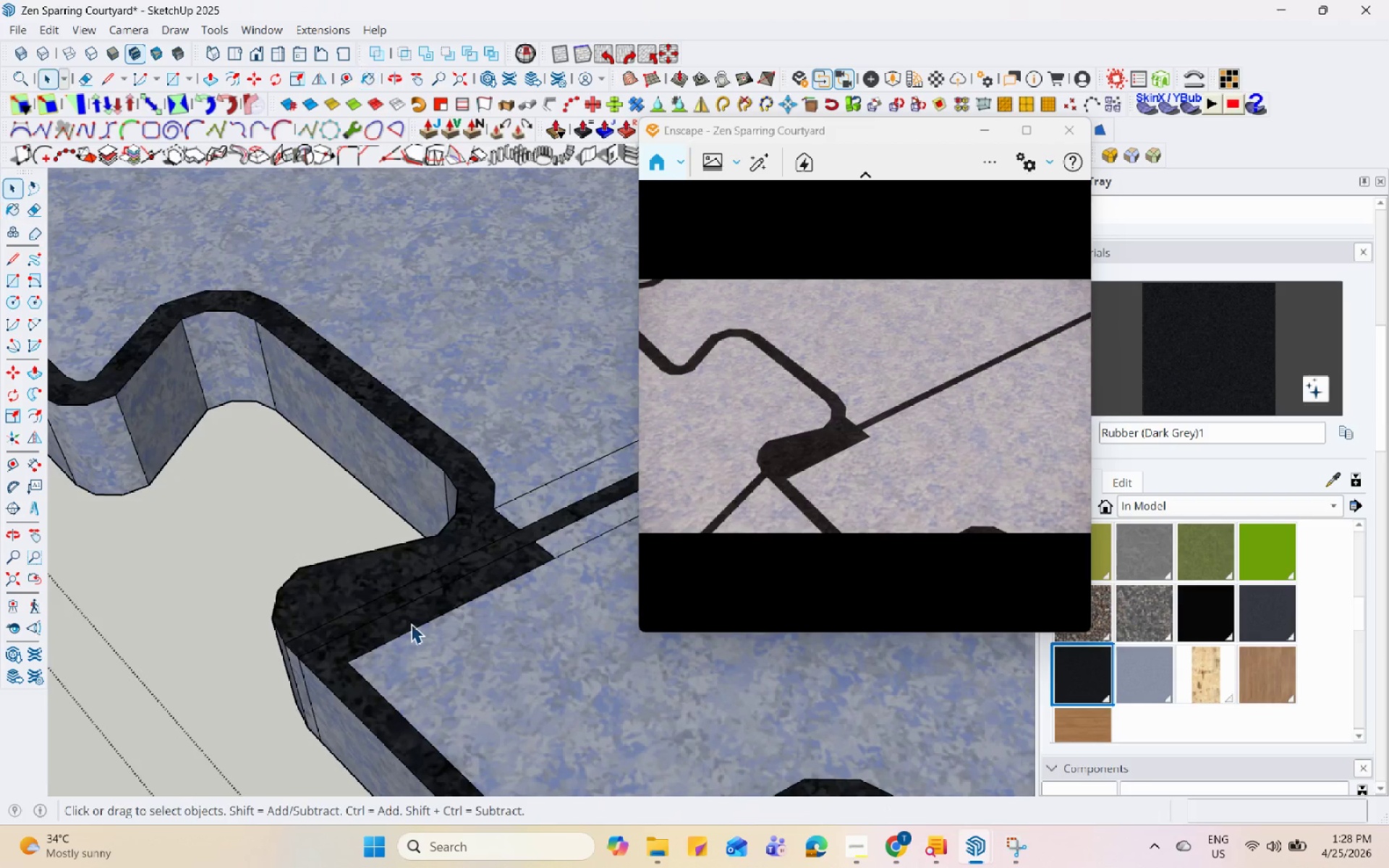 
left_click([409, 613])
 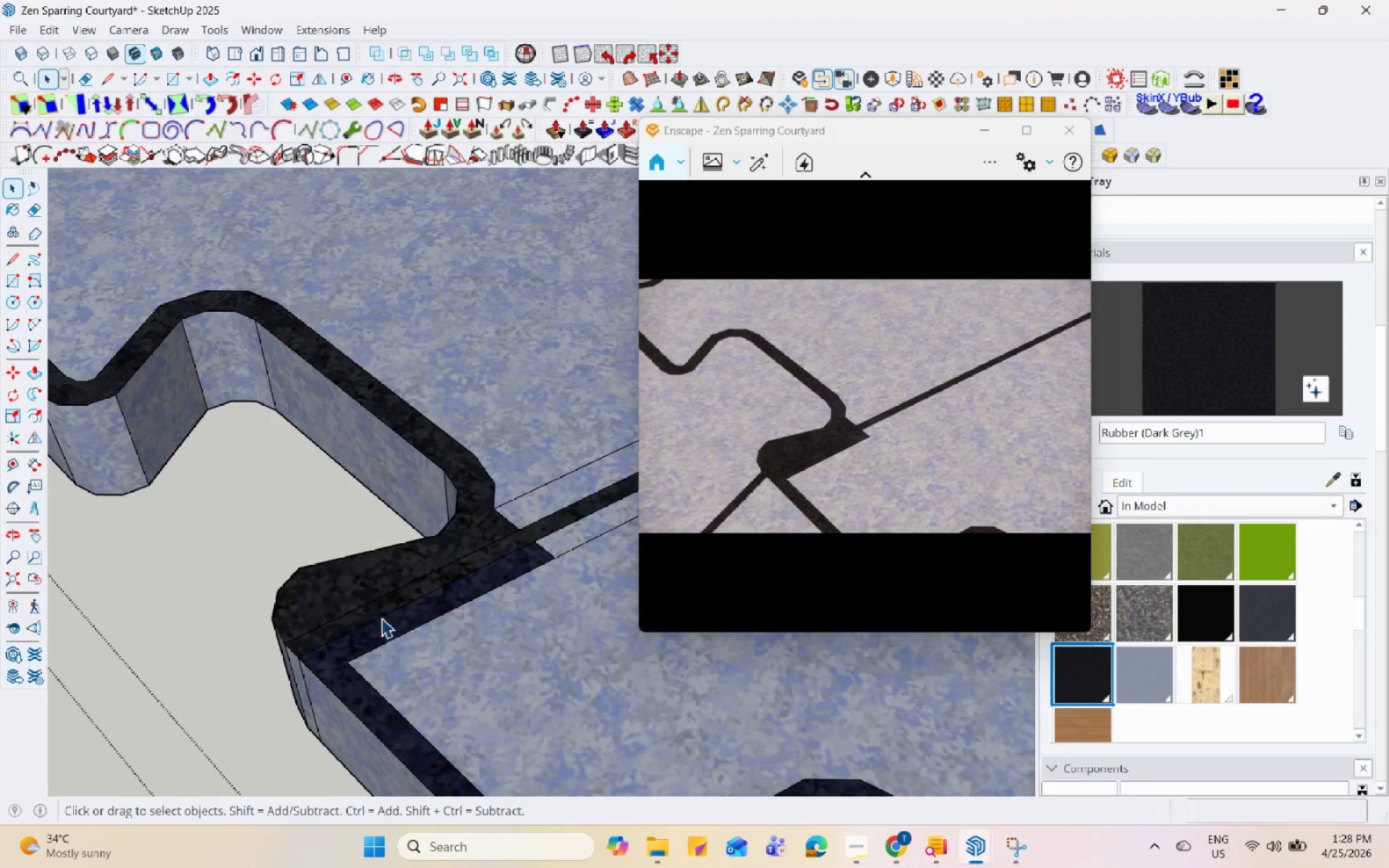 
scroll: coordinate [420, 671], scroll_direction: up, amount: 2.0
 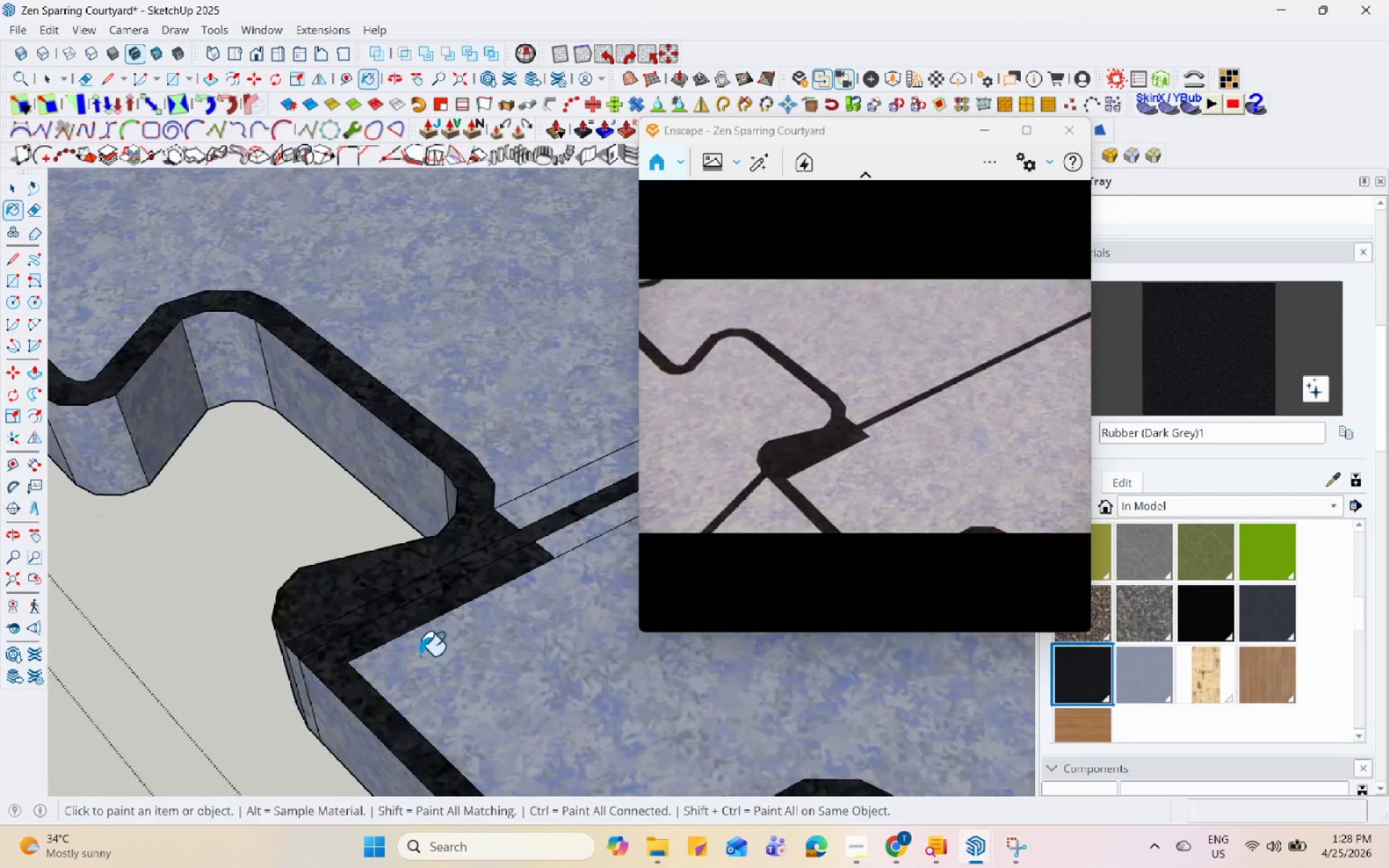 
scroll: coordinate [364, 616], scroll_direction: down, amount: 2.0
 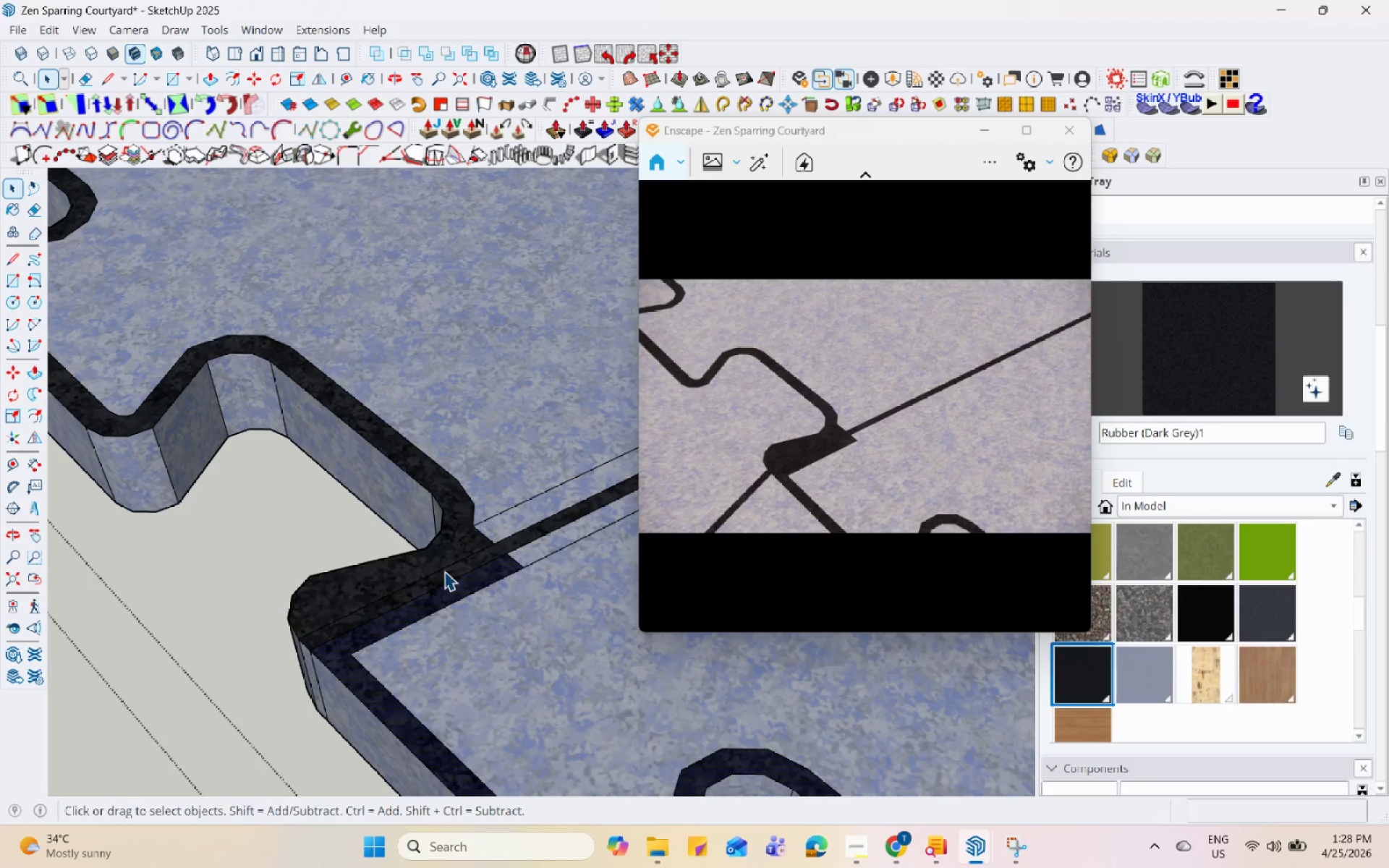 
key(L)
 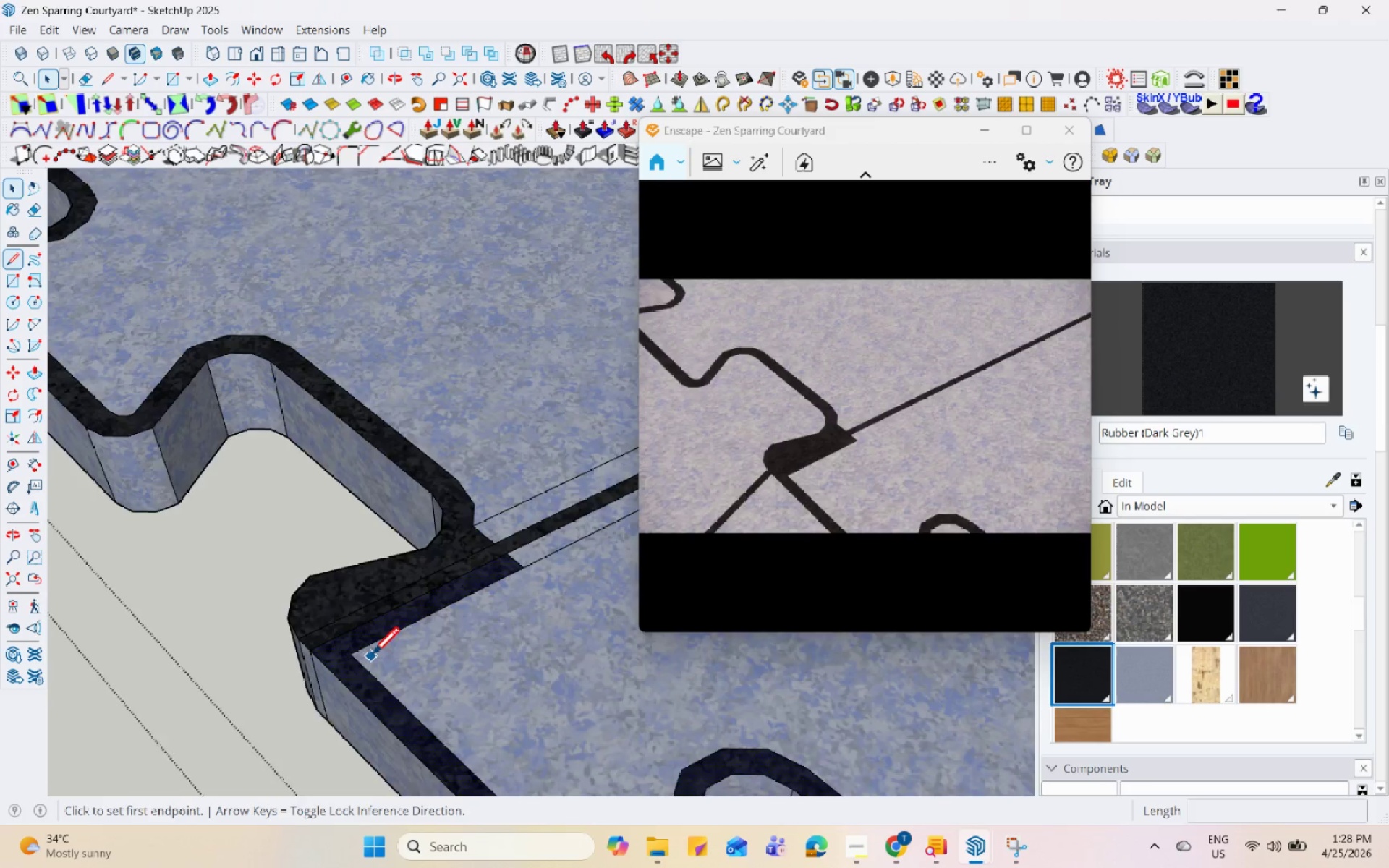 
scroll: coordinate [372, 661], scroll_direction: up, amount: 5.0
 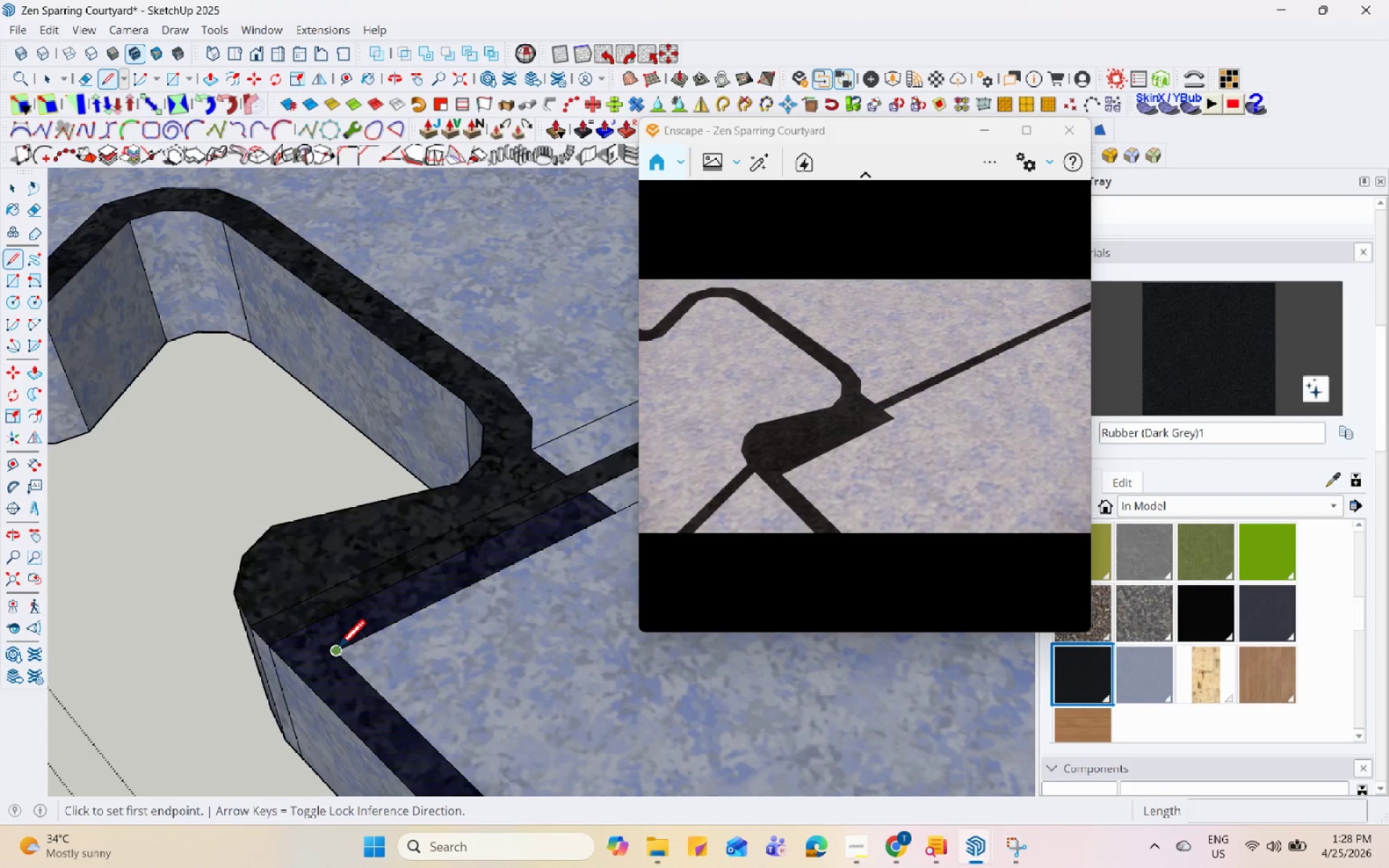 
left_click([336, 647])
 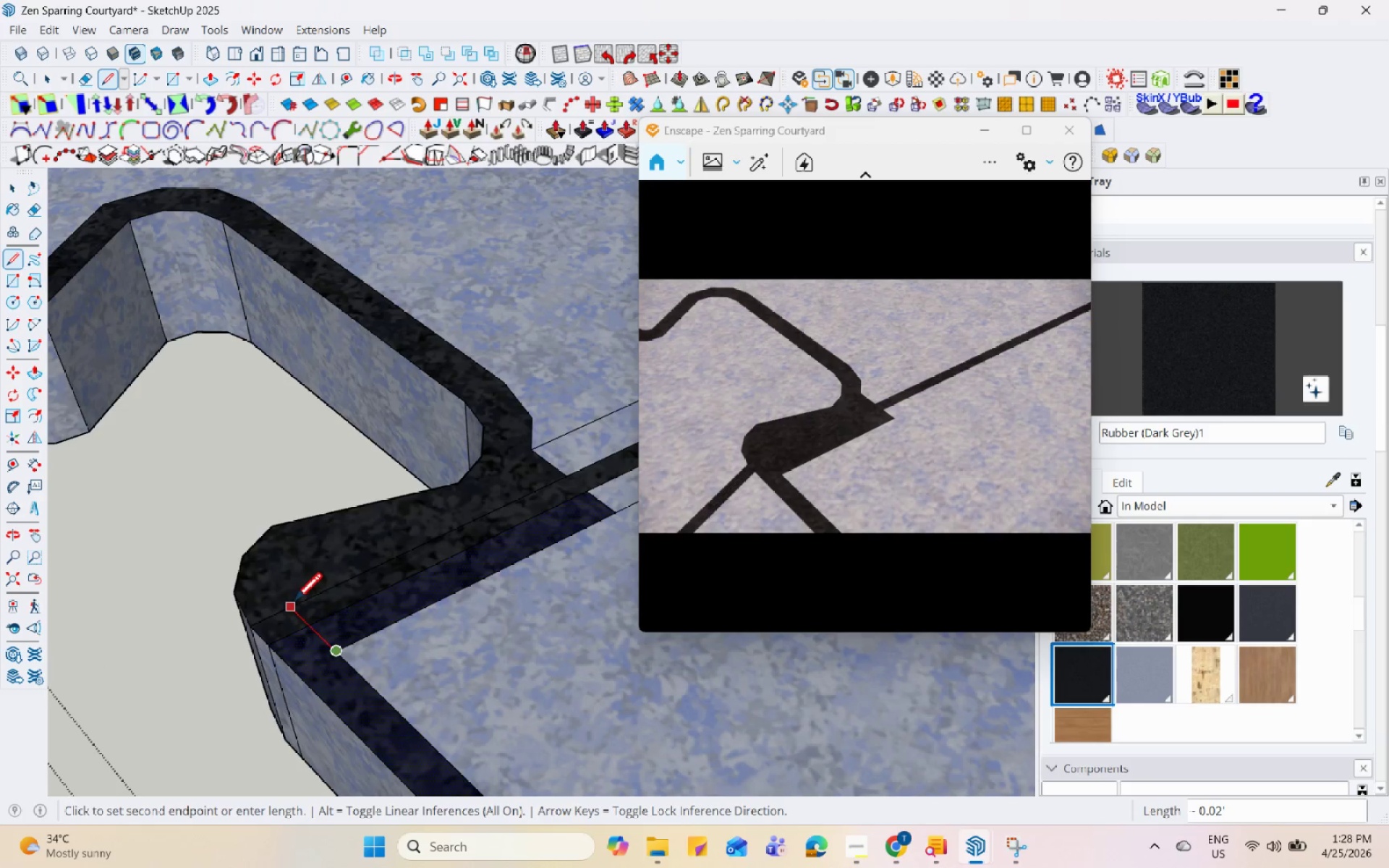 
left_click([293, 602])
 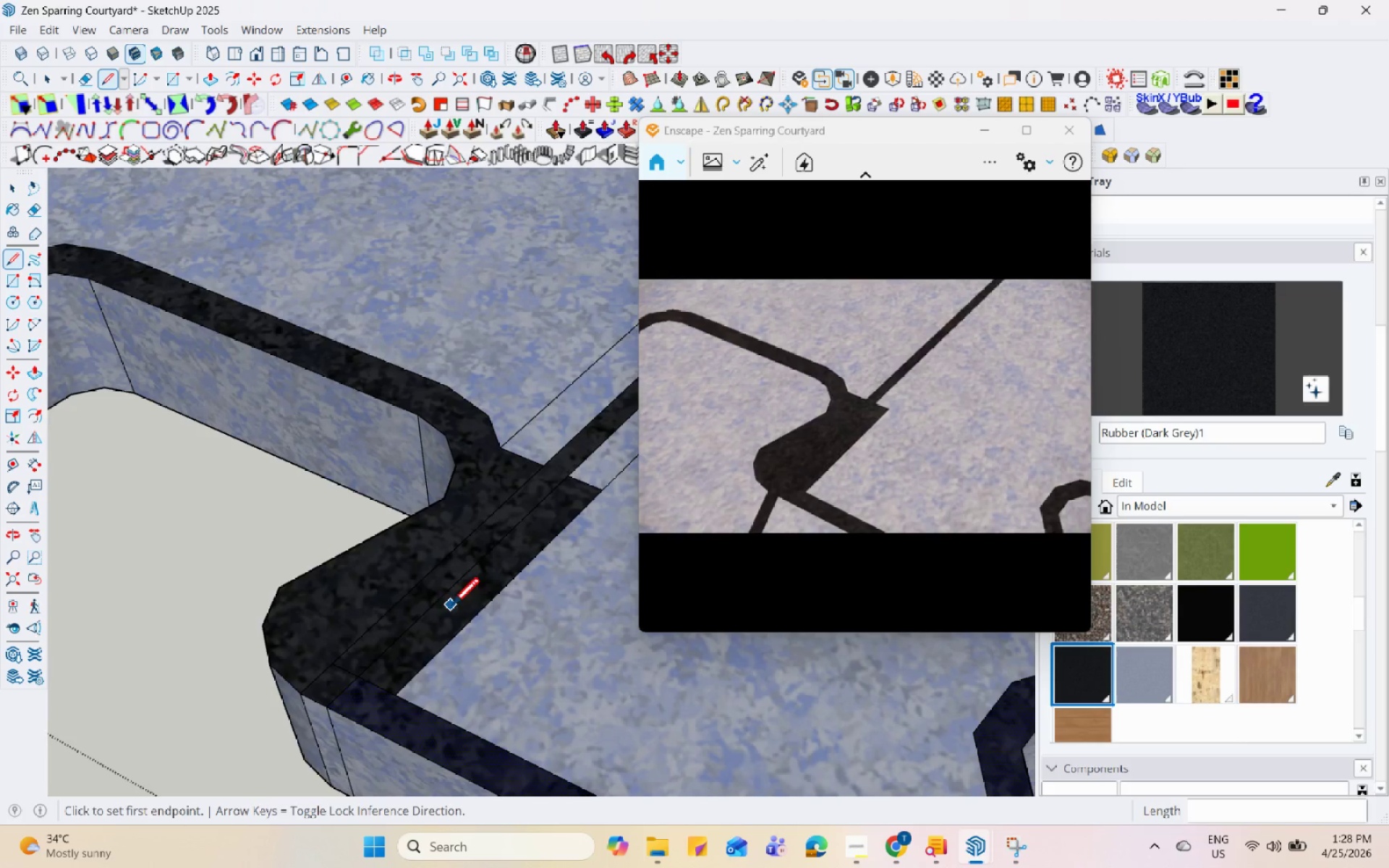 
key(Space)
 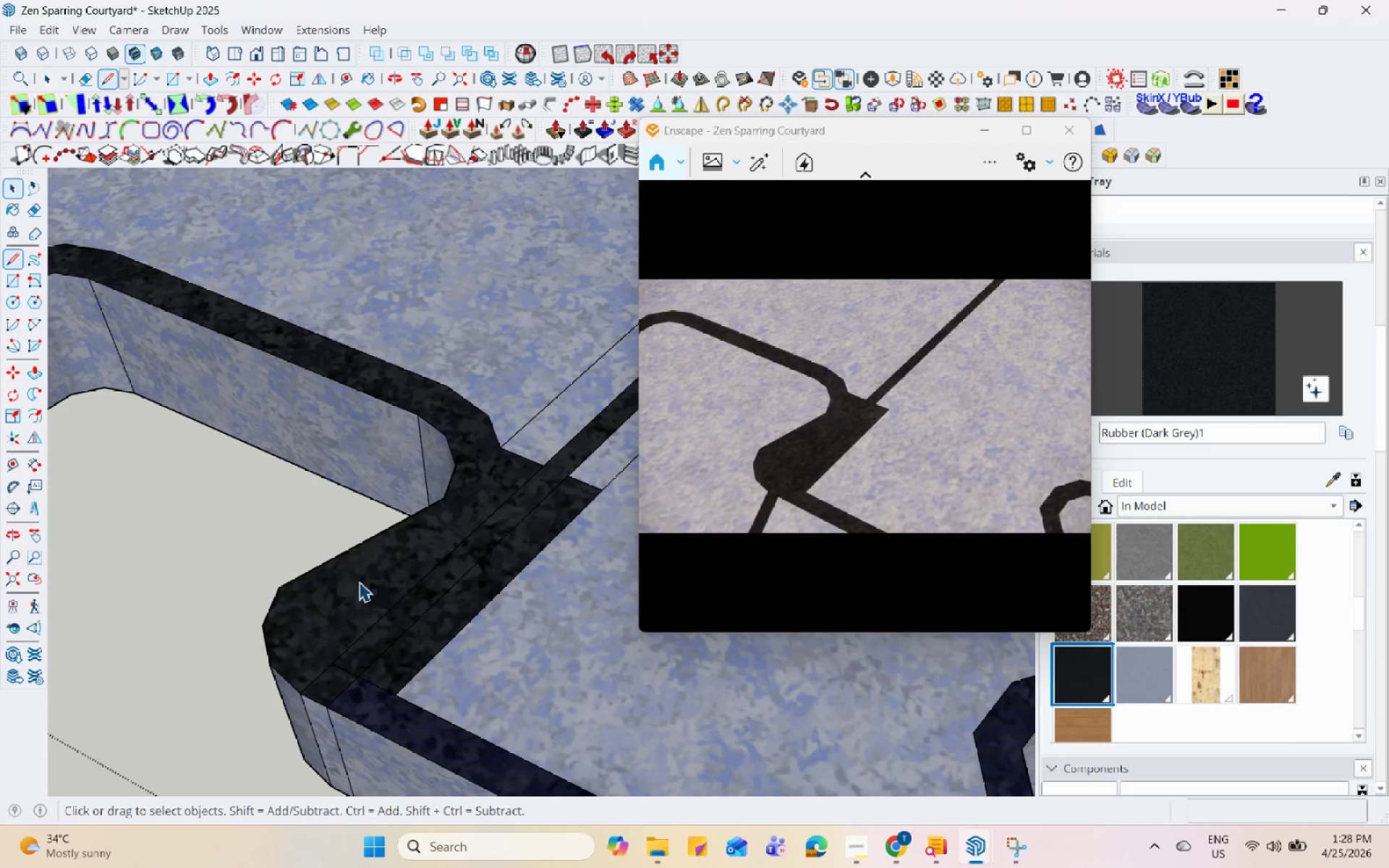 
left_click([352, 577])
 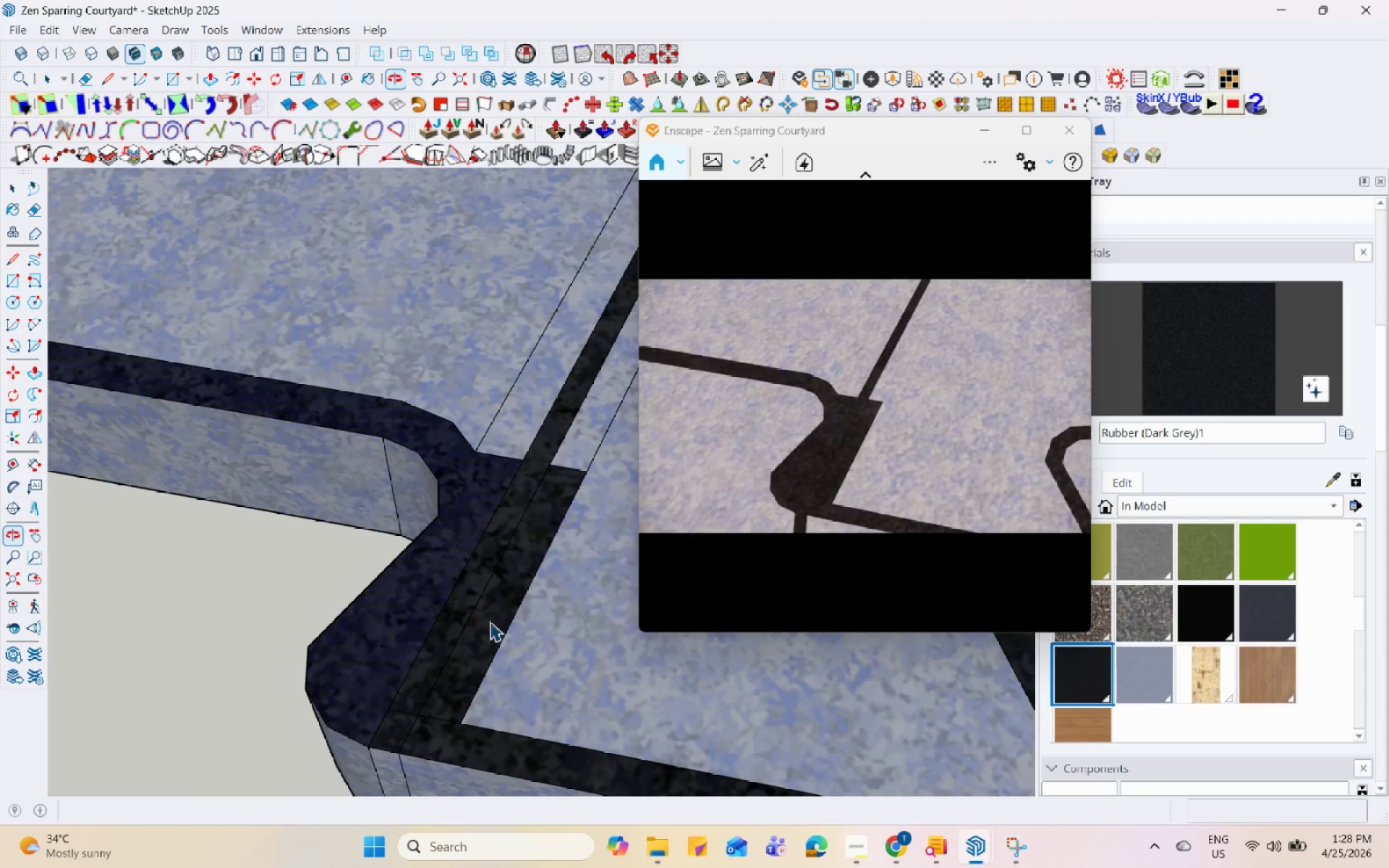 
scroll: coordinate [467, 485], scroll_direction: down, amount: 4.0
 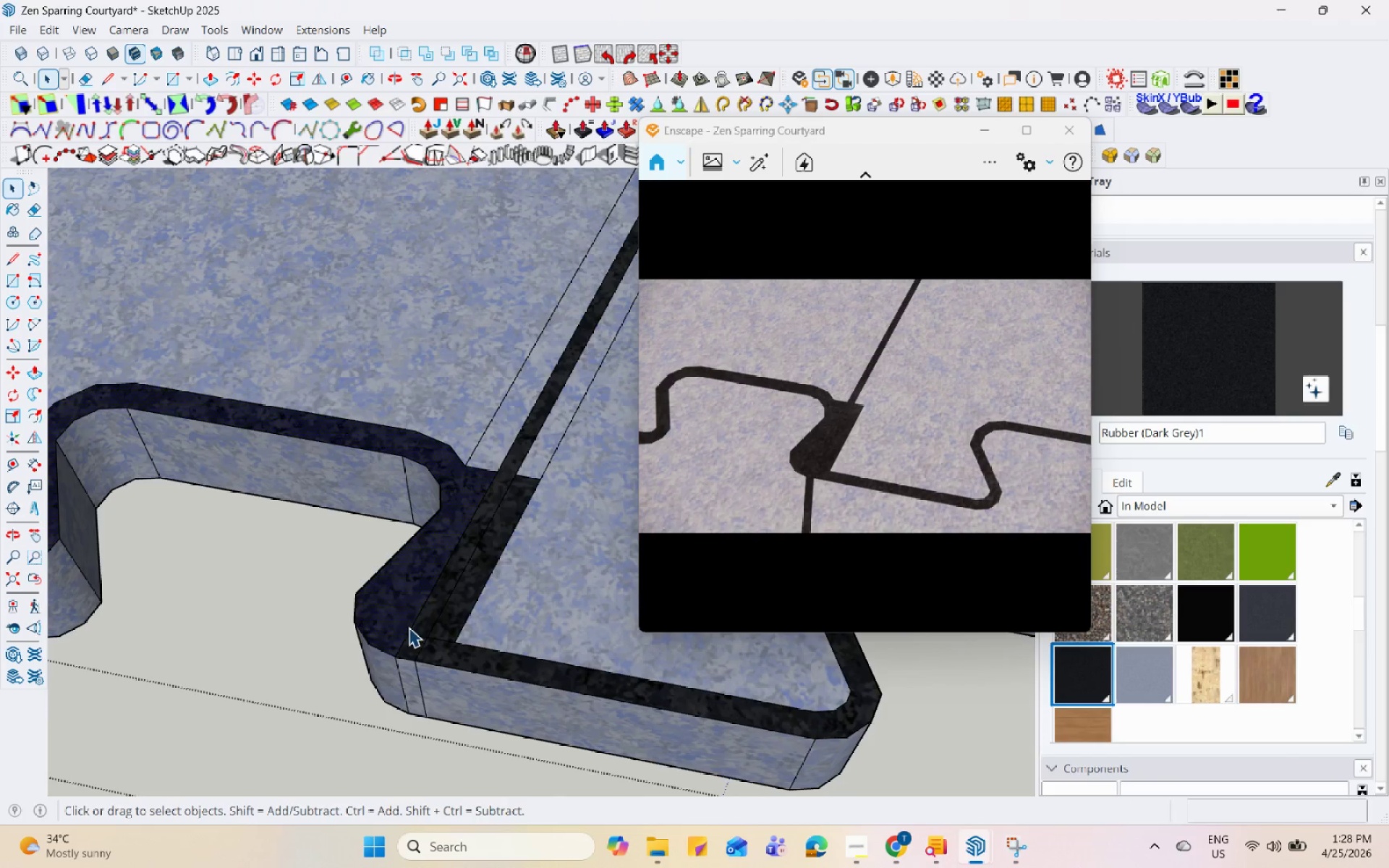 
scroll: coordinate [420, 531], scroll_direction: none, amount: 0.0
 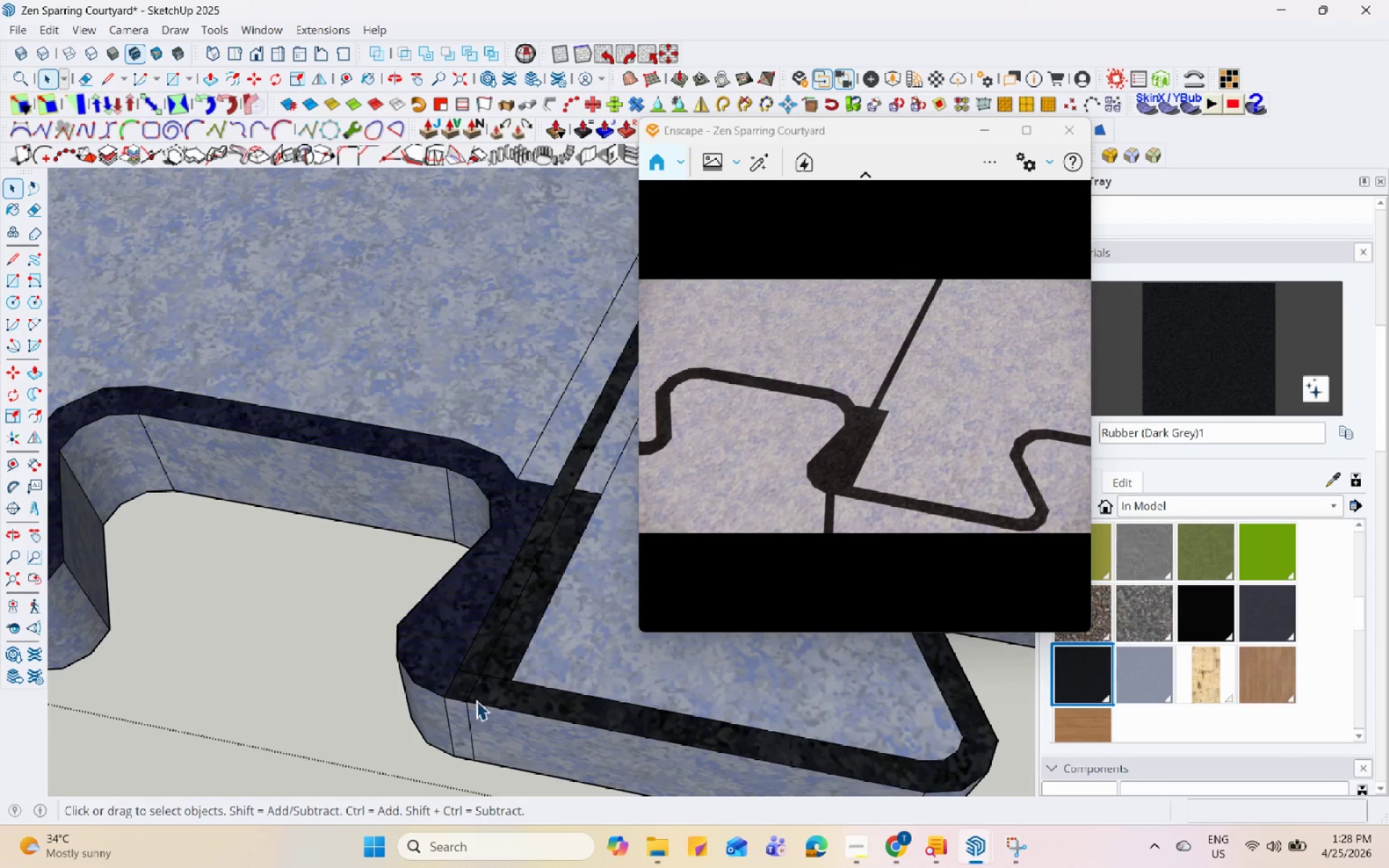 
scroll: coordinate [476, 701], scroll_direction: up, amount: 4.0
 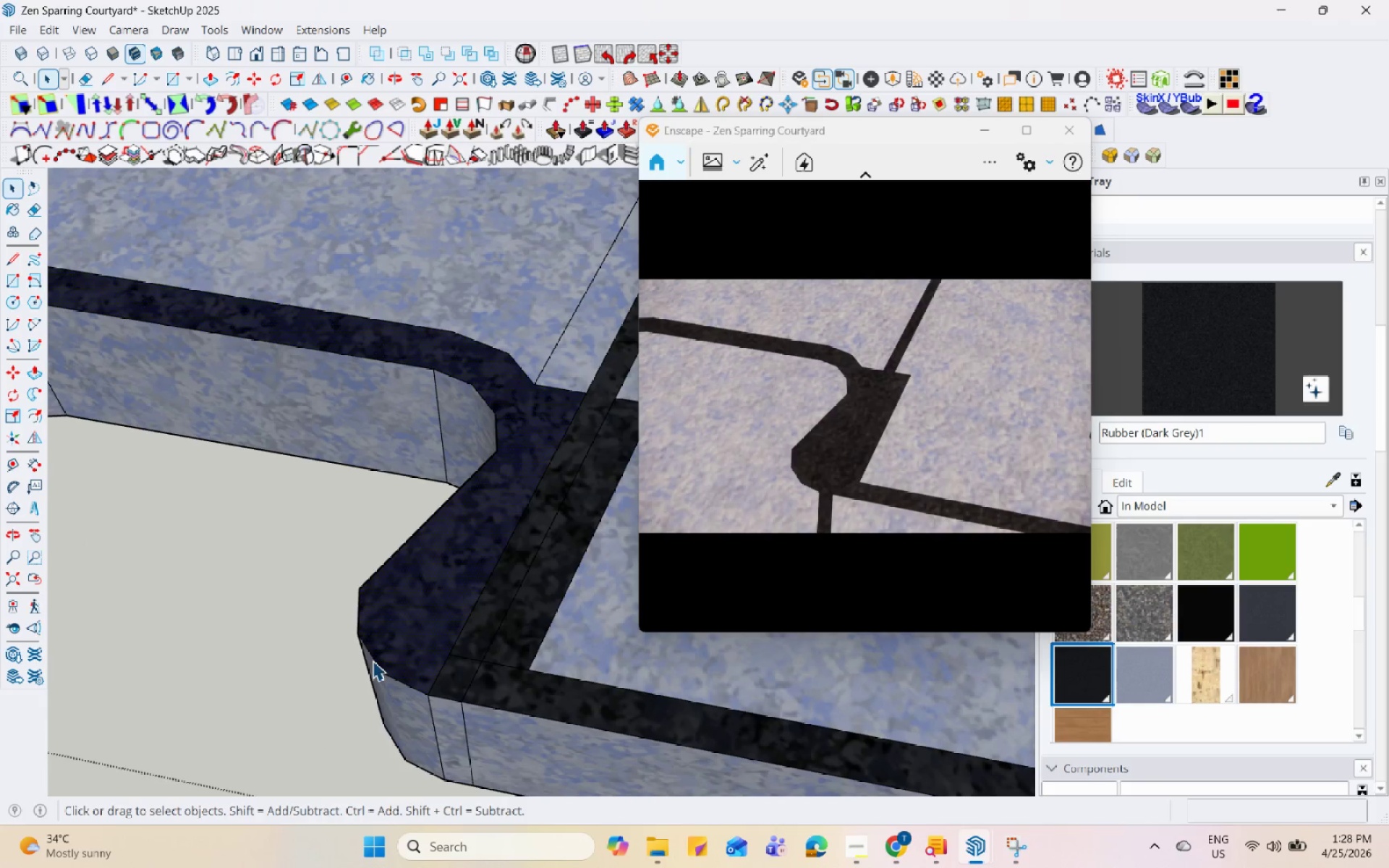 
left_click([371, 655])
 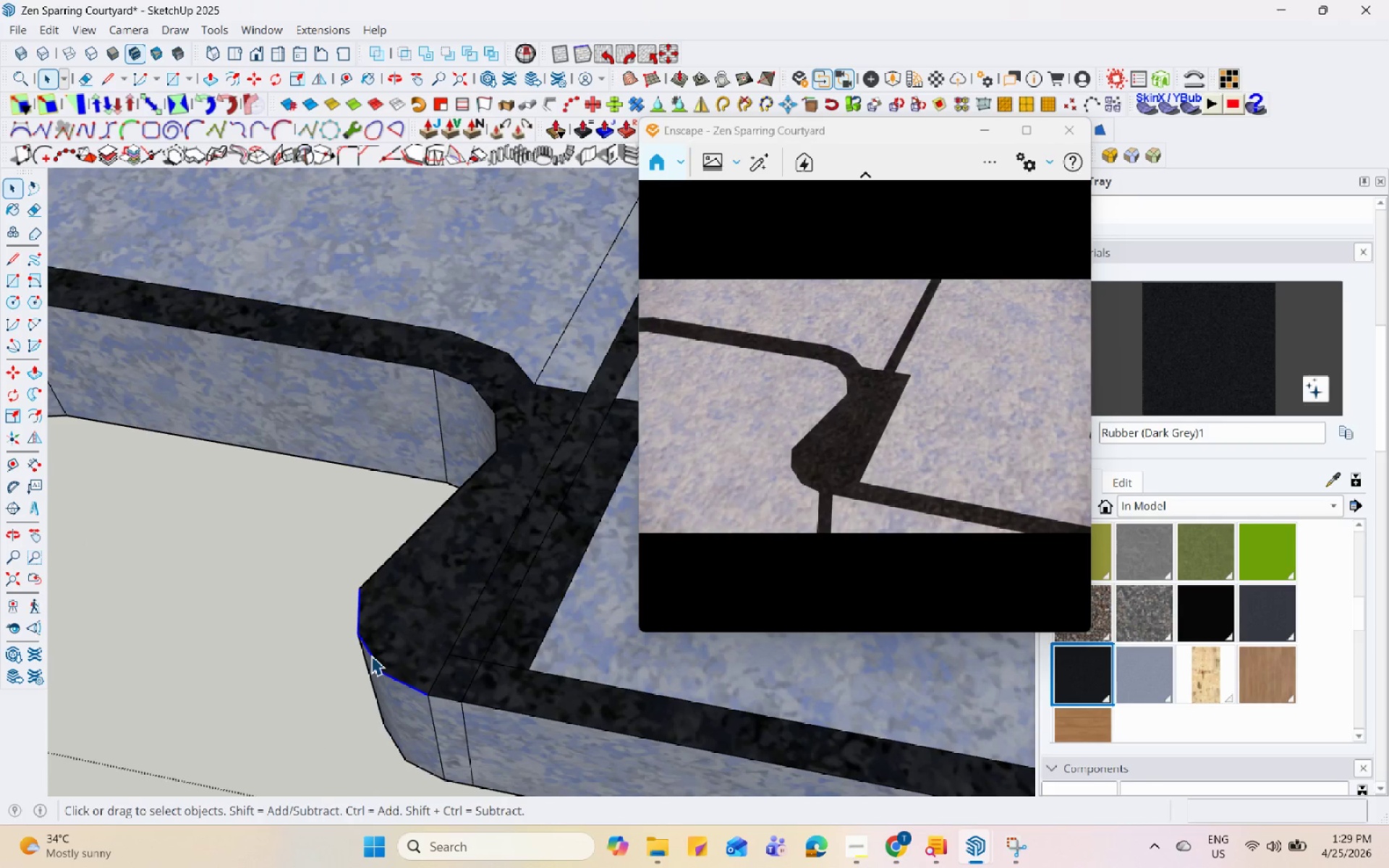 
key(M)
 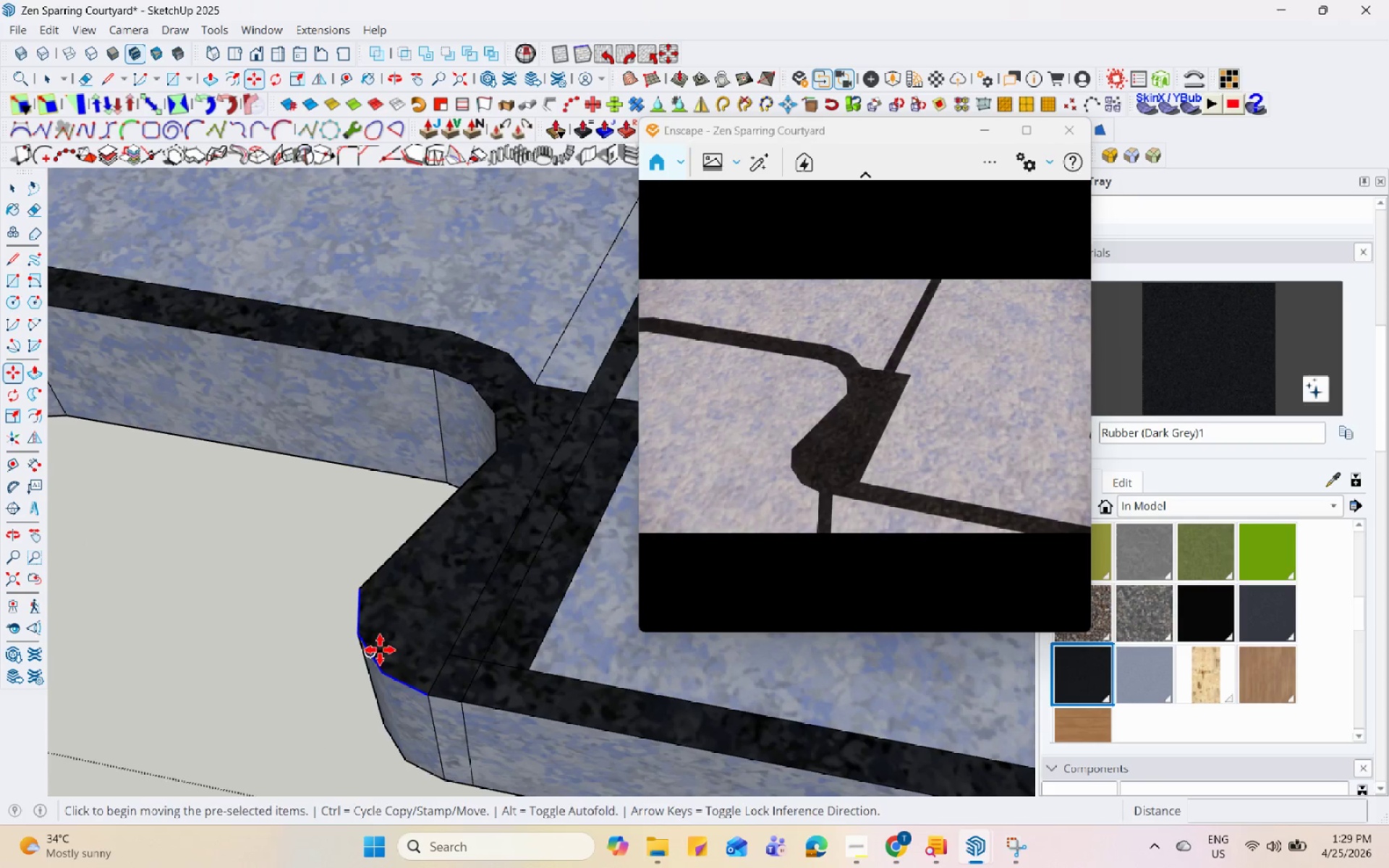 
key(Space)
 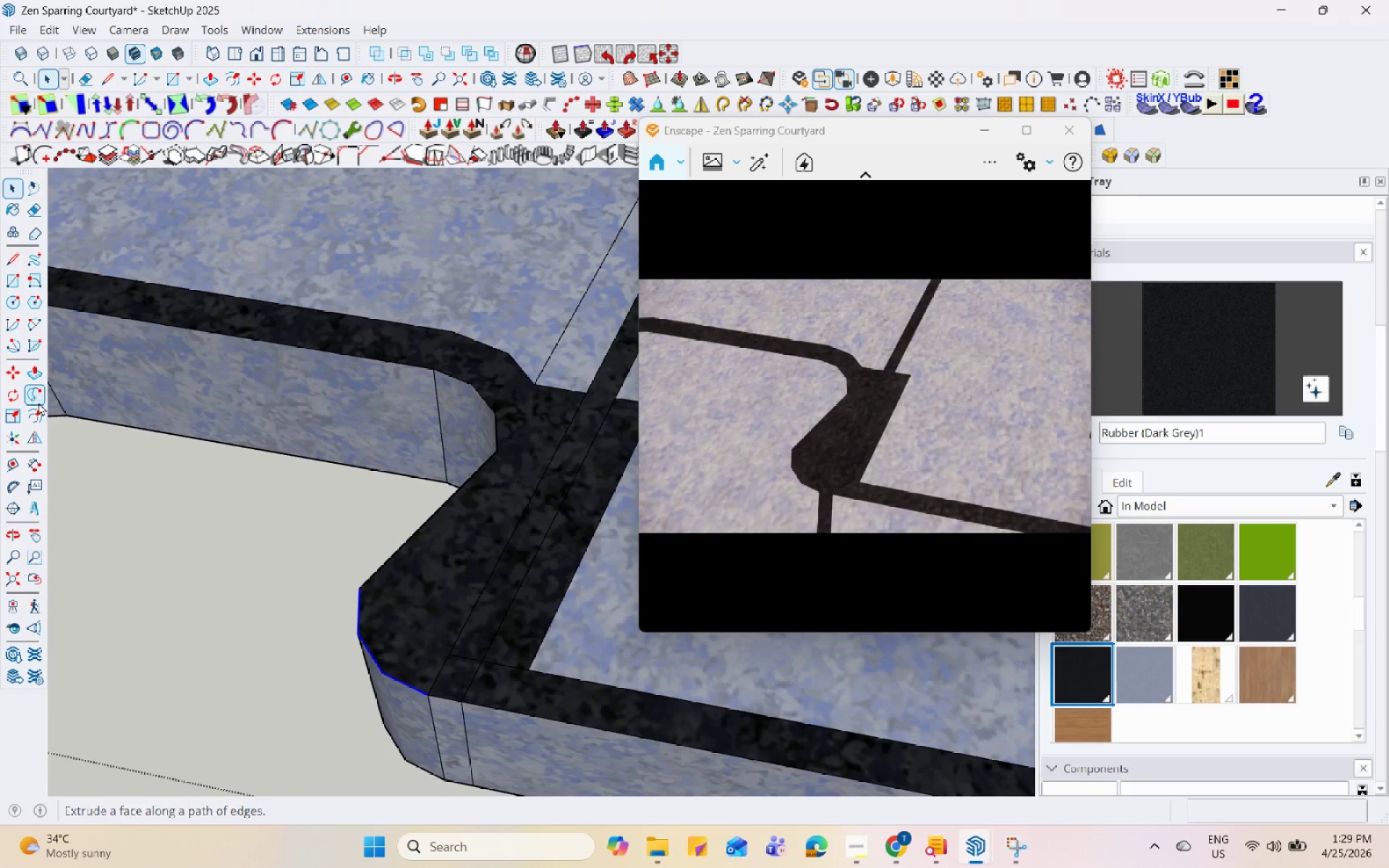 
left_click([39, 407])
 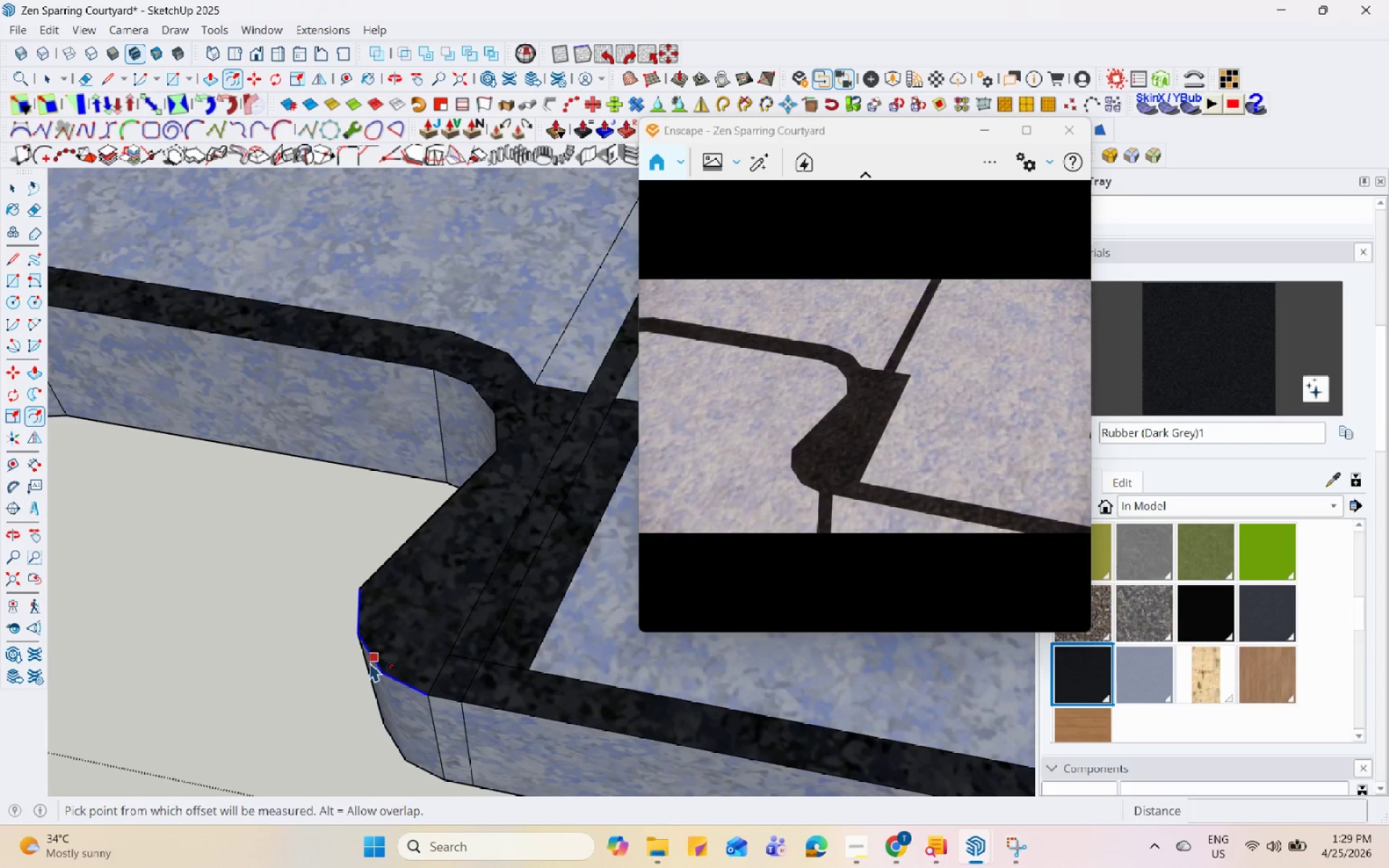 
left_click([375, 654])
 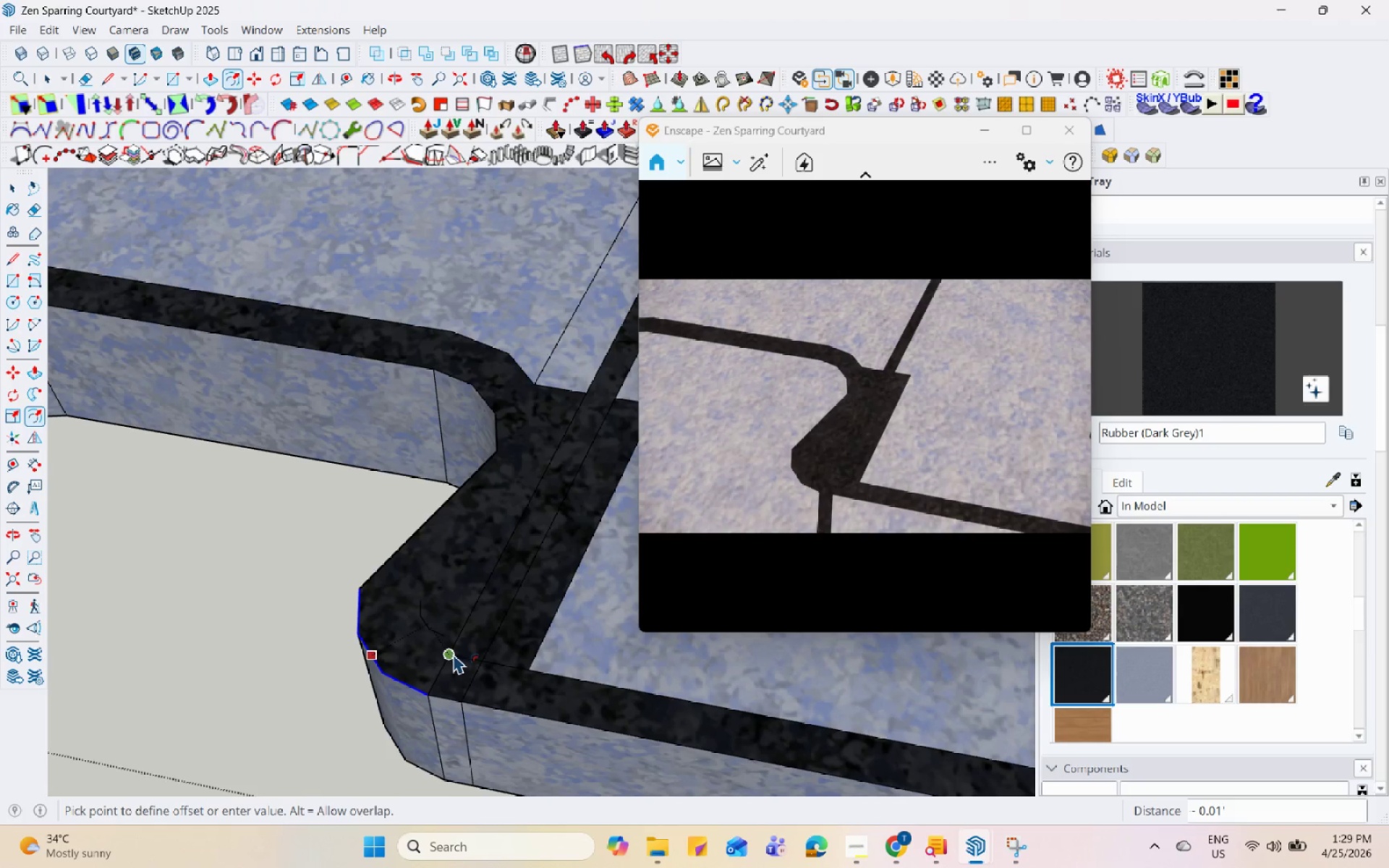 
scroll: coordinate [459, 658], scroll_direction: up, amount: 5.0
 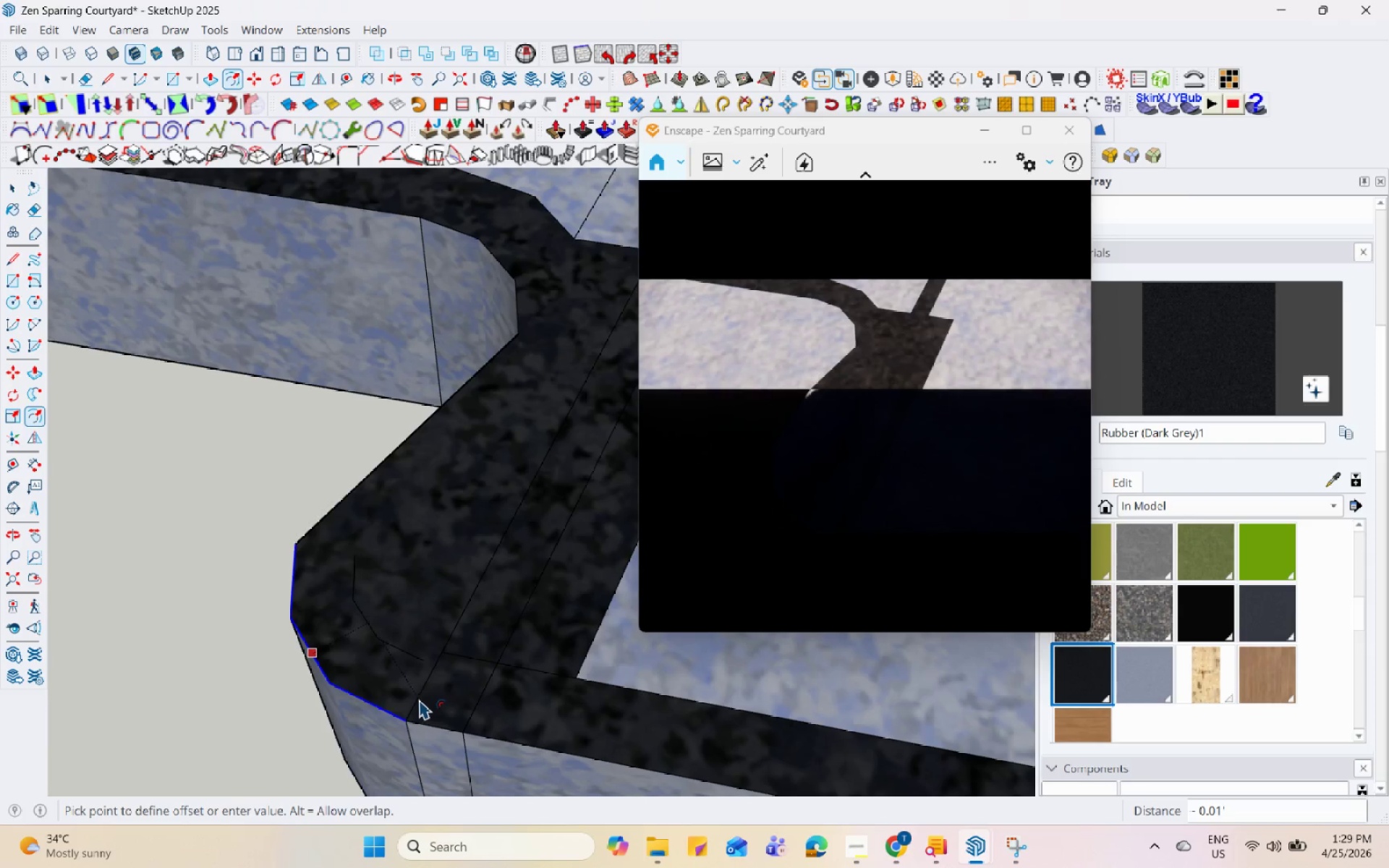 
key(Space)
 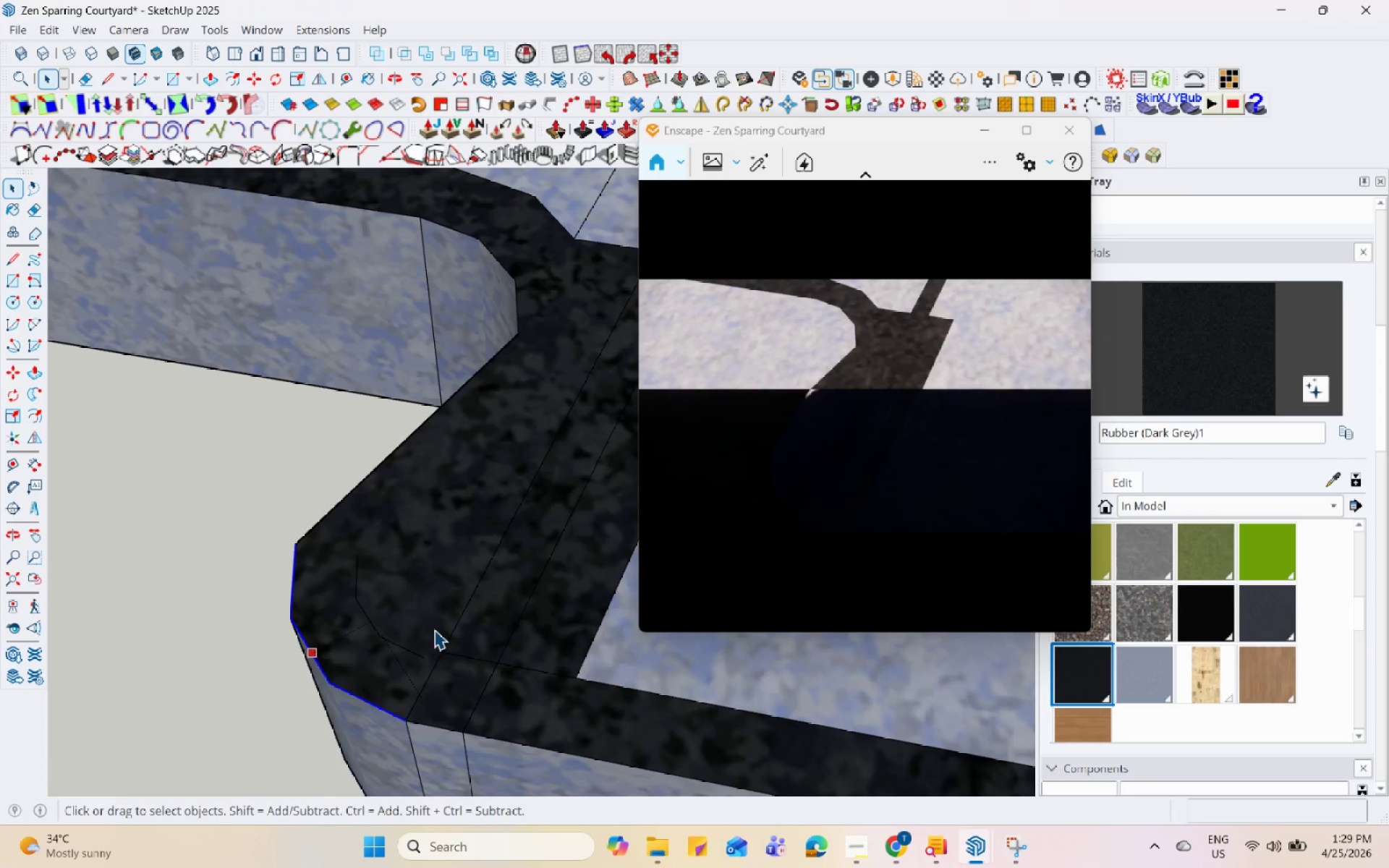 
left_click([438, 635])
 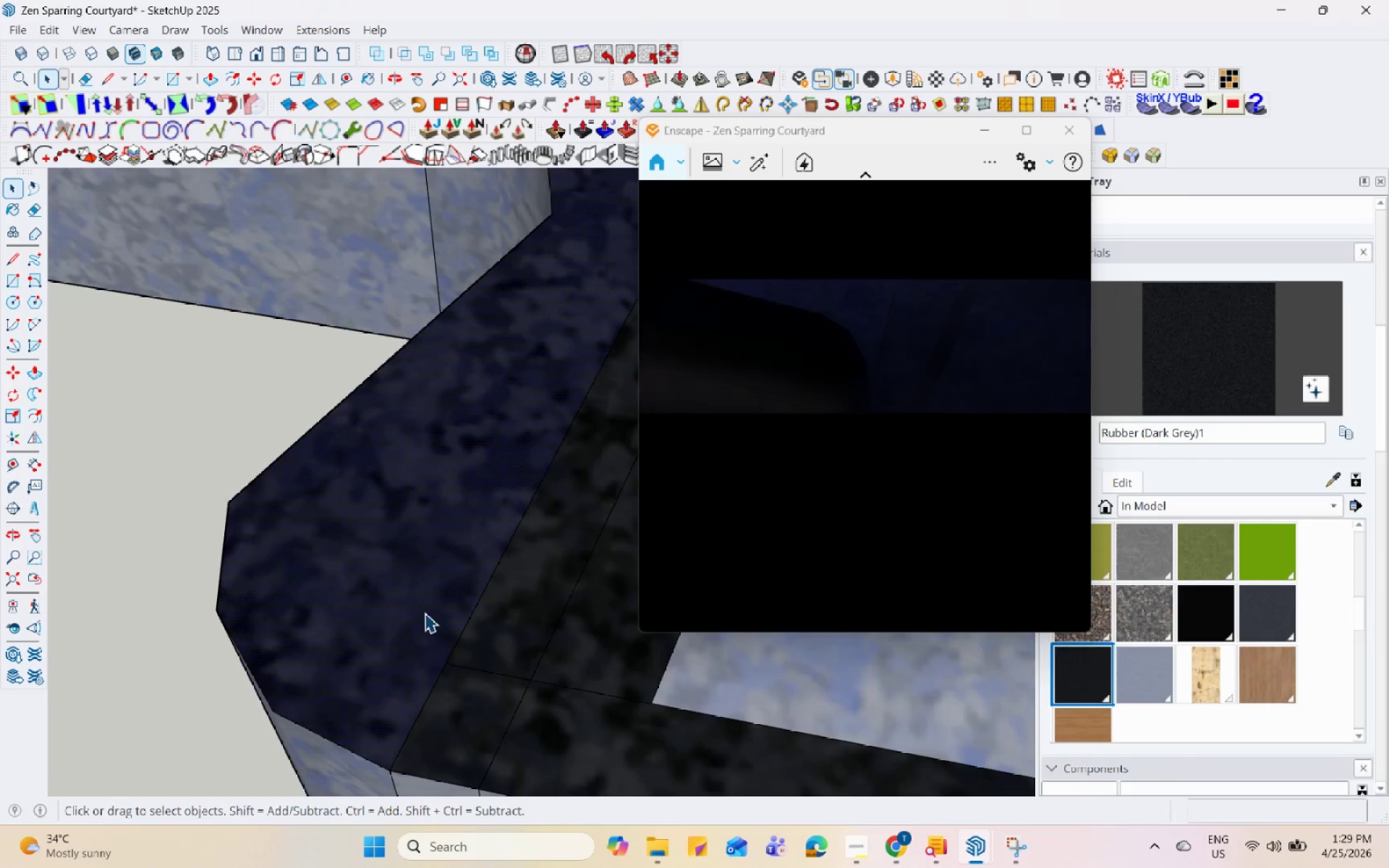 
scroll: coordinate [436, 635], scroll_direction: up, amount: 4.0
 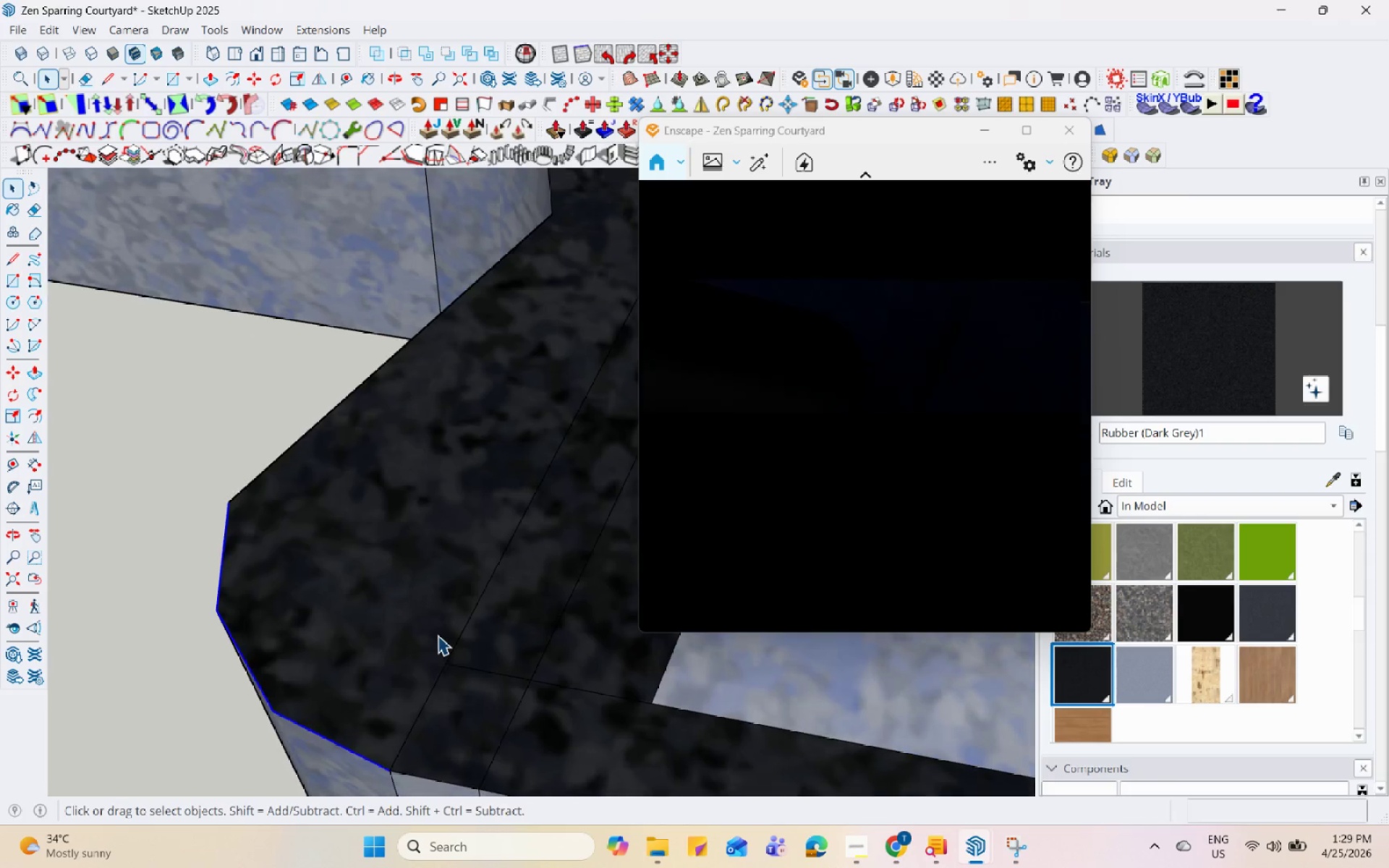 
scroll: coordinate [388, 608], scroll_direction: down, amount: 24.0
 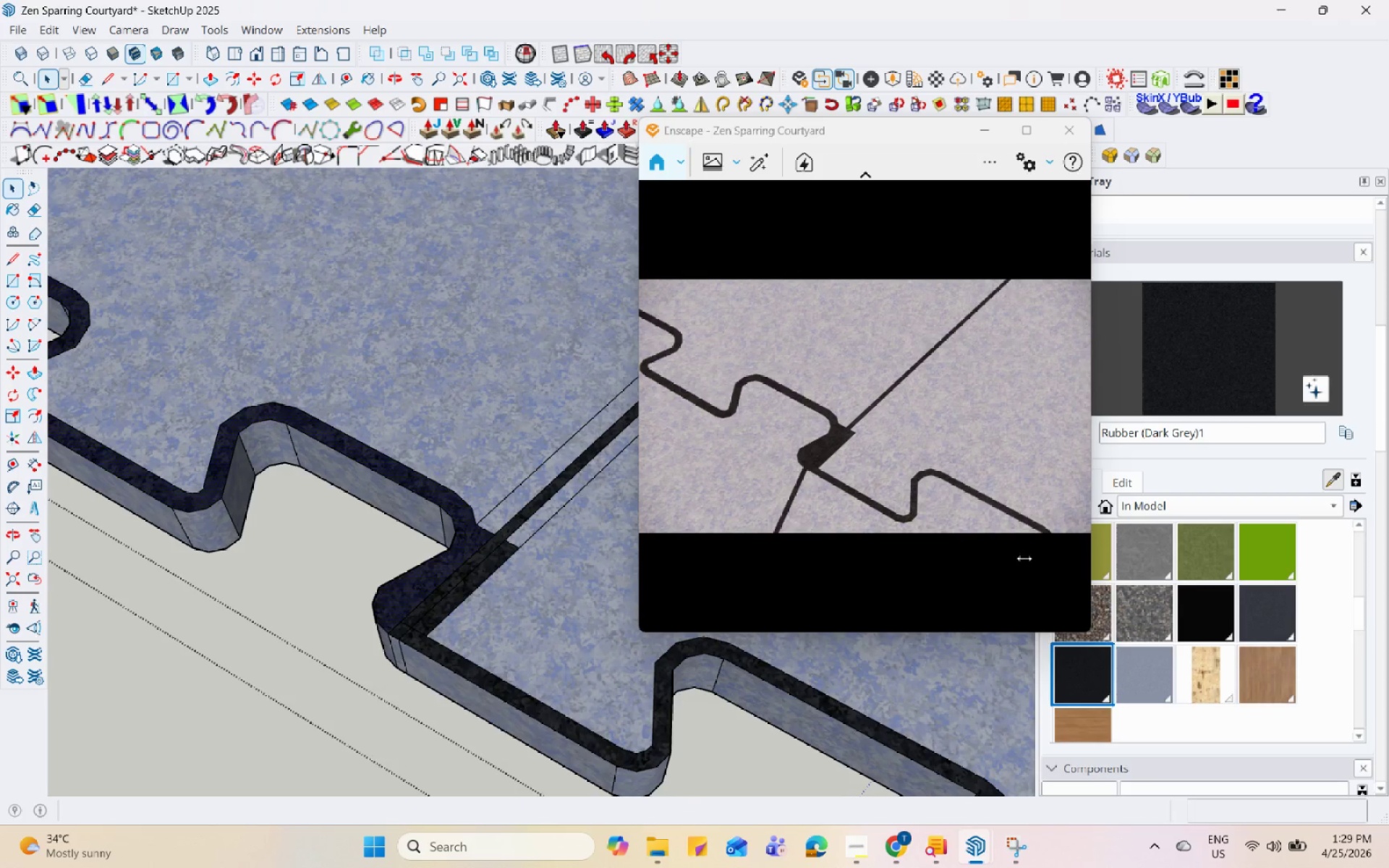 
double_click([509, 579])
 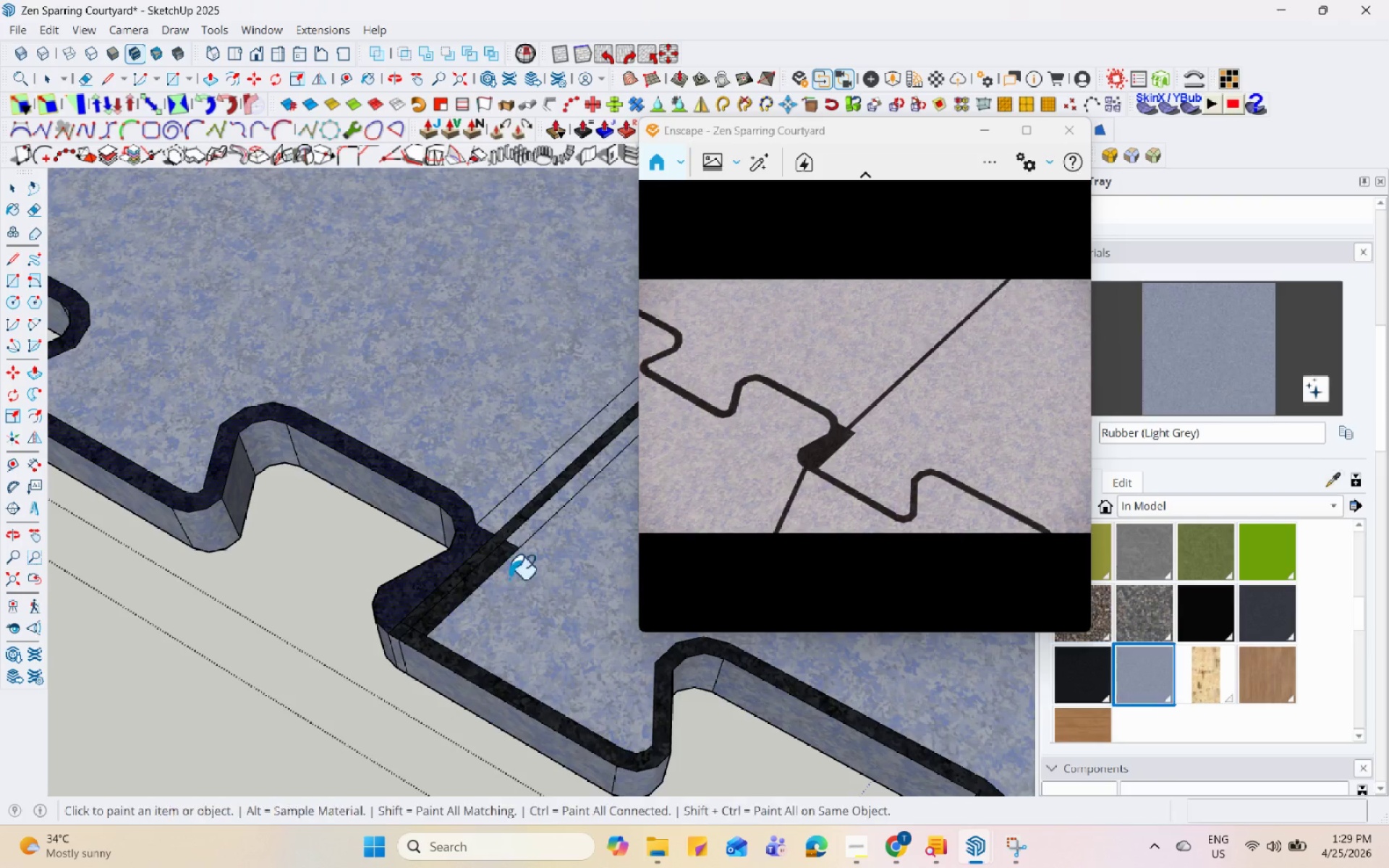 
left_click([485, 560])
 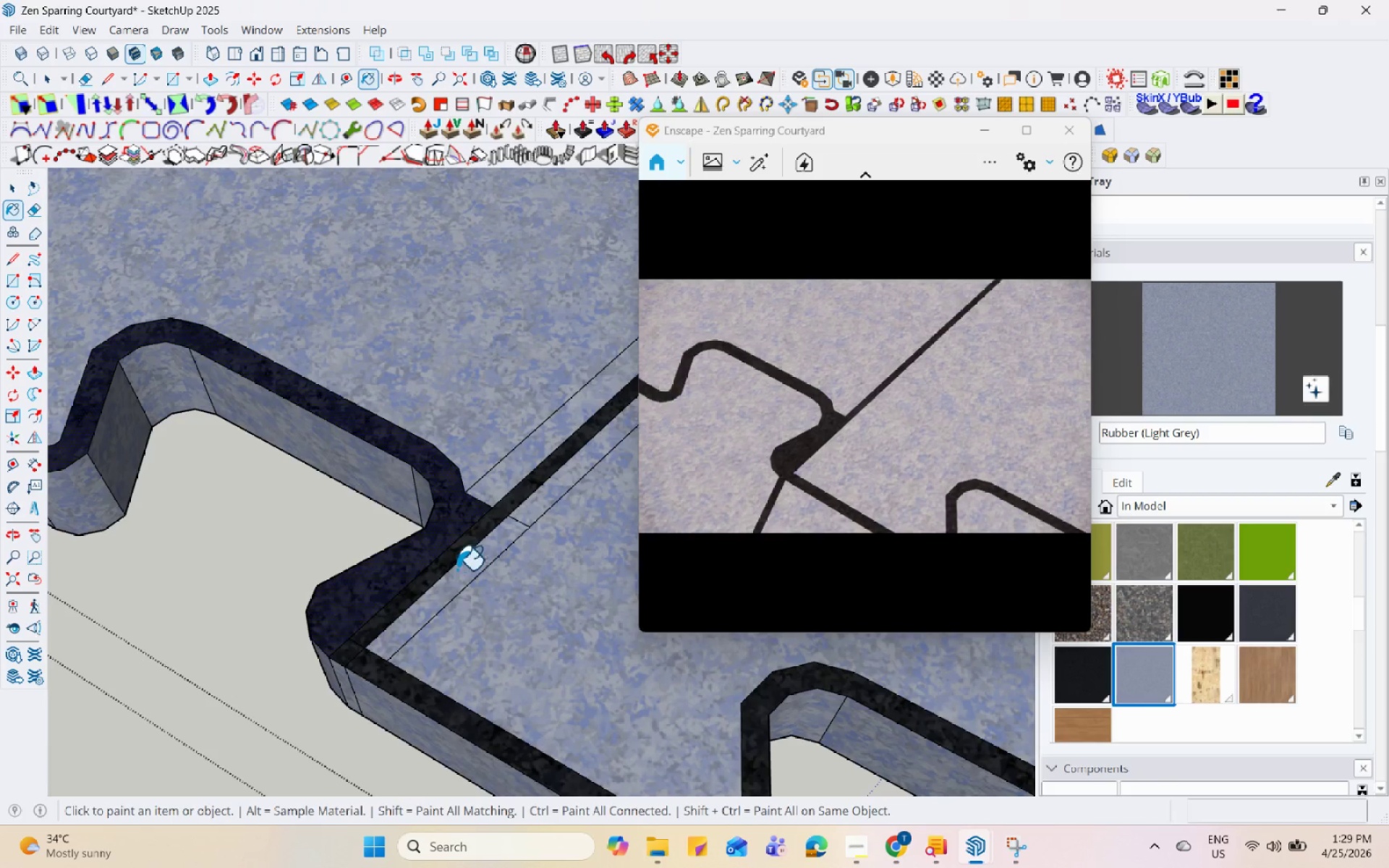 
scroll: coordinate [449, 558], scroll_direction: up, amount: 8.0
 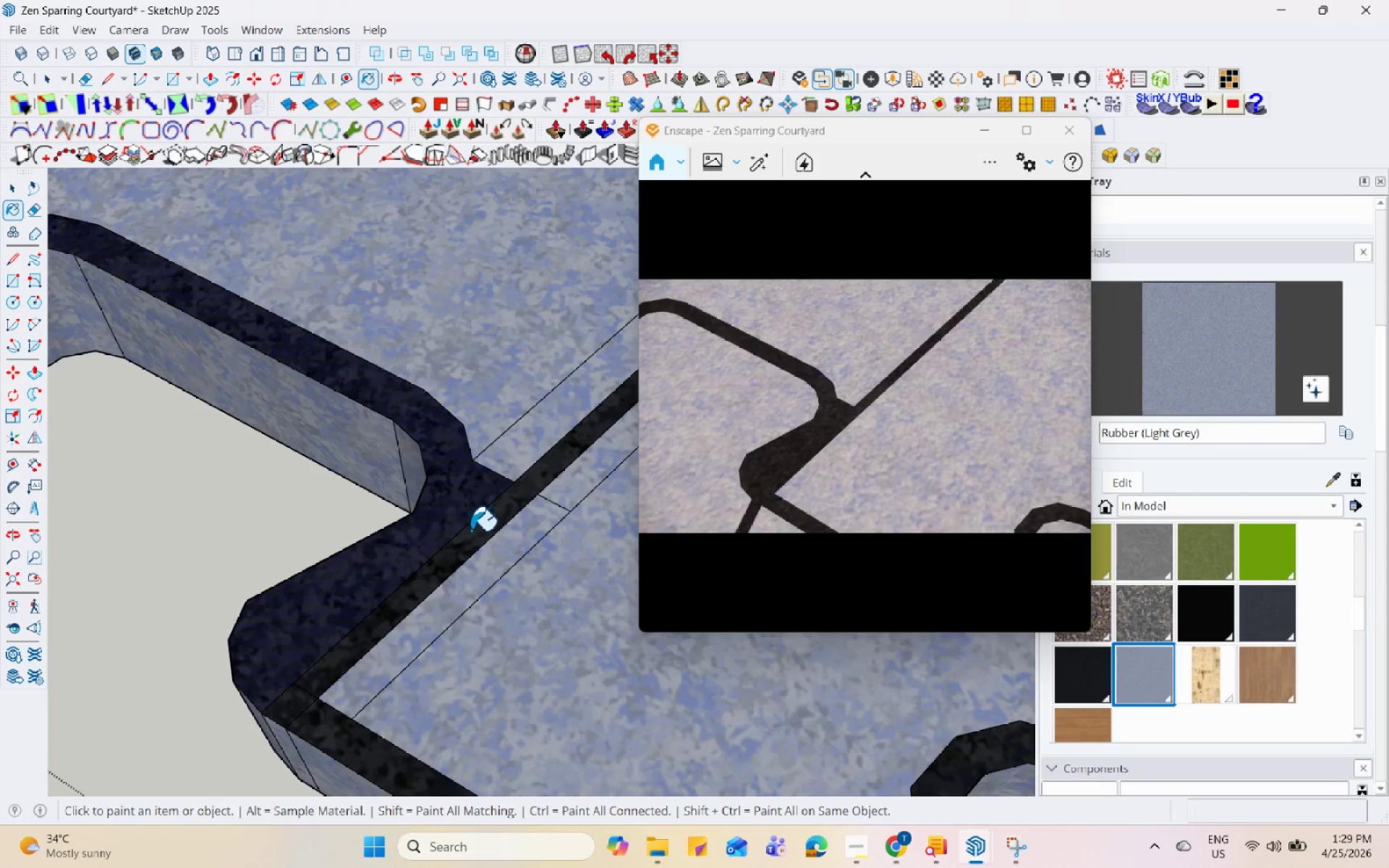 
key(L)
 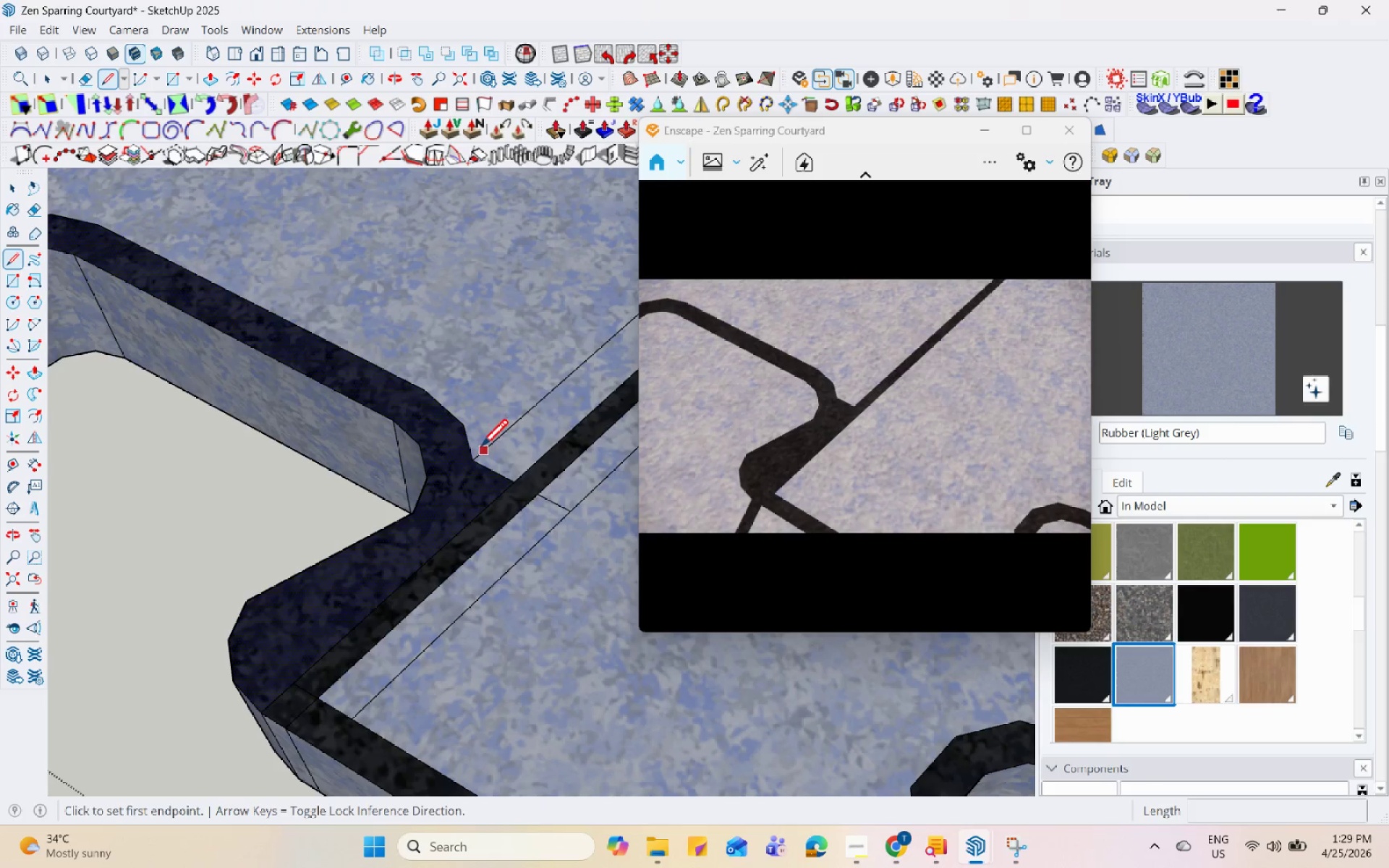 
key(Space)
 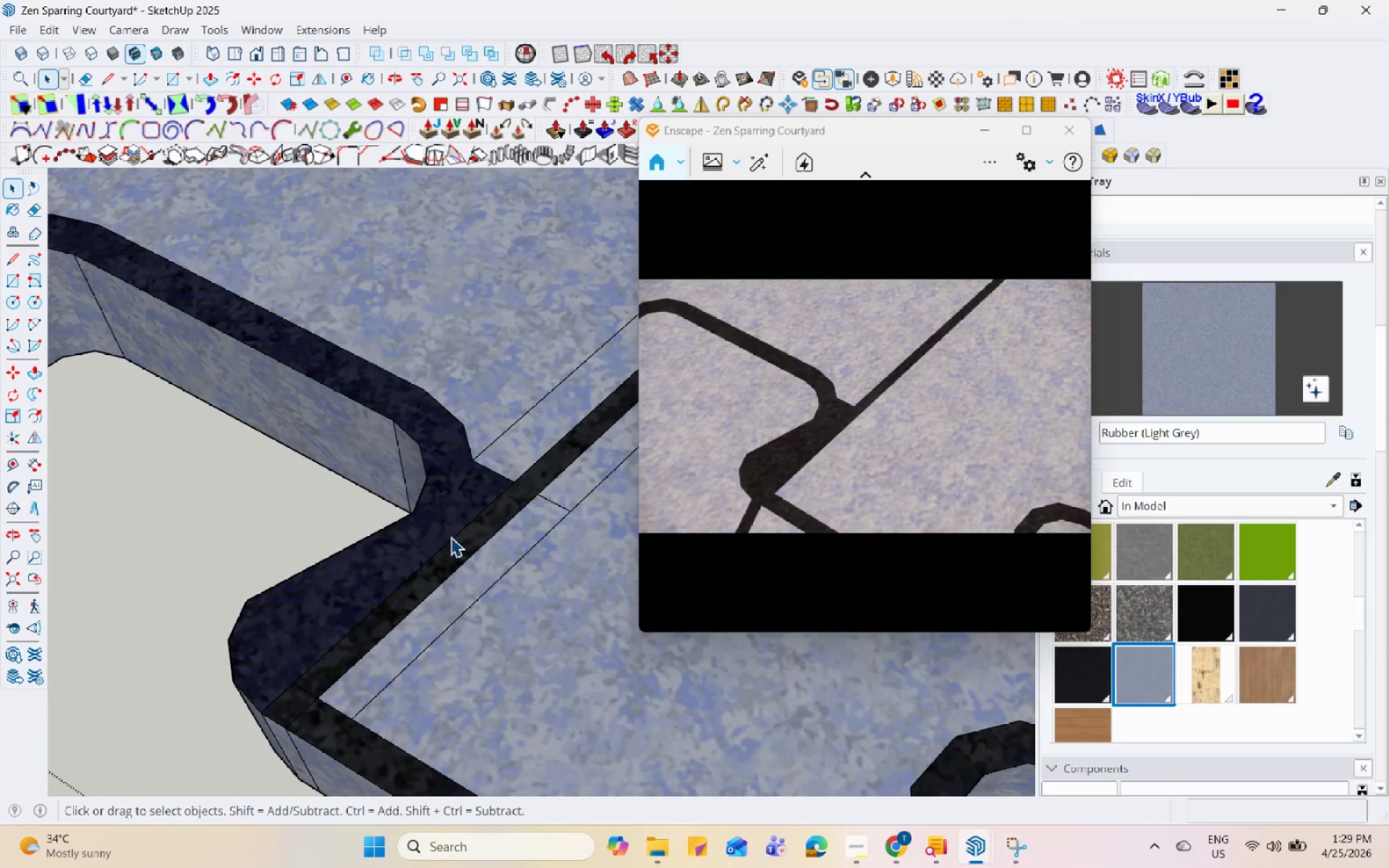 
scroll: coordinate [451, 539], scroll_direction: down, amount: 2.0
 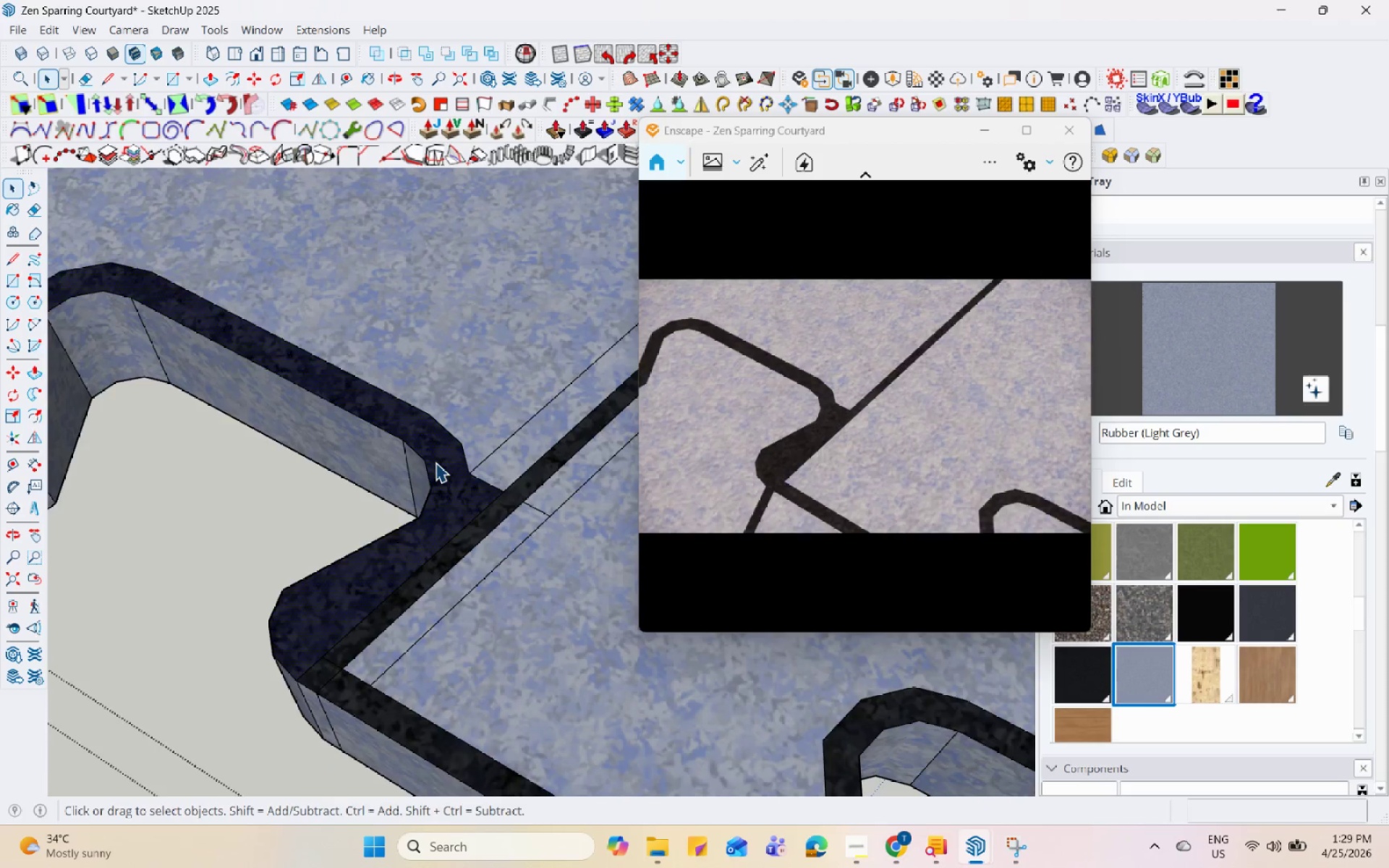 
scroll: coordinate [433, 462], scroll_direction: up, amount: 2.0
 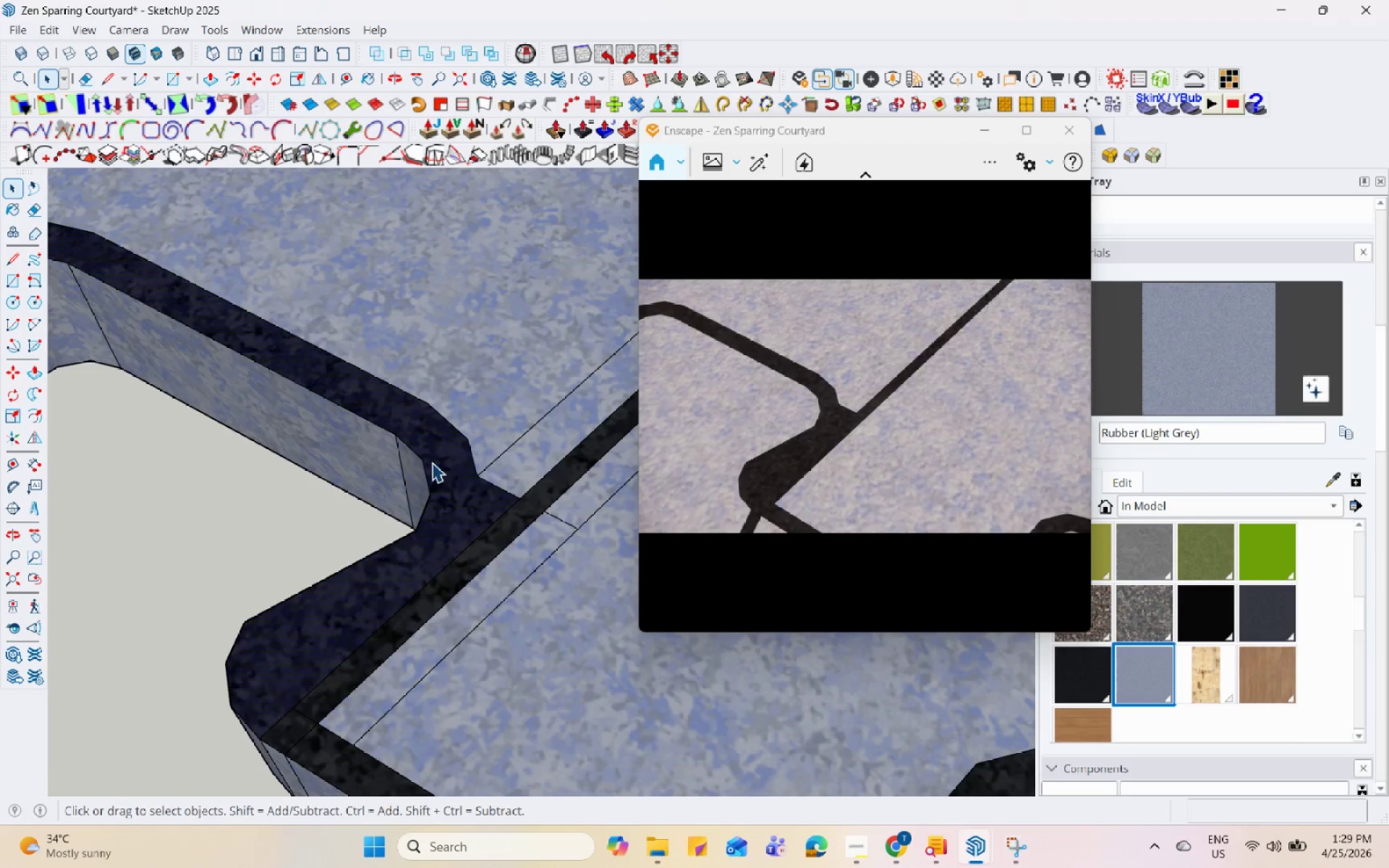 
key(L)
 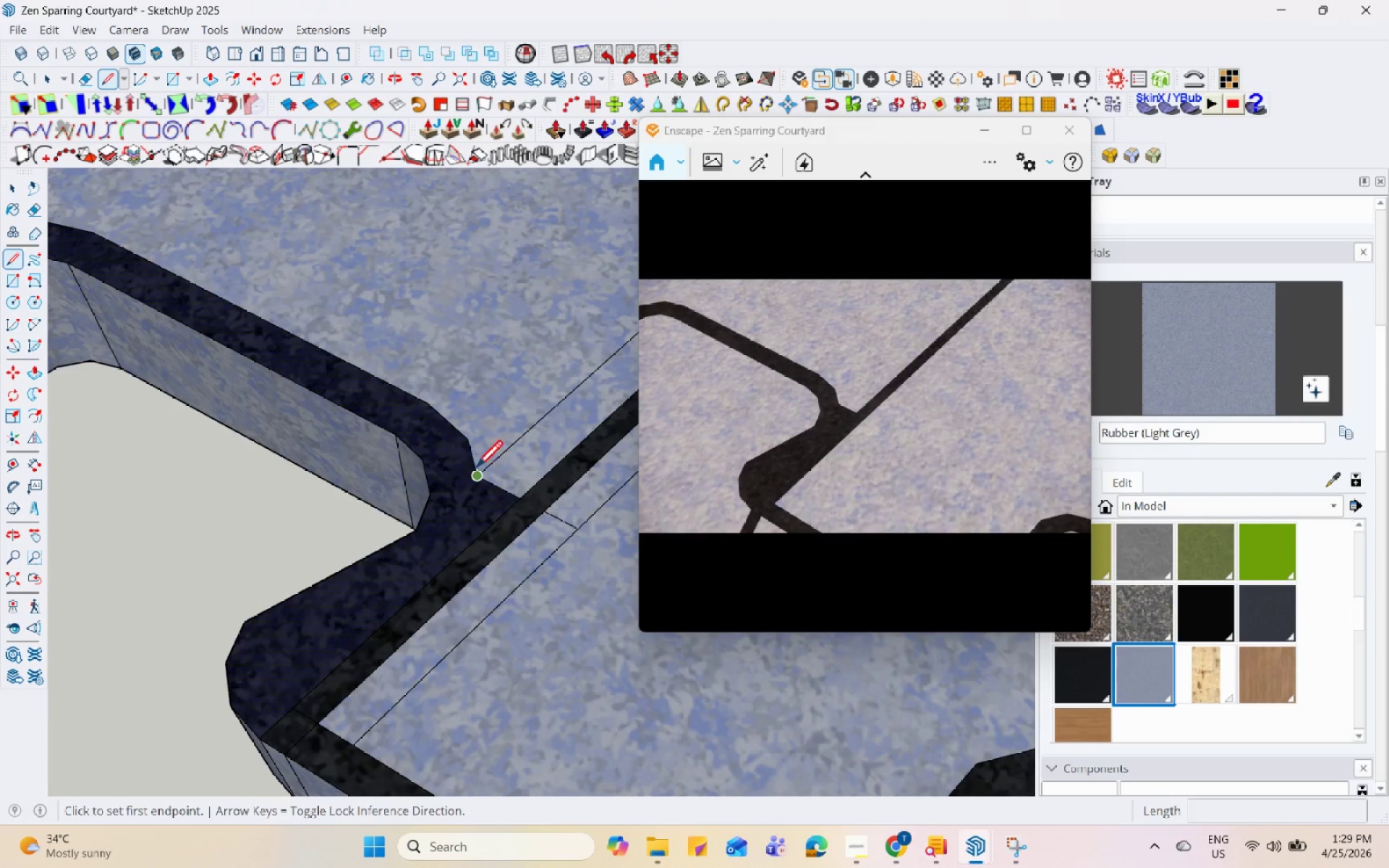 
left_click([475, 469])
 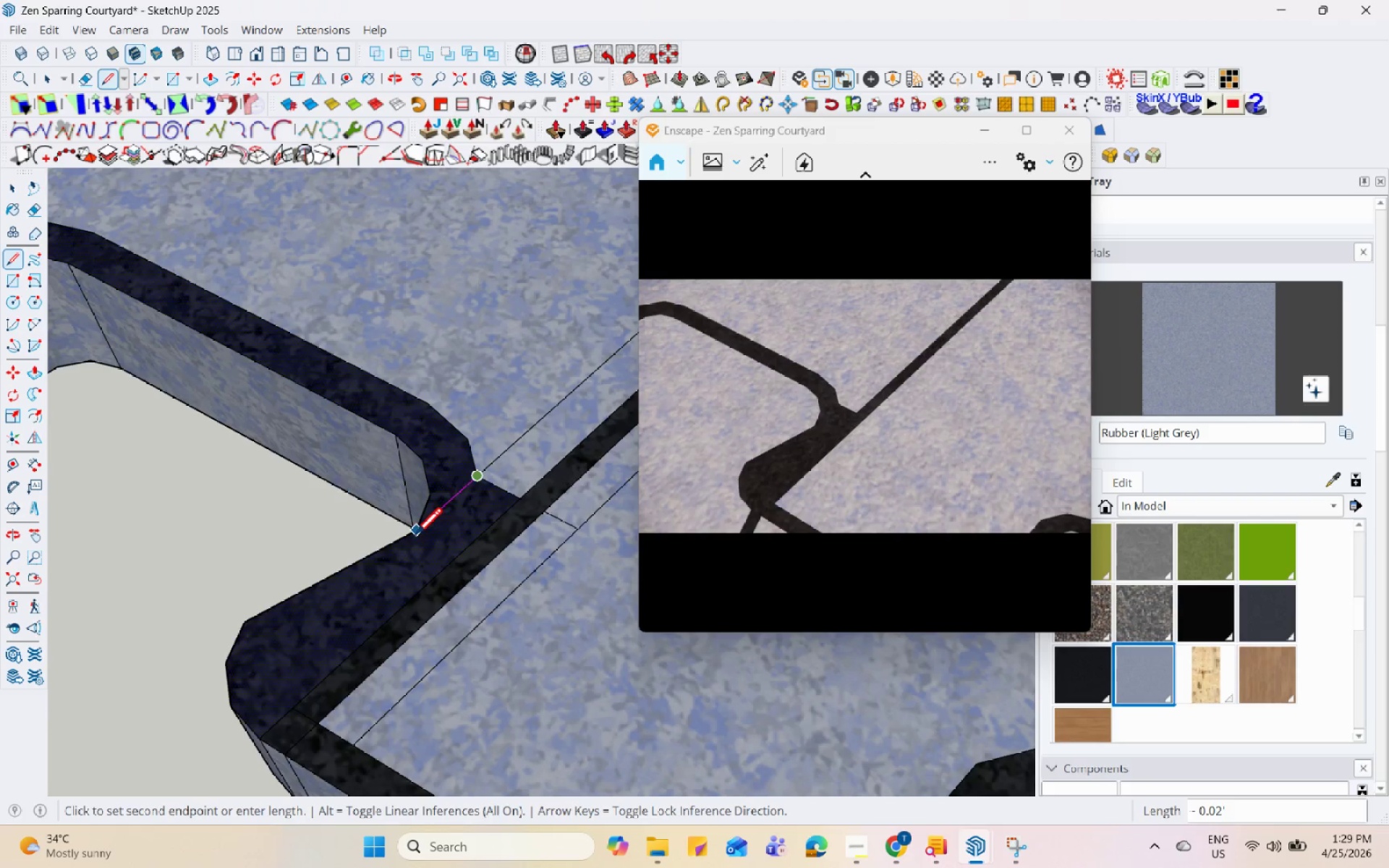 
left_click([415, 537])
 